 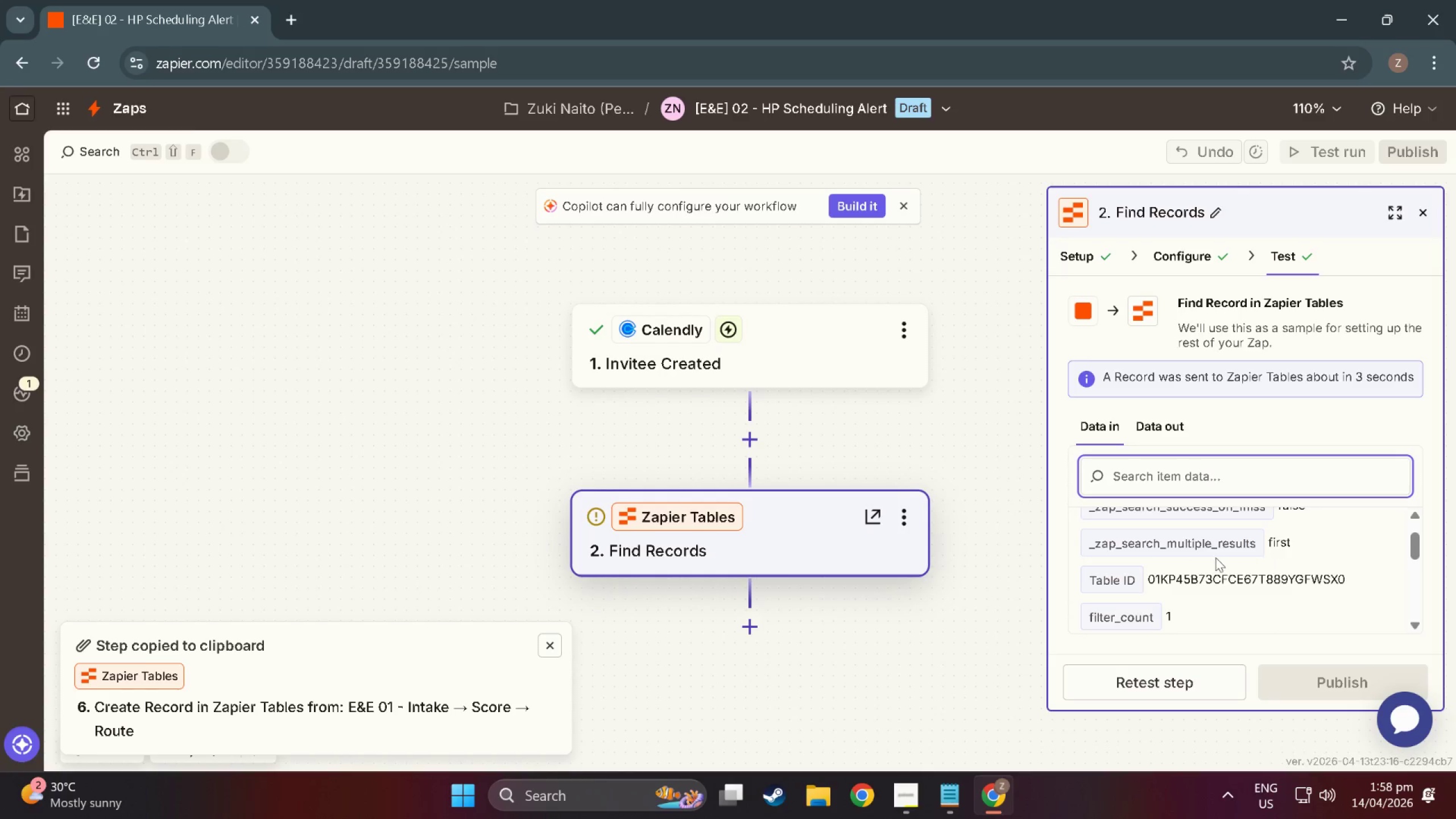 
scroll: coordinate [1236, 592], scroll_direction: down, amount: 6.0
 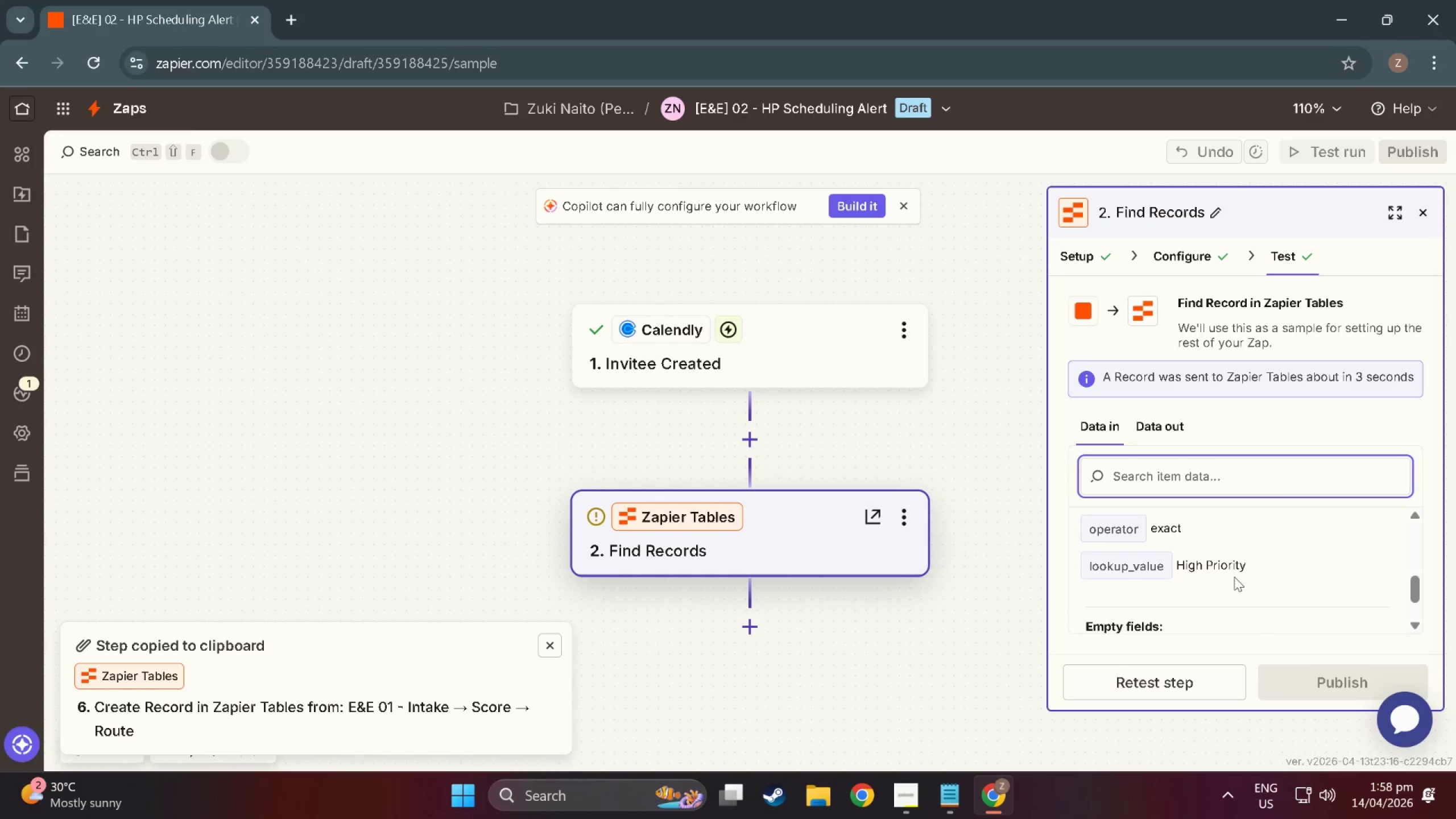 
scroll: coordinate [1234, 577], scroll_direction: up, amount: 2.0
 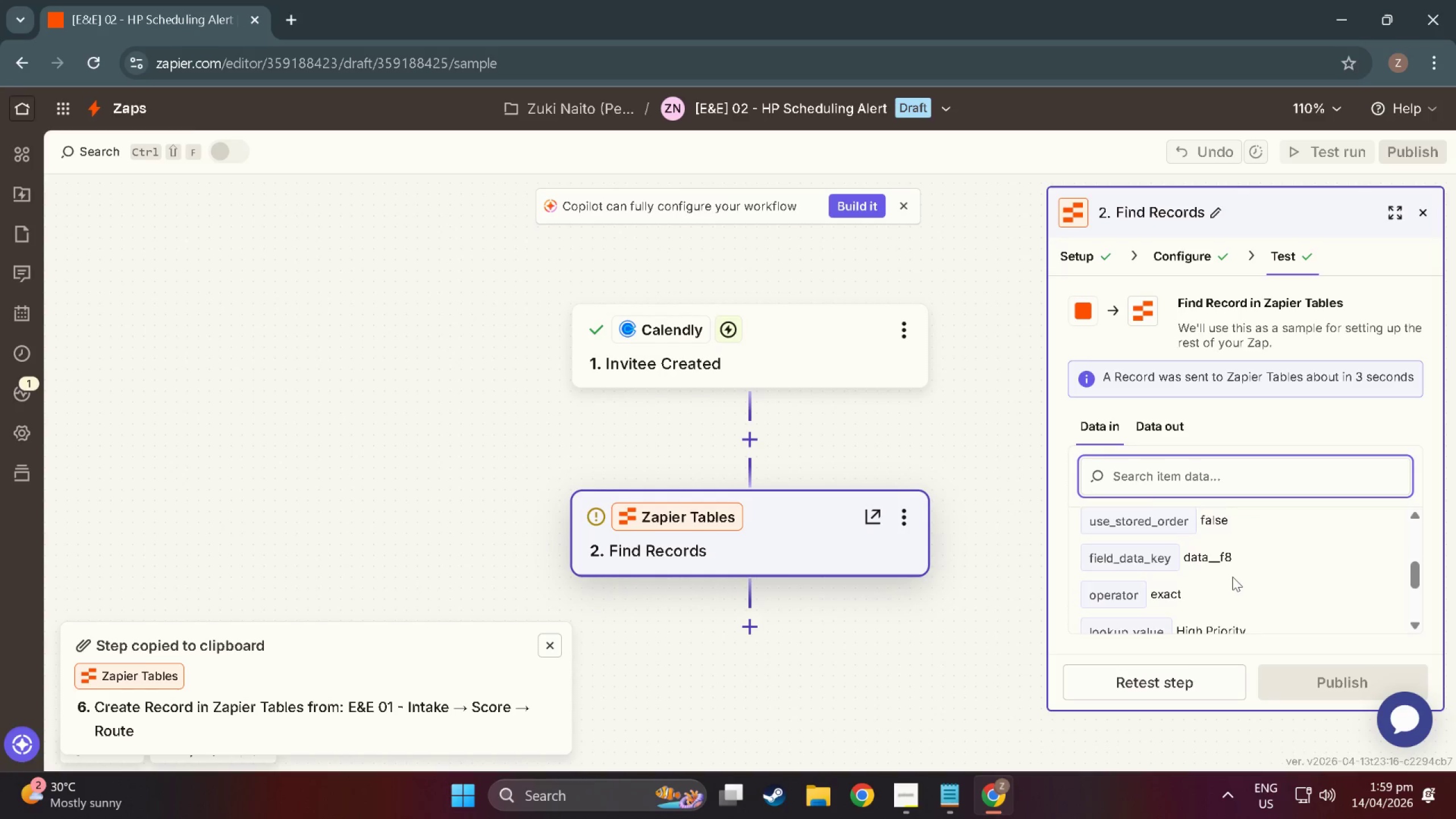 
scroll: coordinate [1234, 577], scroll_direction: down, amount: 1.0
 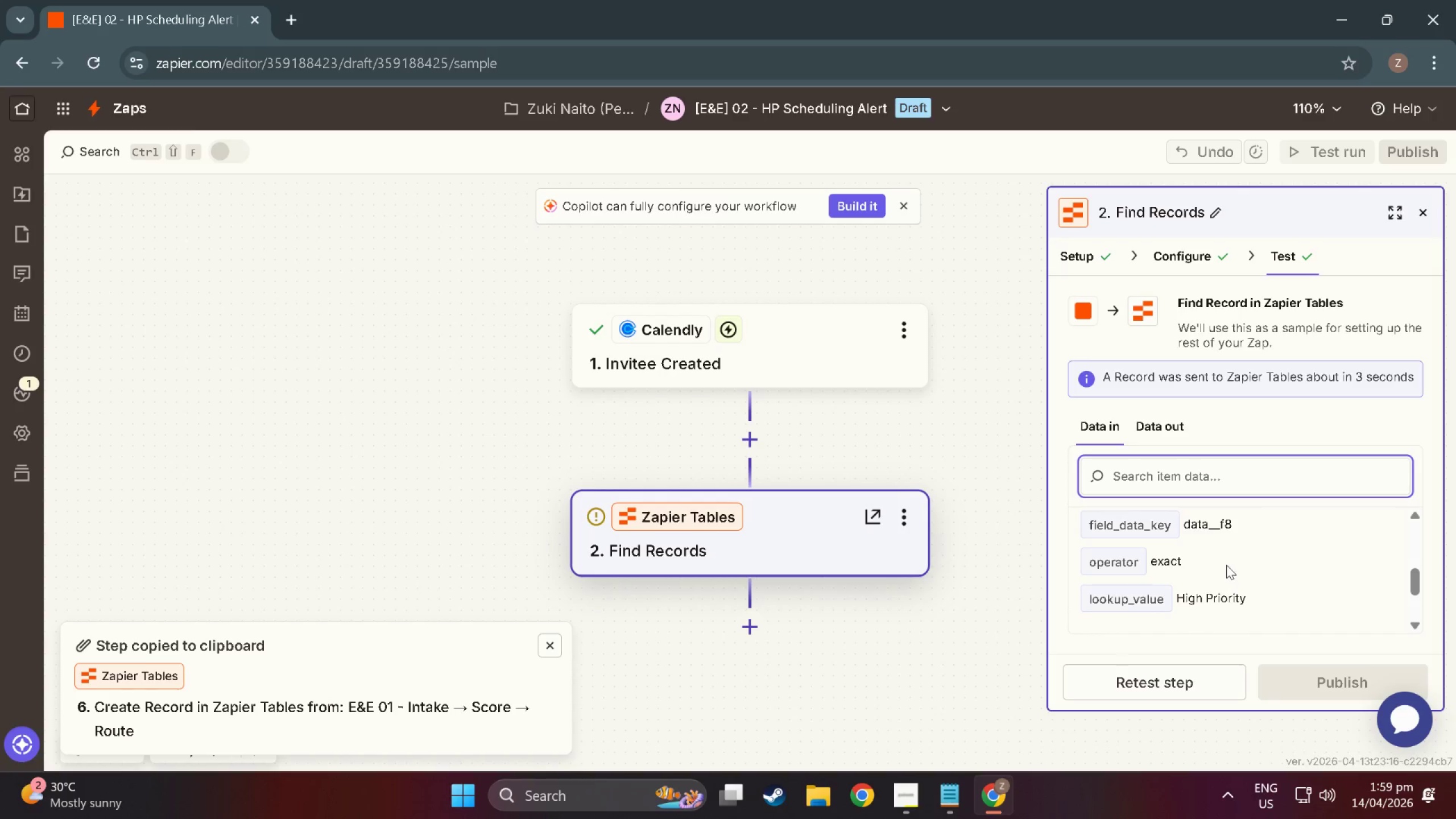 
scroll: coordinate [1221, 555], scroll_direction: up, amount: 1.0
 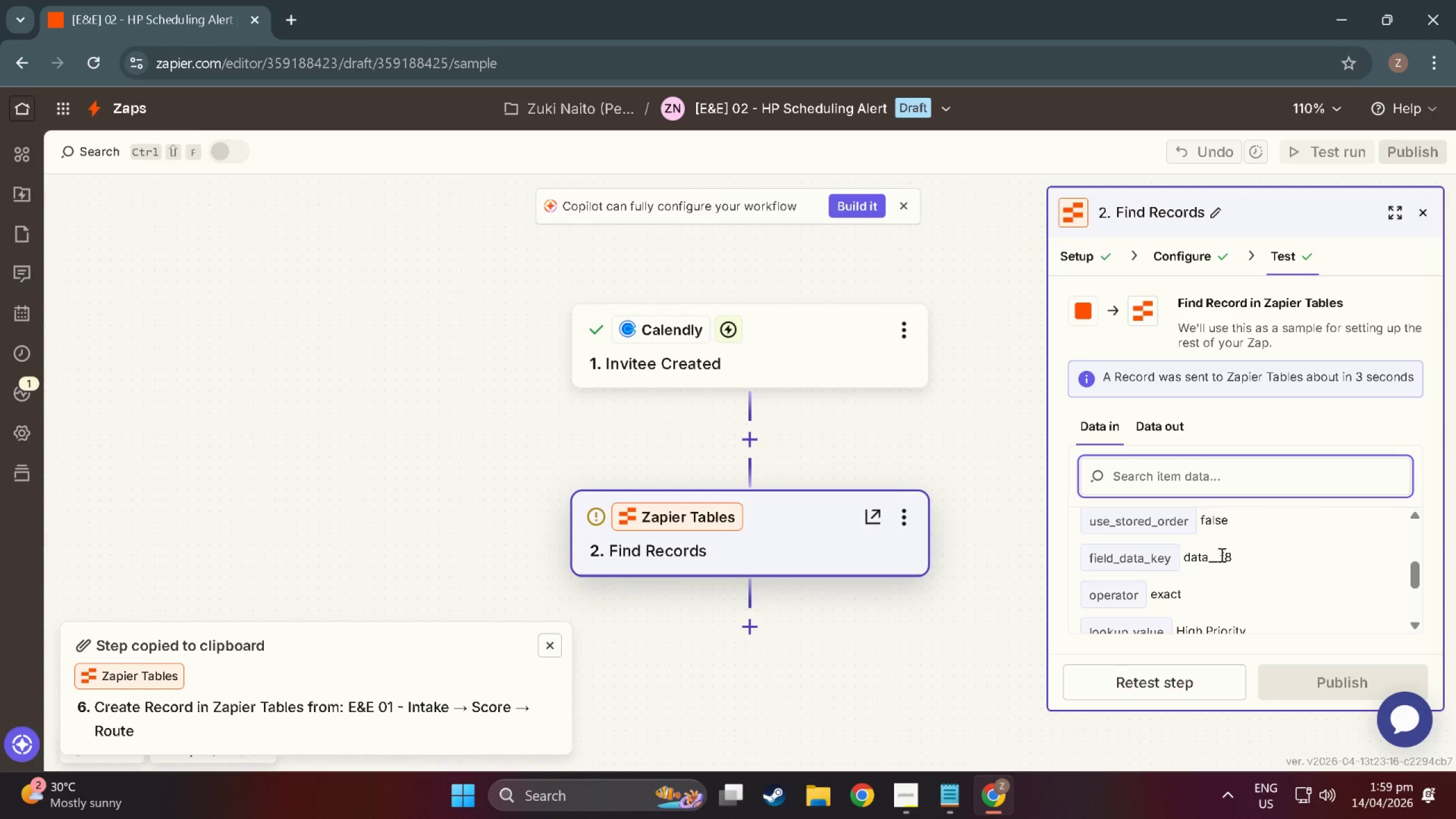 
scroll: coordinate [1220, 553], scroll_direction: down, amount: 6.0
 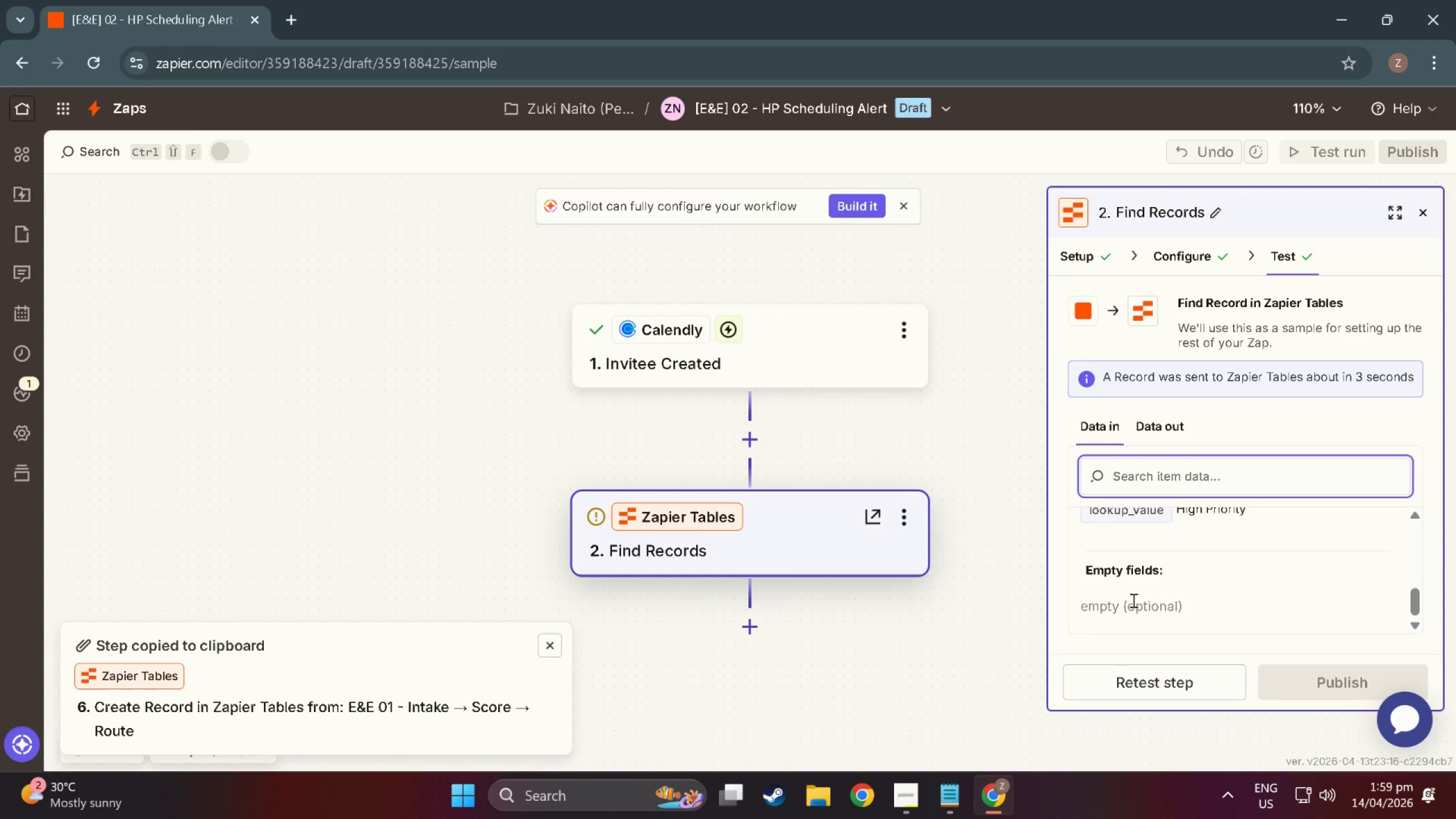 
left_click([1132, 600])
 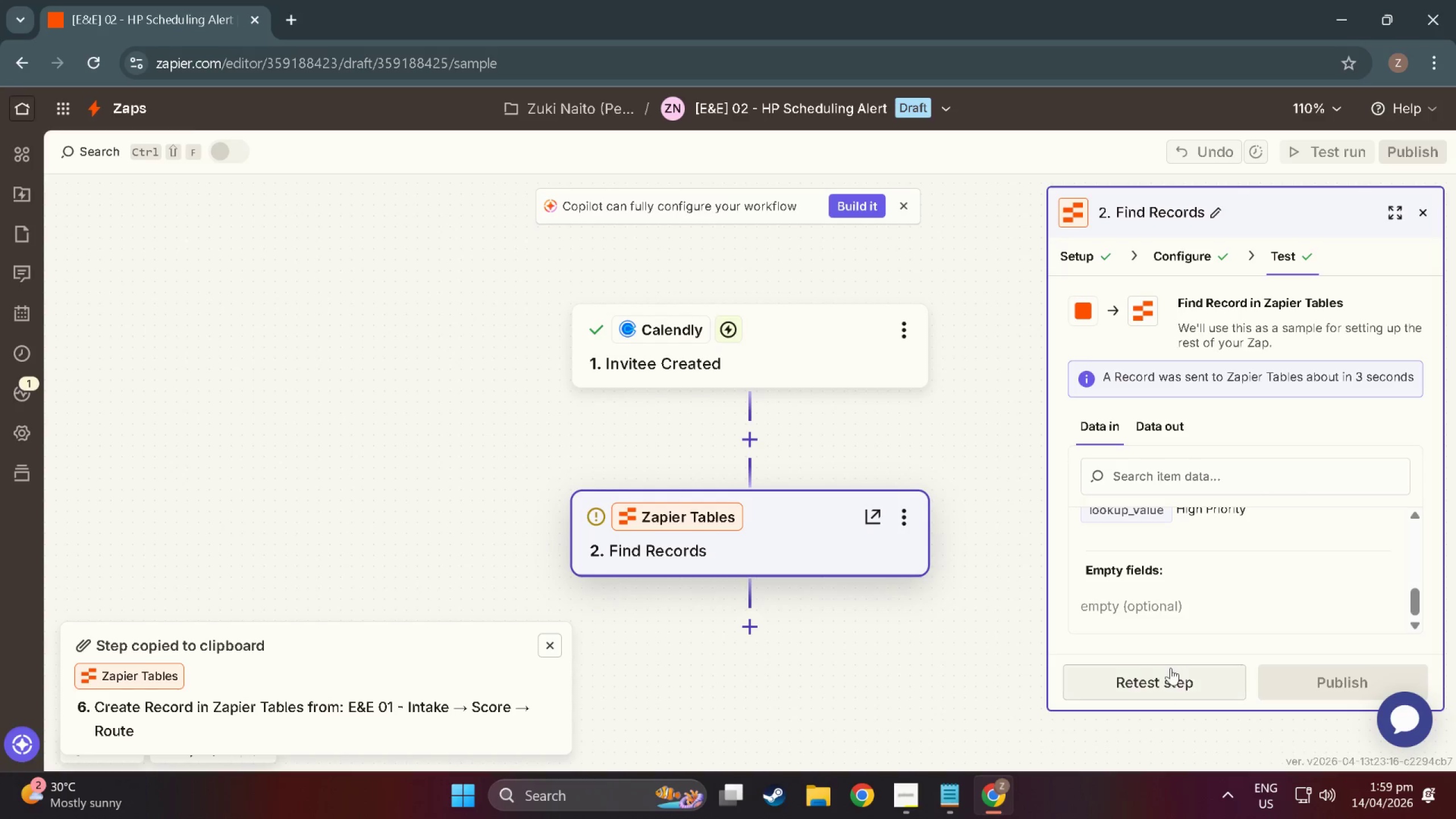 
left_click([1170, 668])
 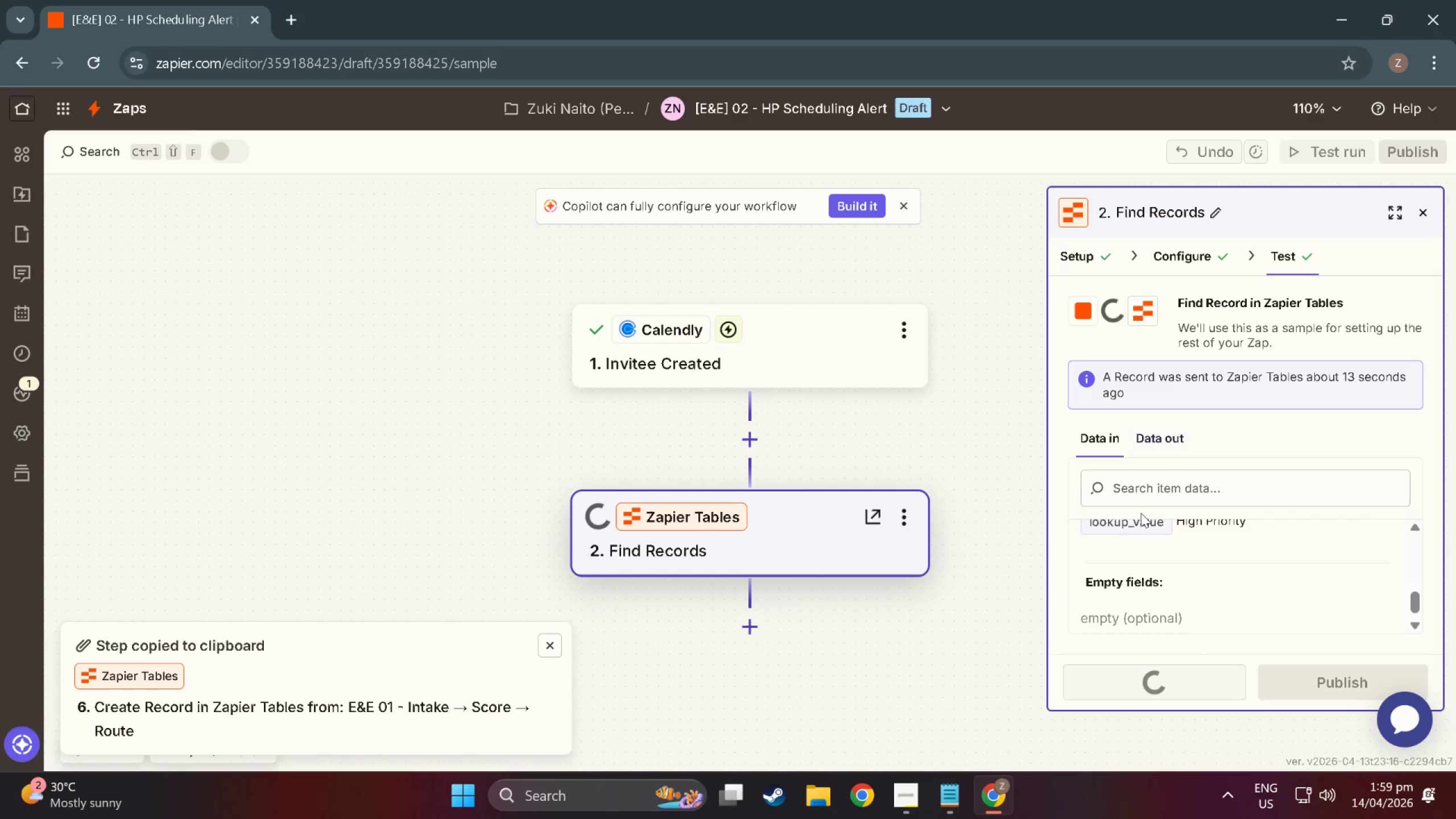 
mouse_move([1131, 488])
 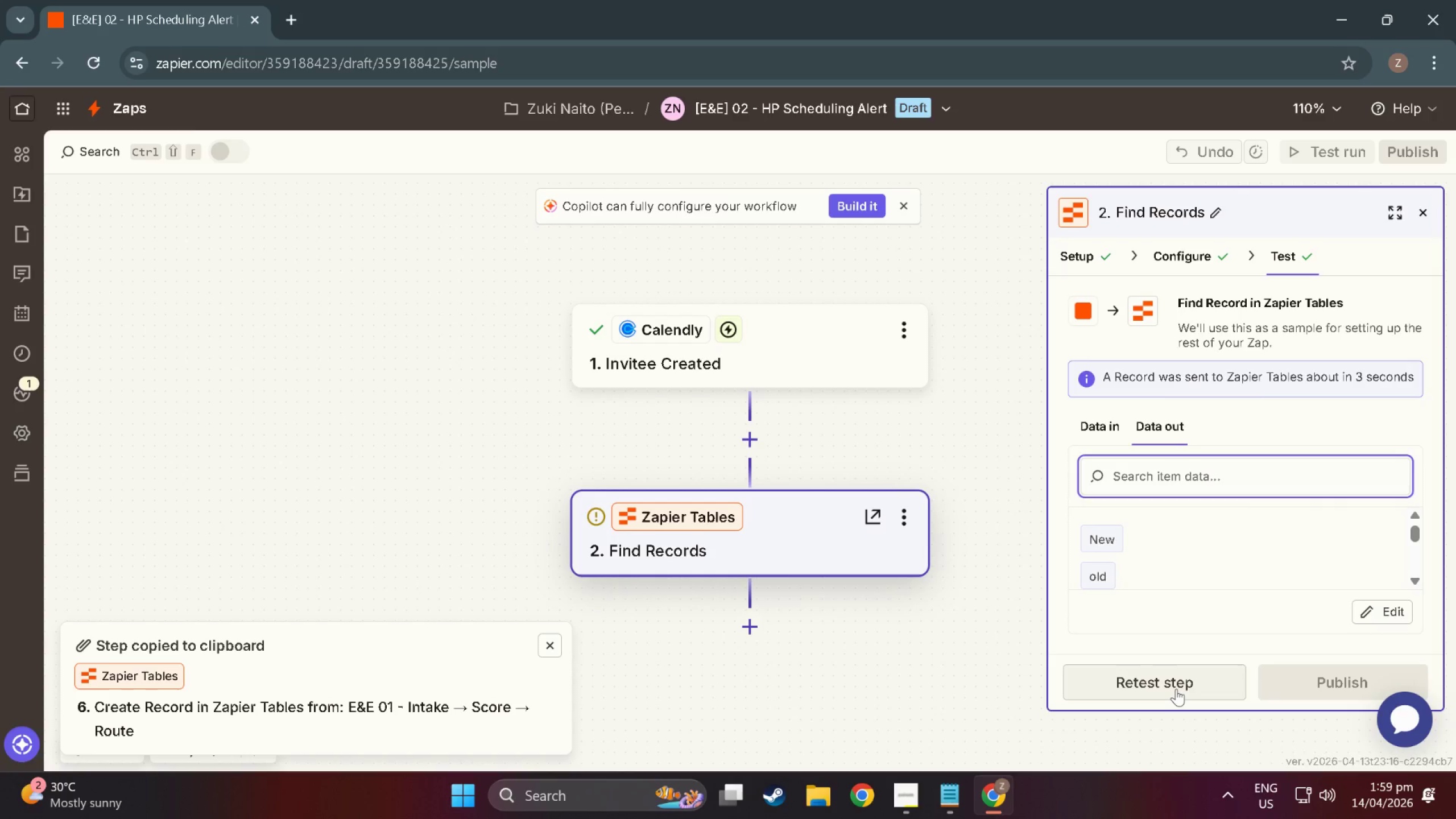 
left_click([1176, 689])
 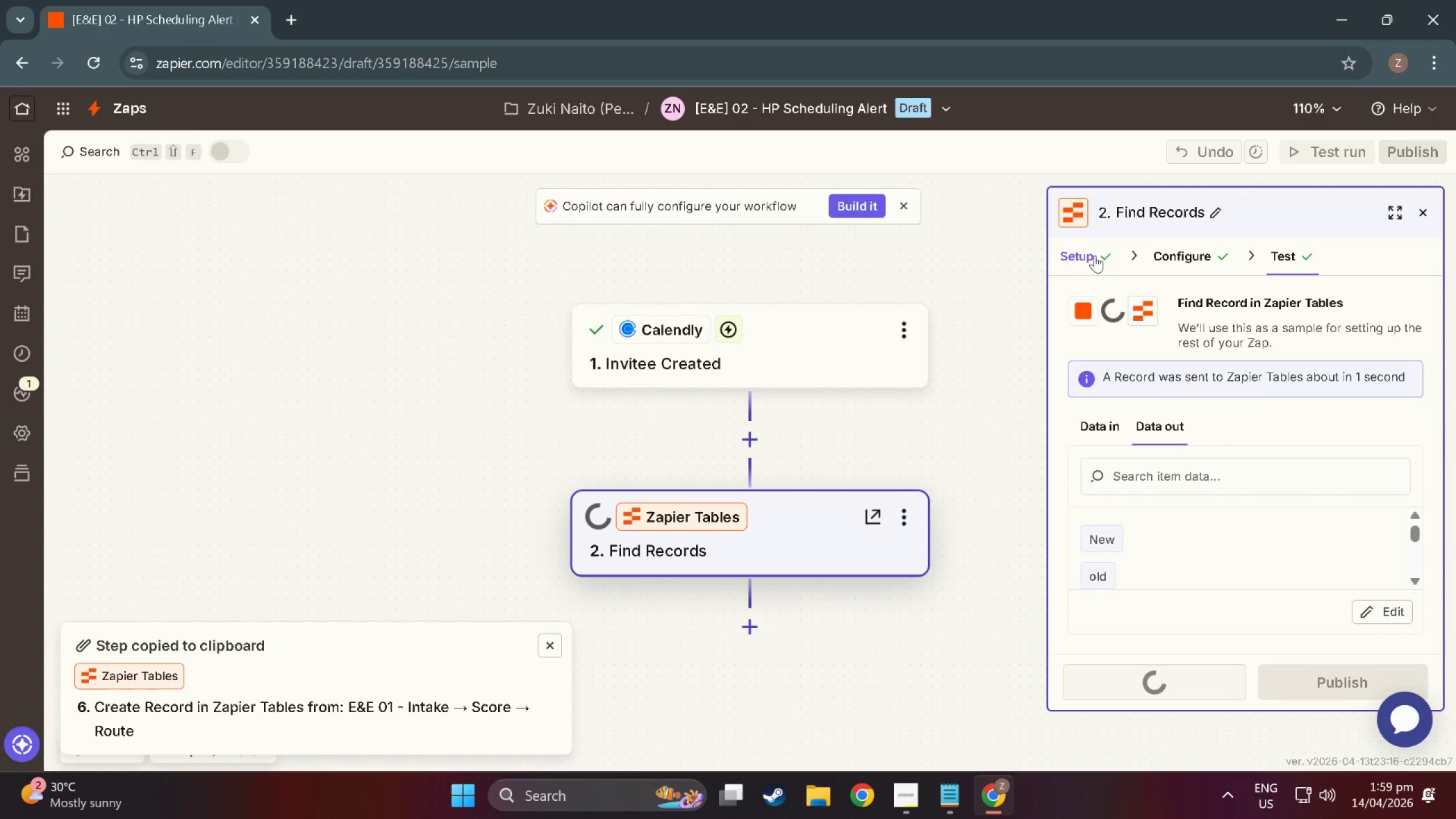 
left_click([1095, 255])
 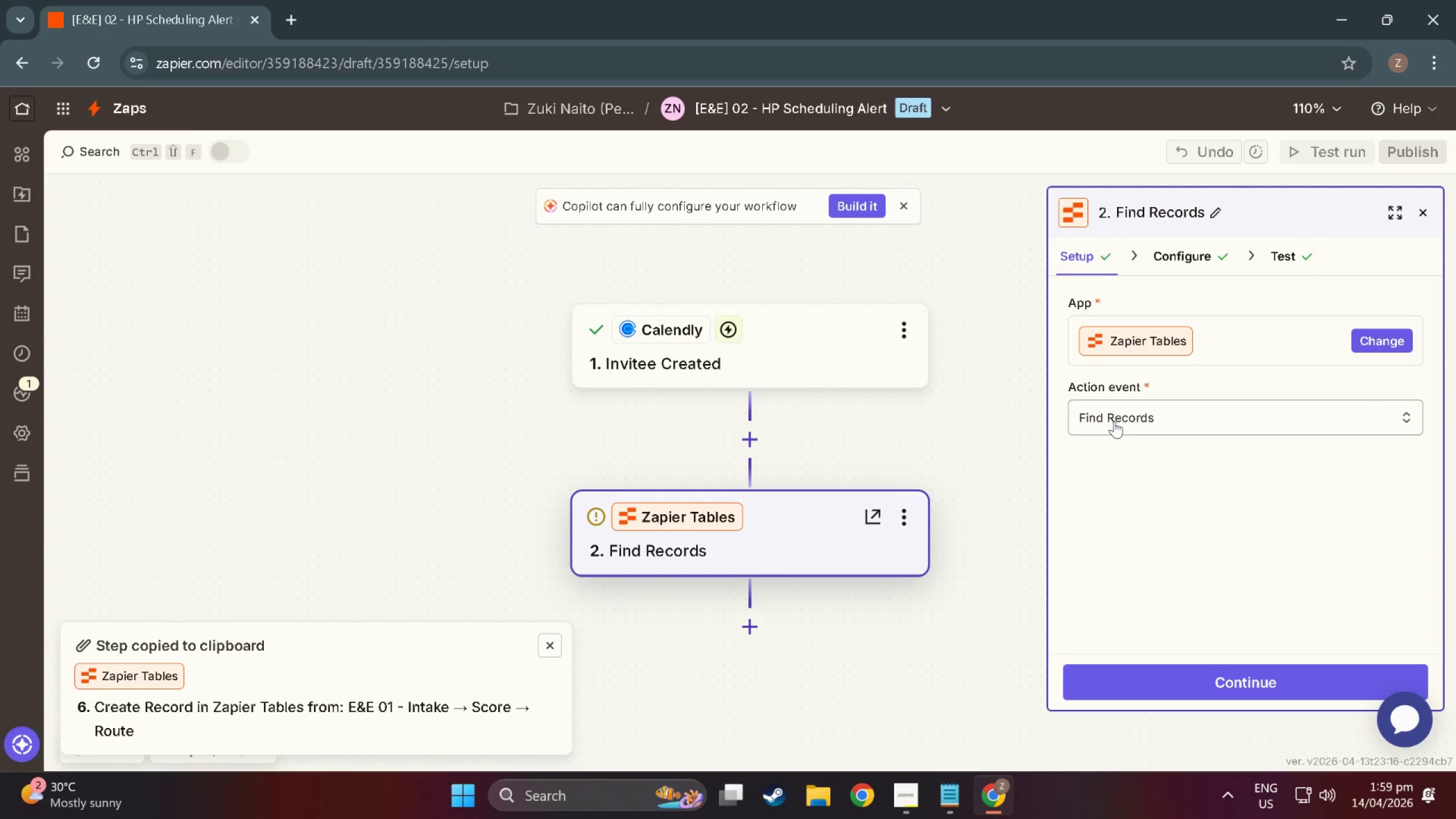 
left_click([1114, 421])
 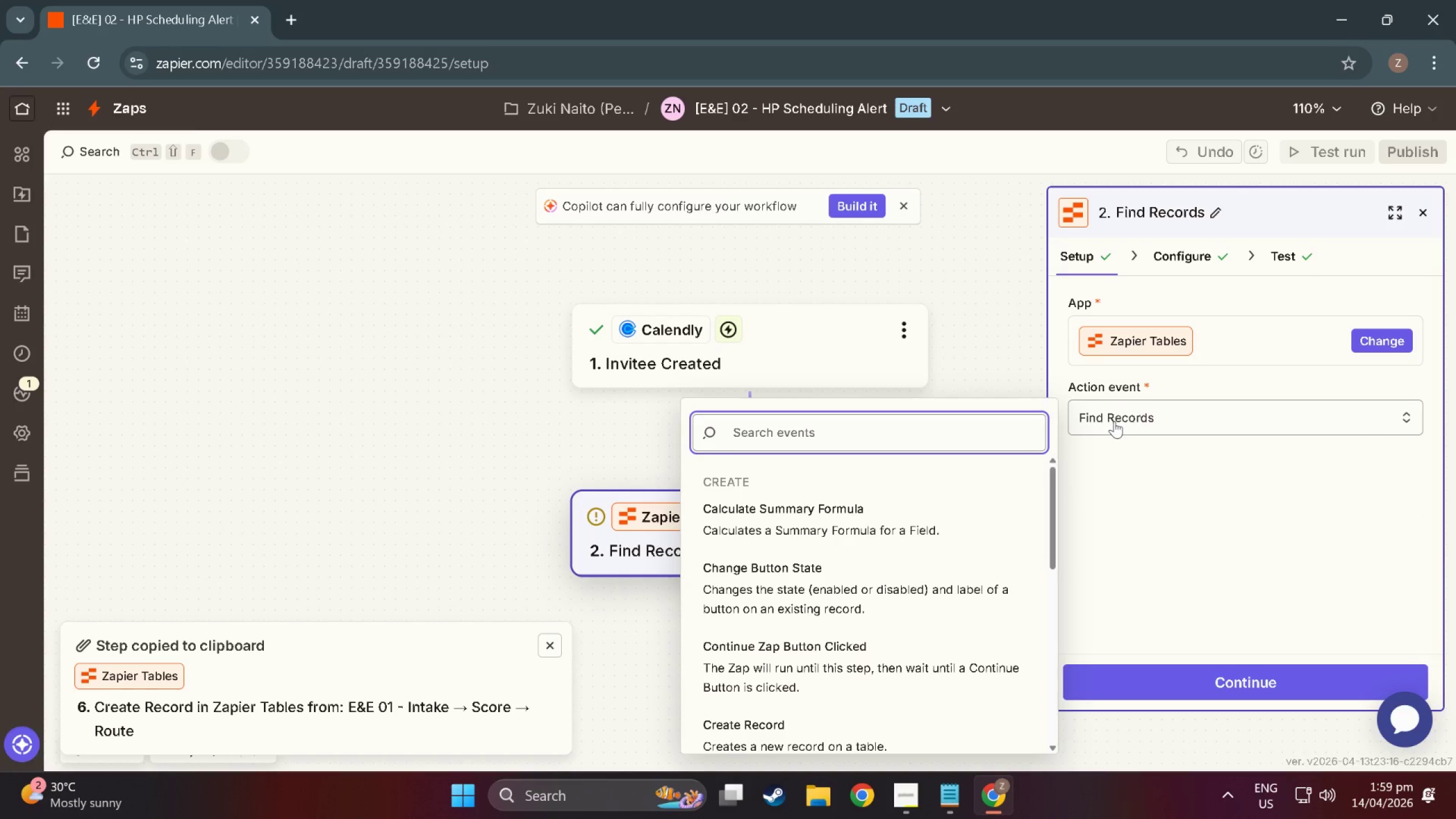 
left_click([1114, 421])
 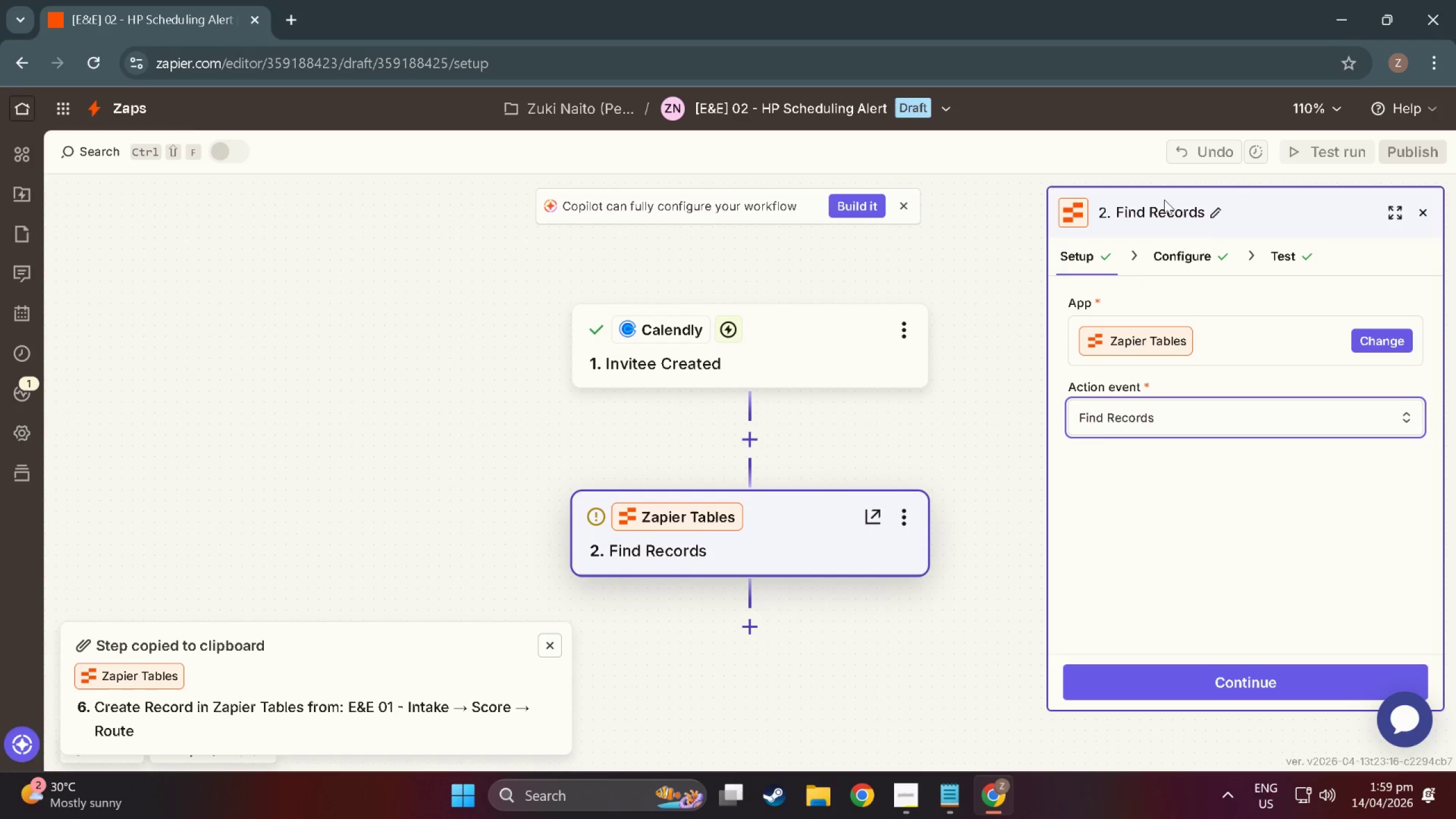 
left_click([1198, 247])
 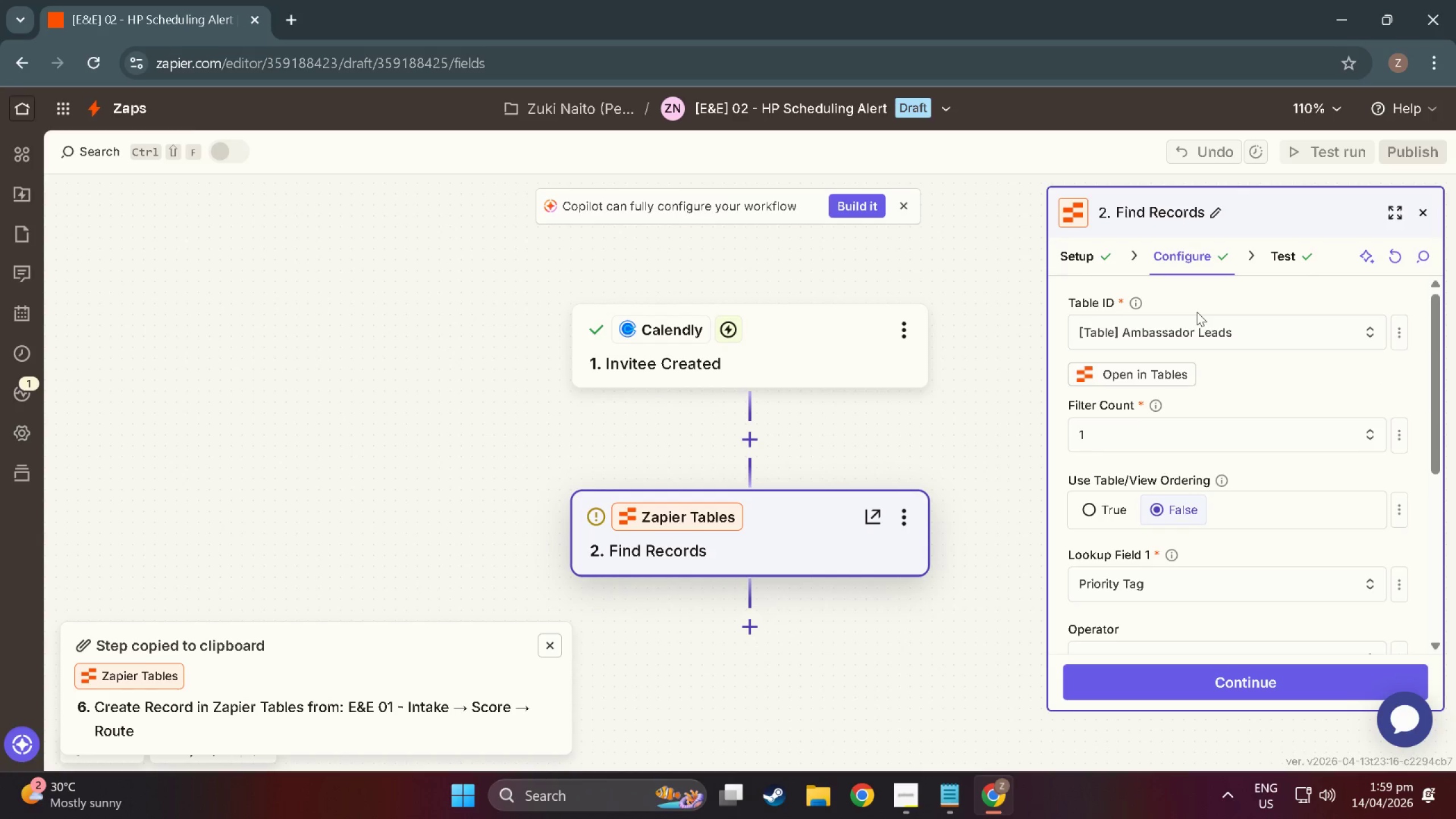 
left_click([1157, 378])
 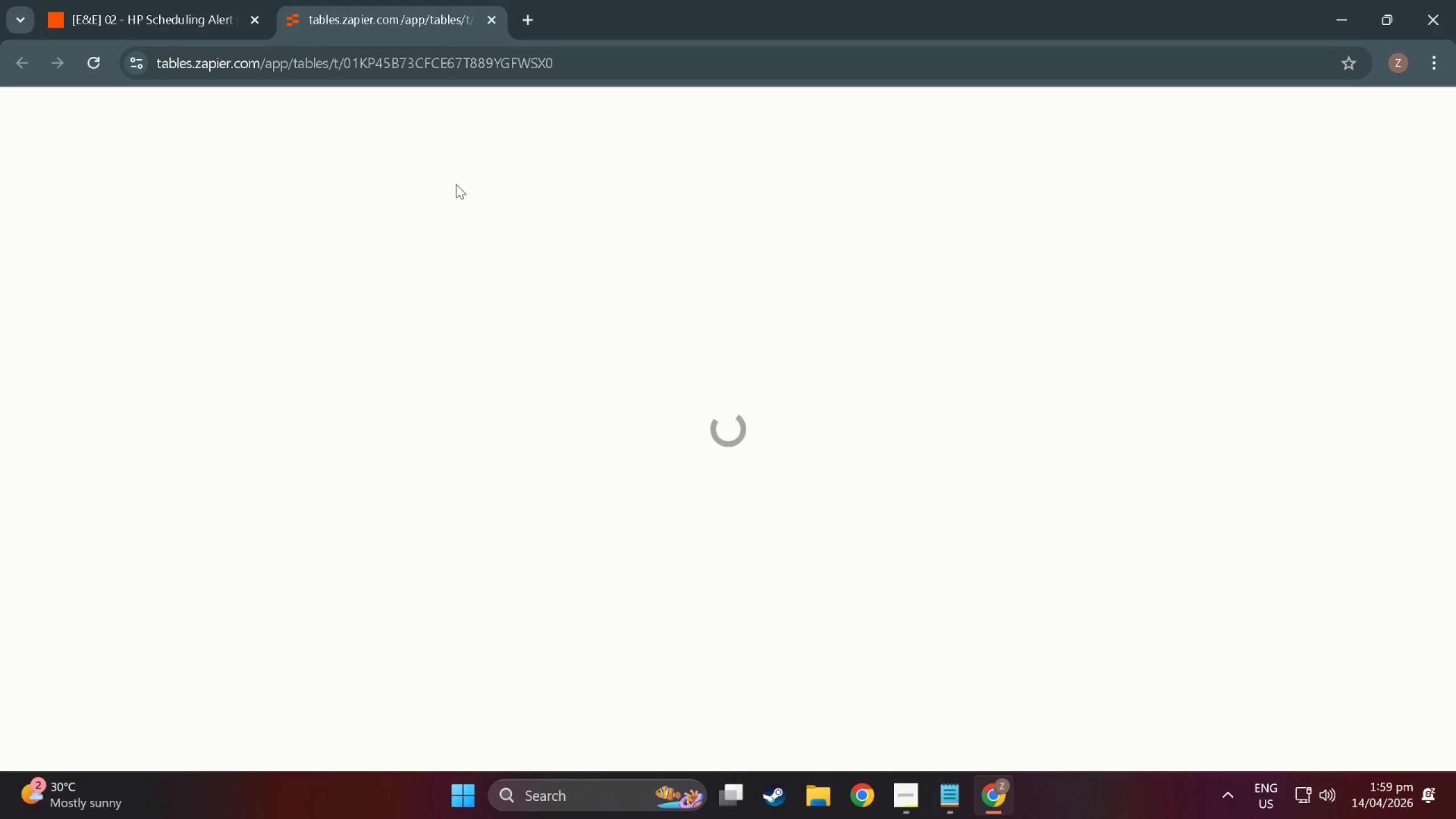 
wait(9.87)
 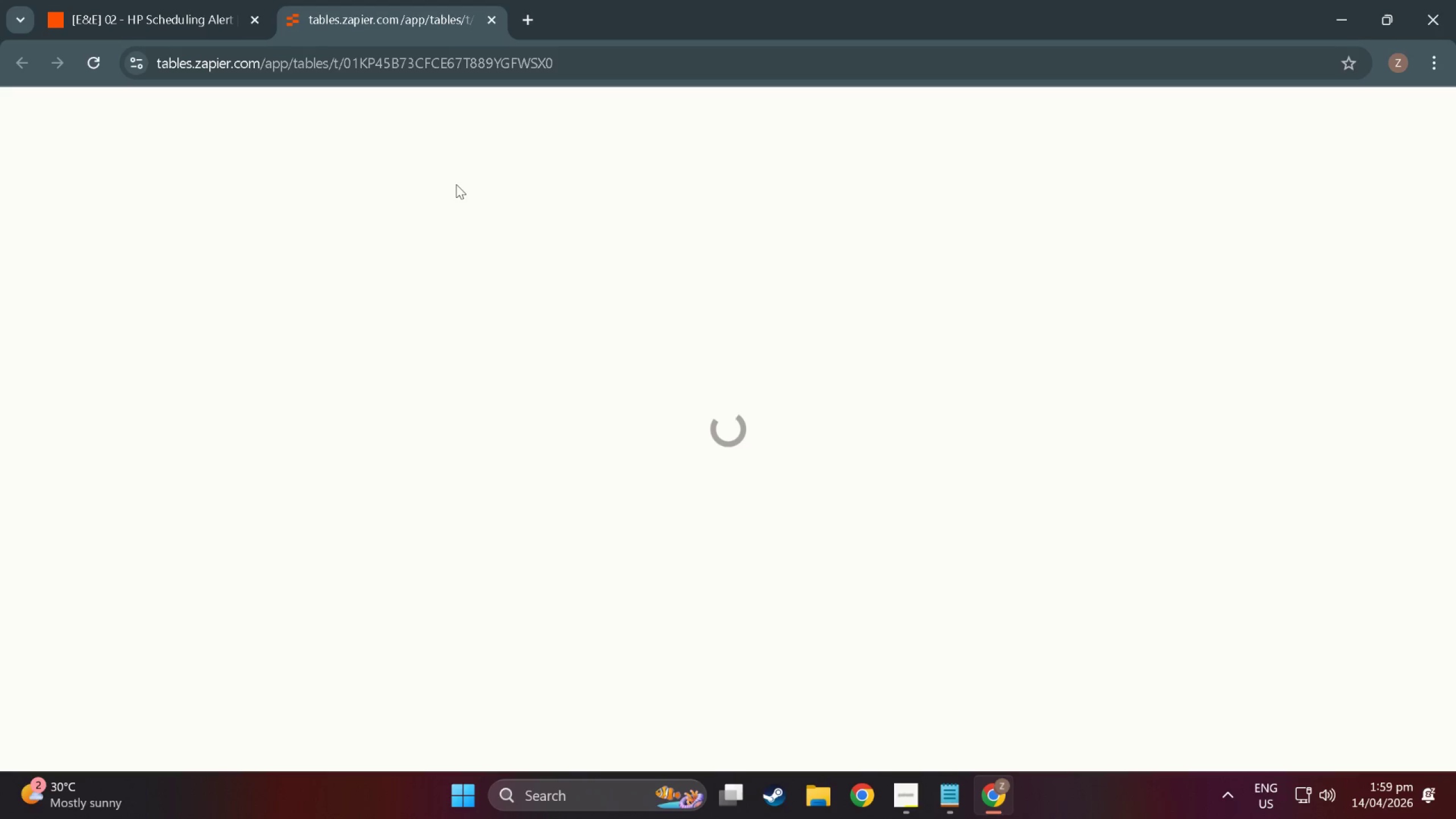 
left_click_drag(start_coordinate=[882, 285], to_coordinate=[453, 422])
 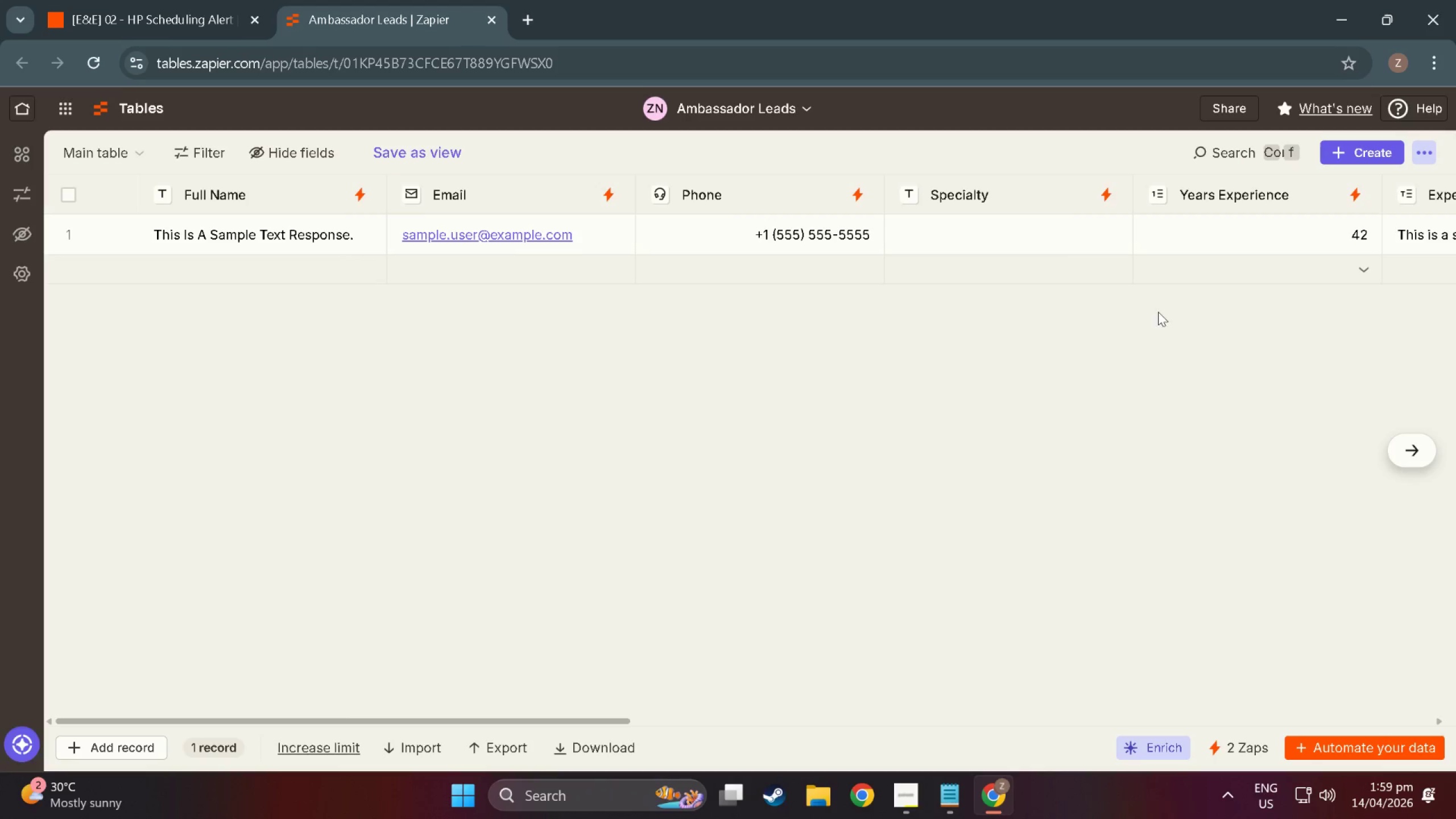 
scroll: coordinate [1206, 315], scroll_direction: down, amount: 3.0
 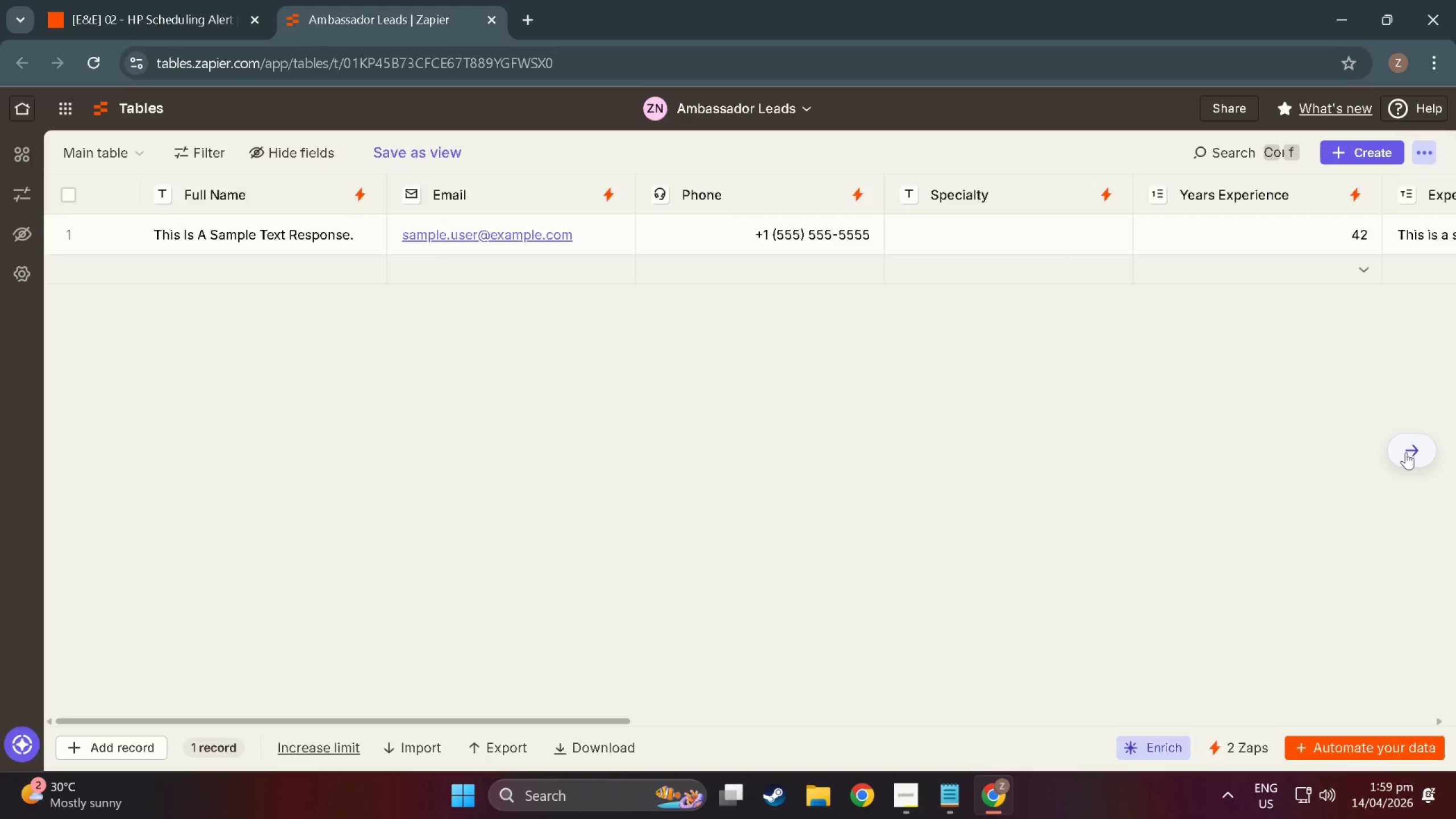 
left_click([1406, 452])
 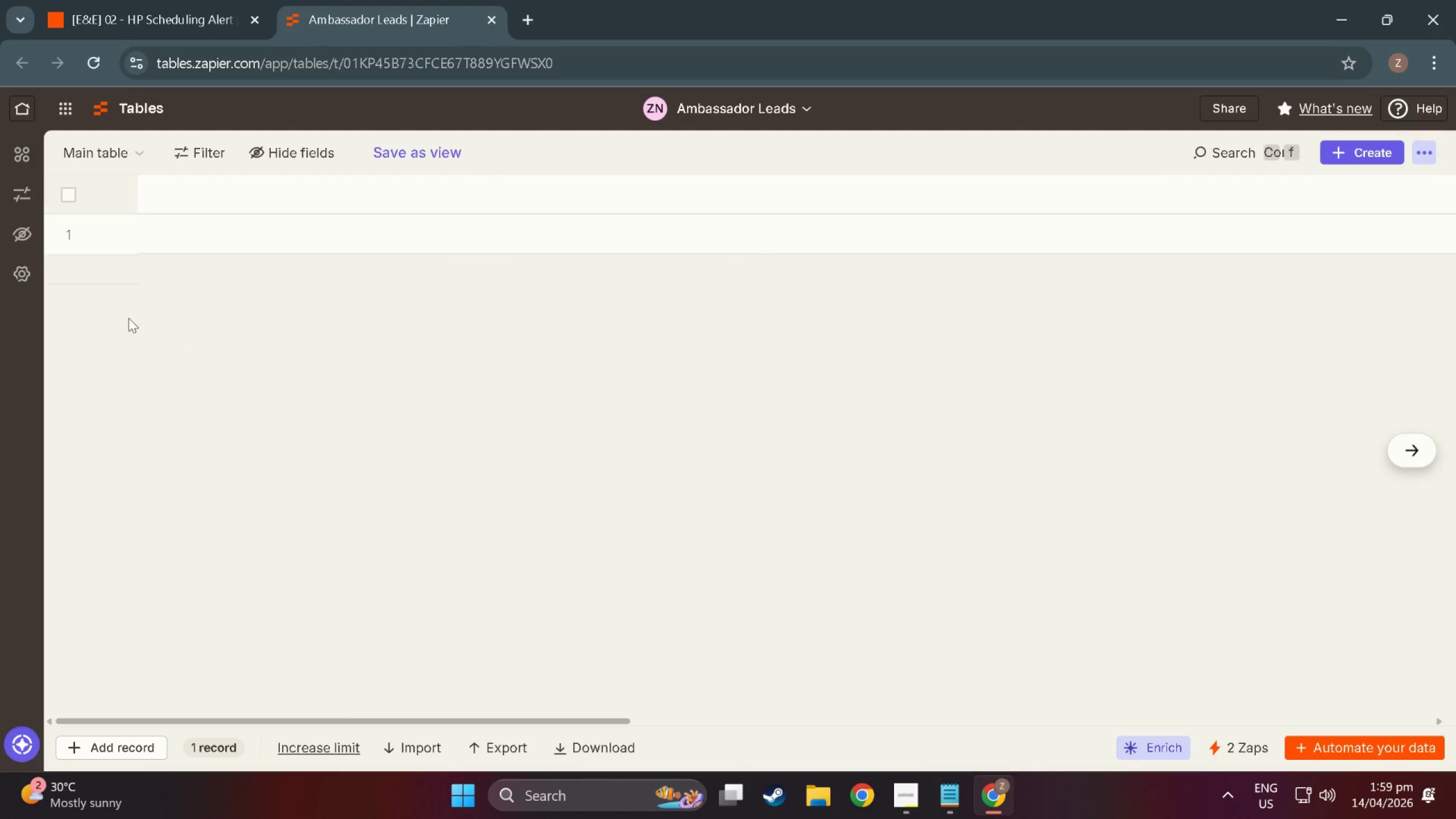 
left_click_drag(start_coordinate=[221, 263], to_coordinate=[425, 318])
 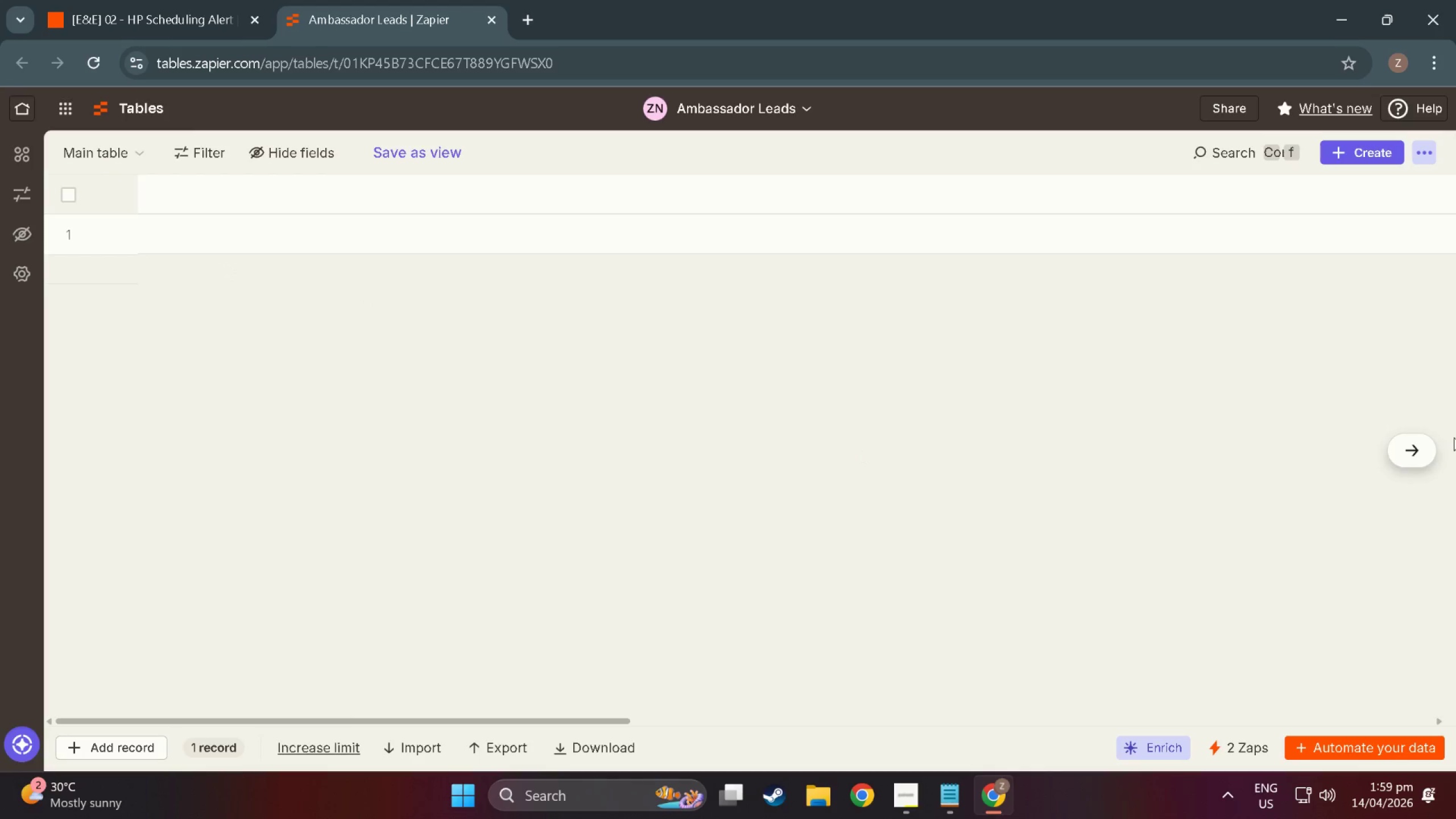 
left_click([1401, 454])
 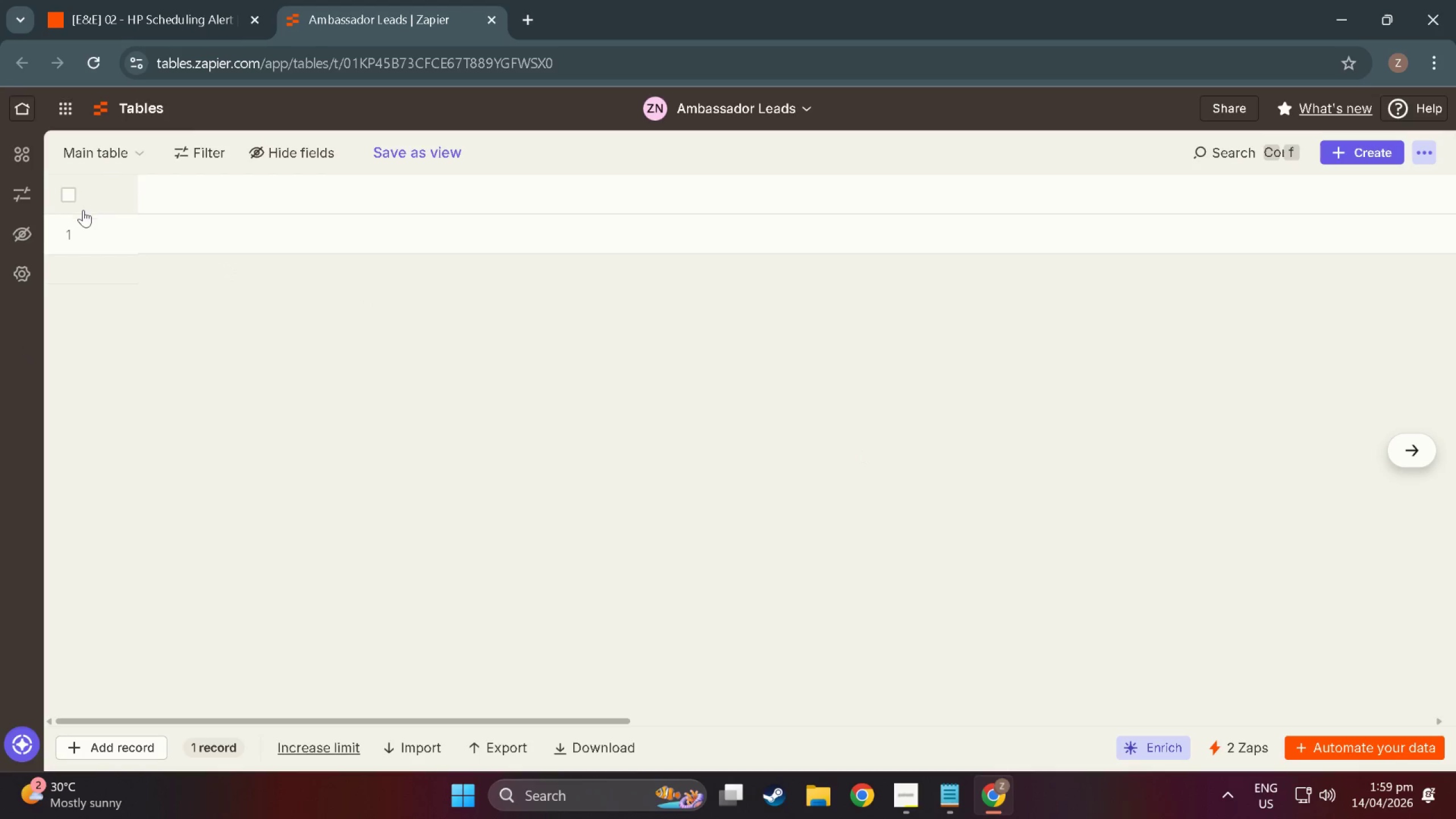 
left_click([94, 229])
 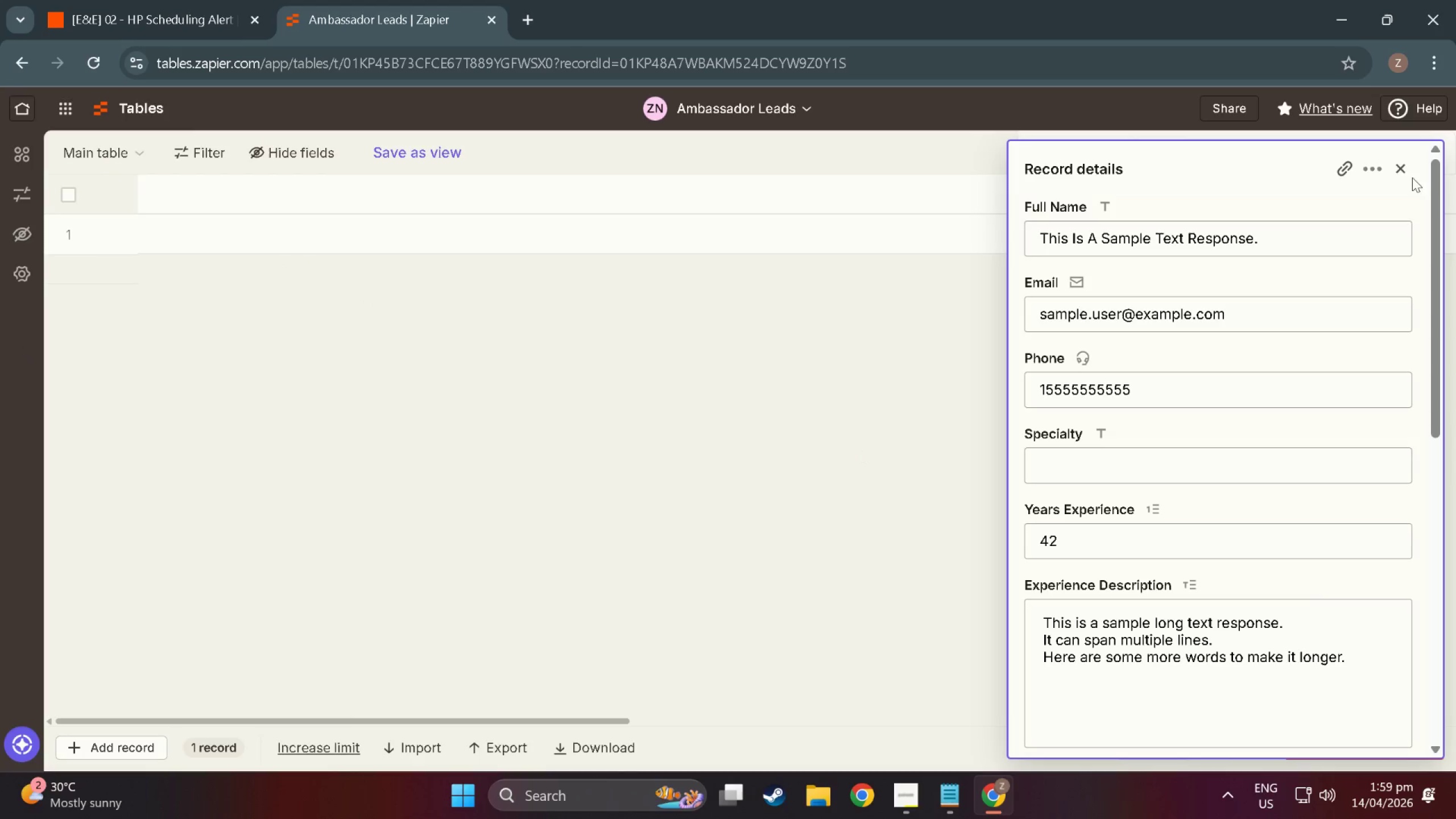 
scroll: coordinate [1157, 531], scroll_direction: down, amount: 14.0
 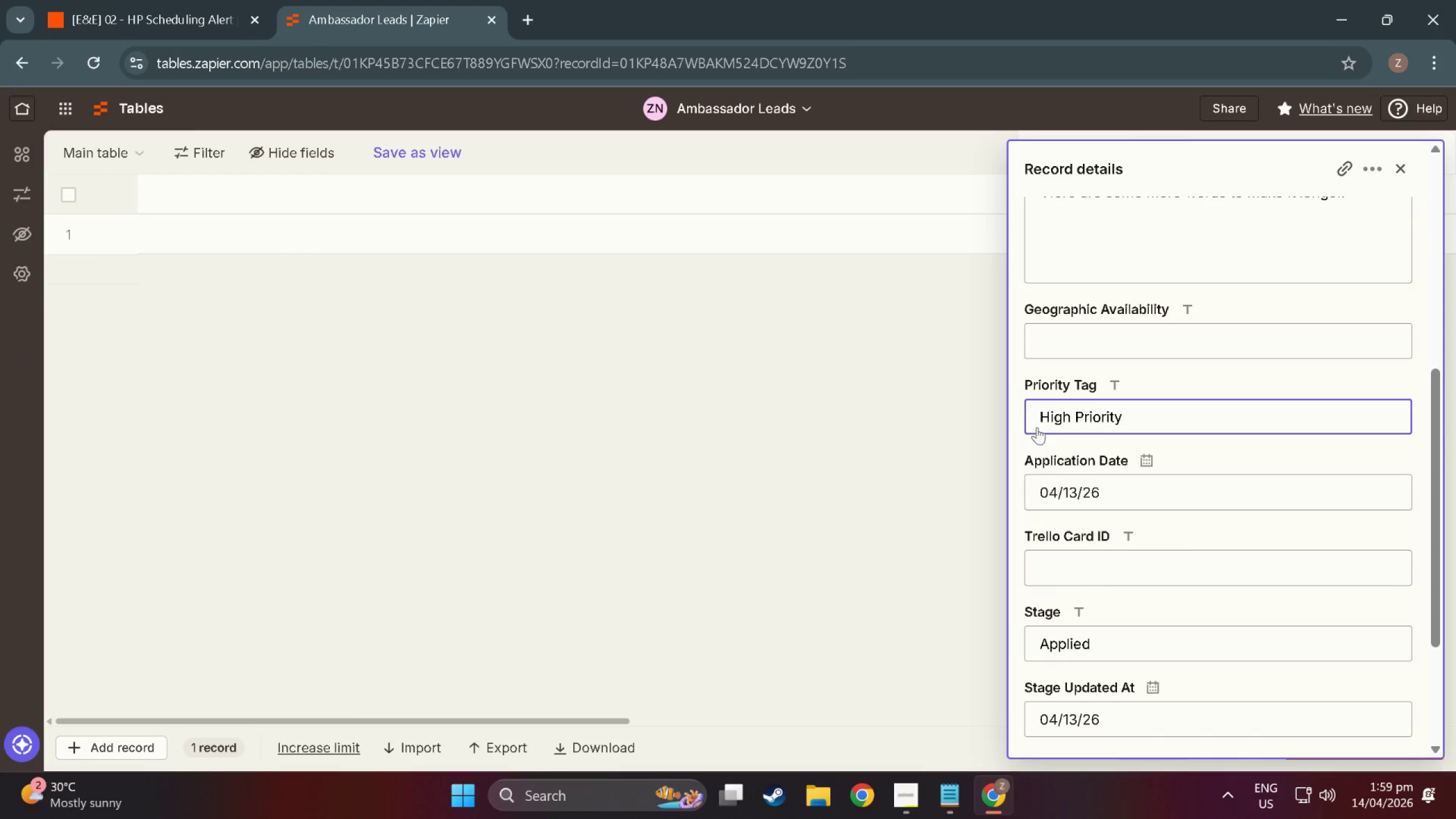 
left_click([1044, 417])
 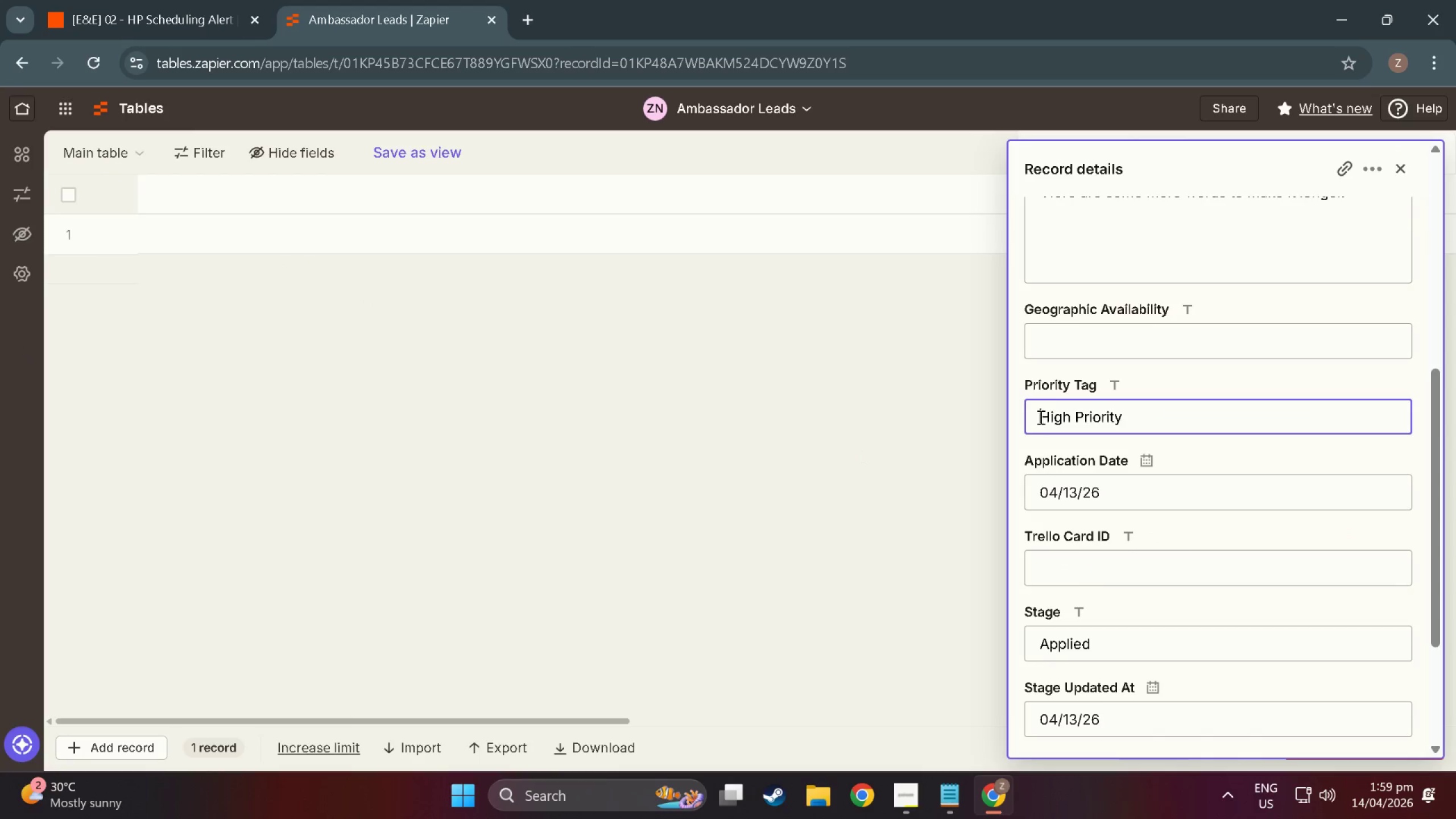 
left_click([1039, 417])
 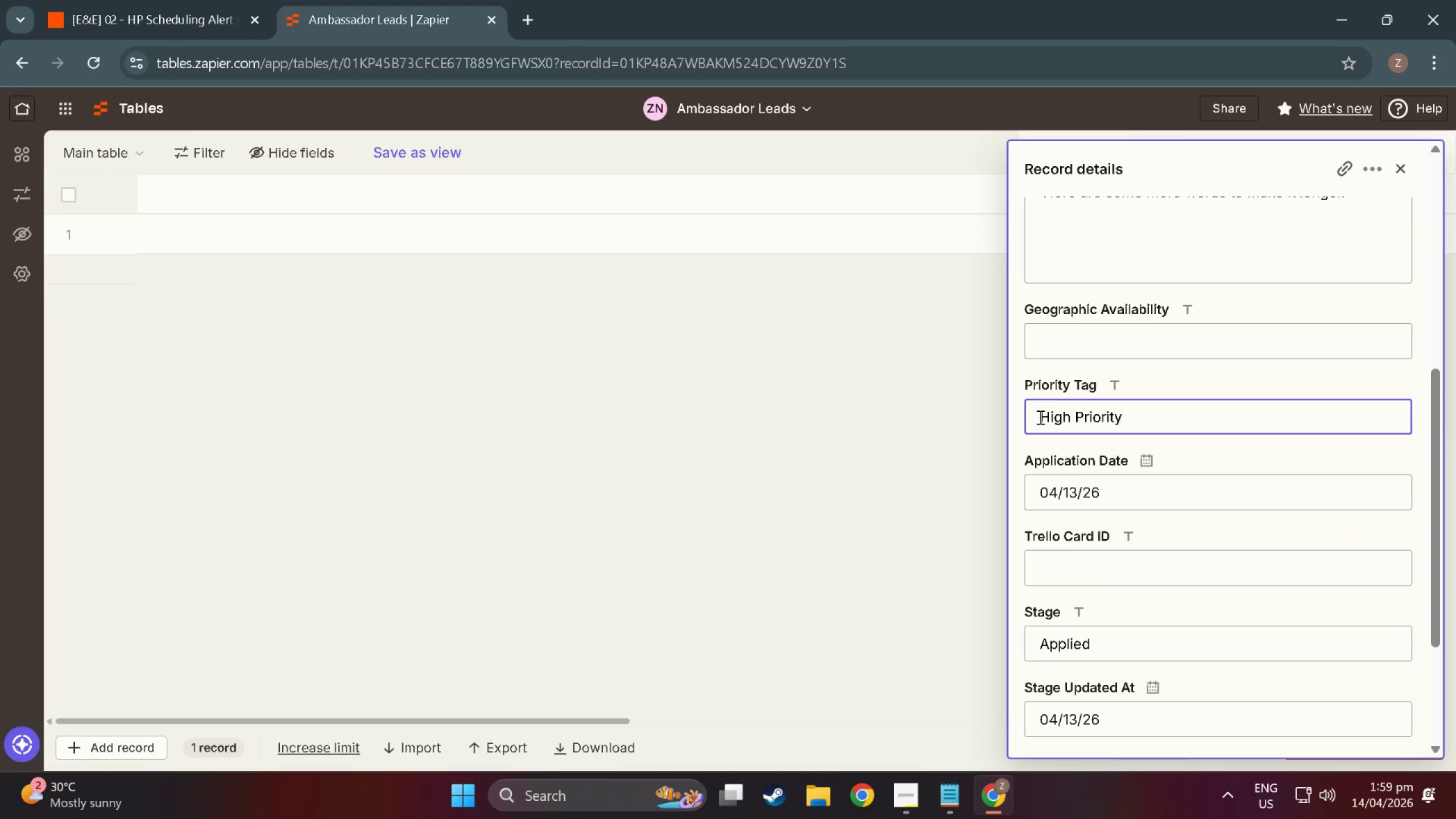 
key(Backspace)
 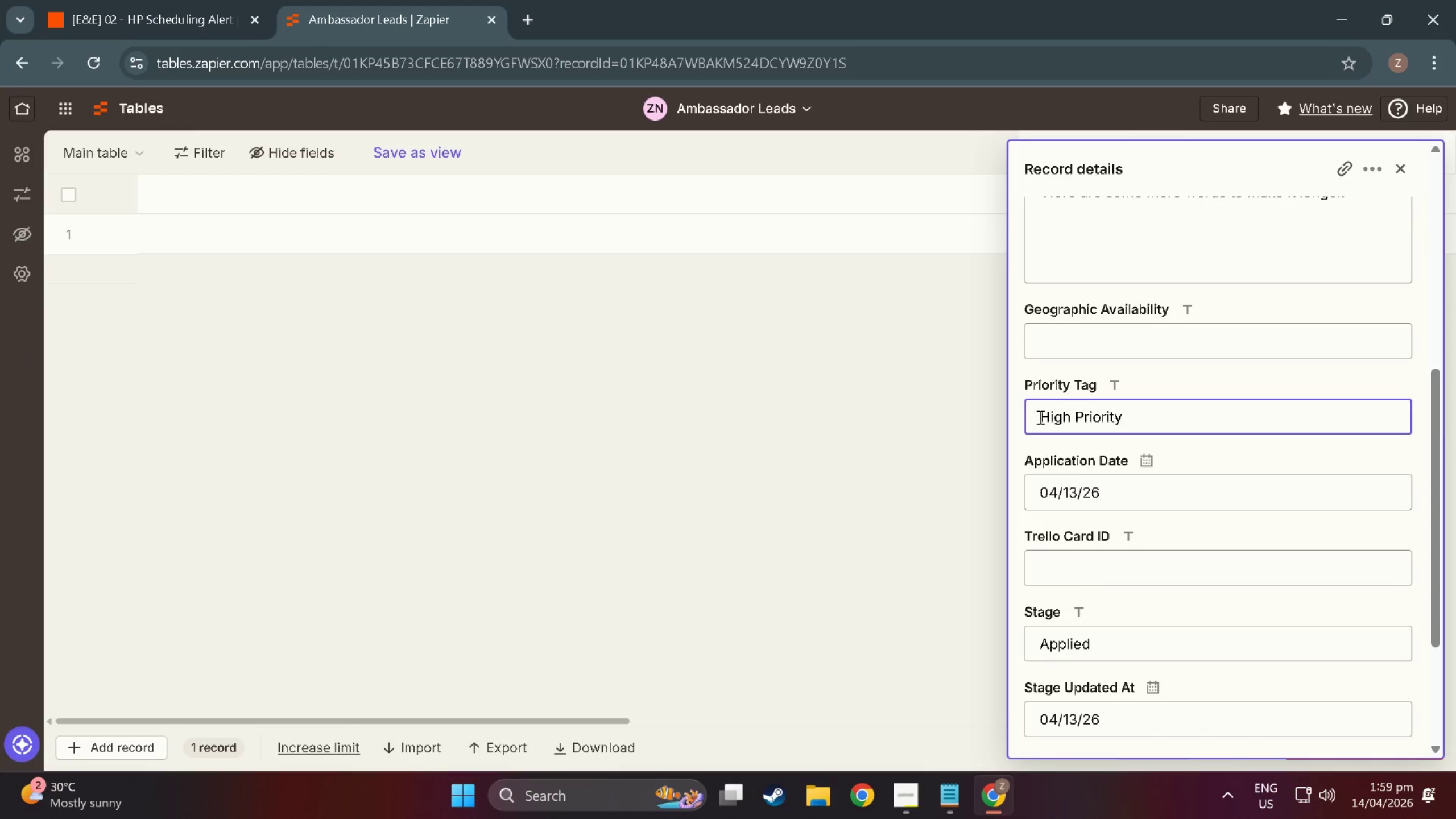 
key(Backspace)
 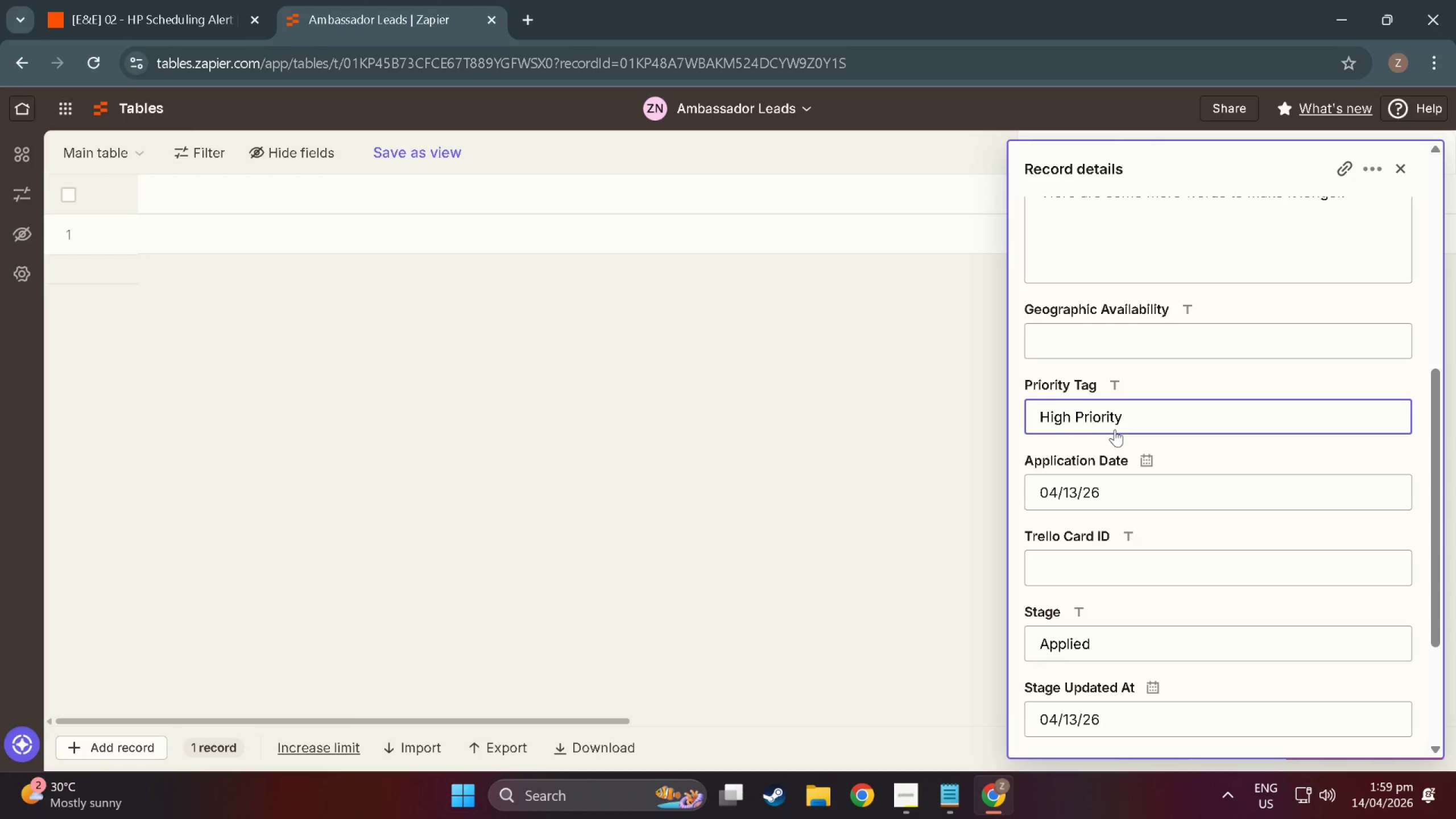 
left_click([184, 0])
 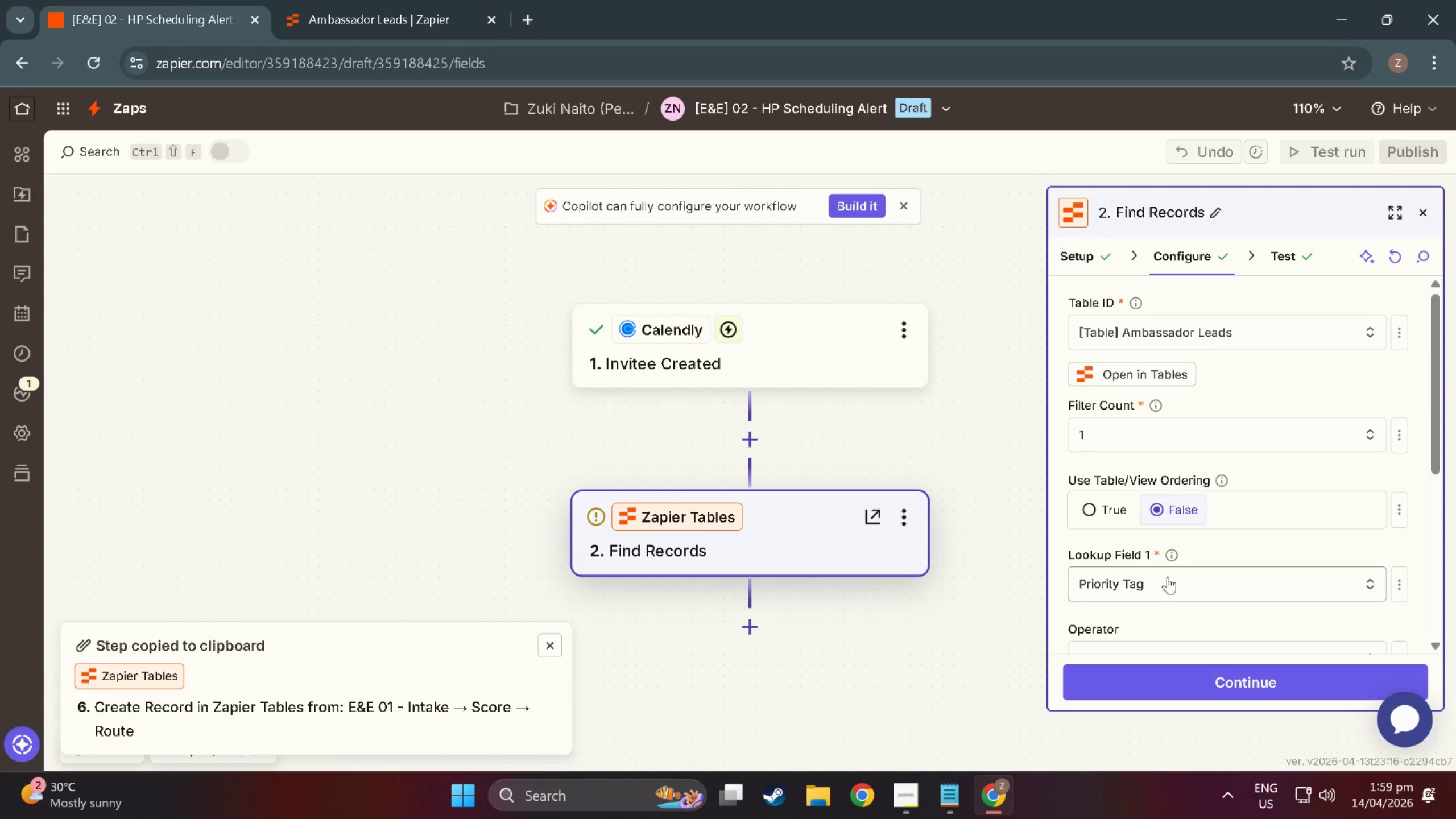 
scroll: coordinate [1168, 578], scroll_direction: down, amount: 6.0
 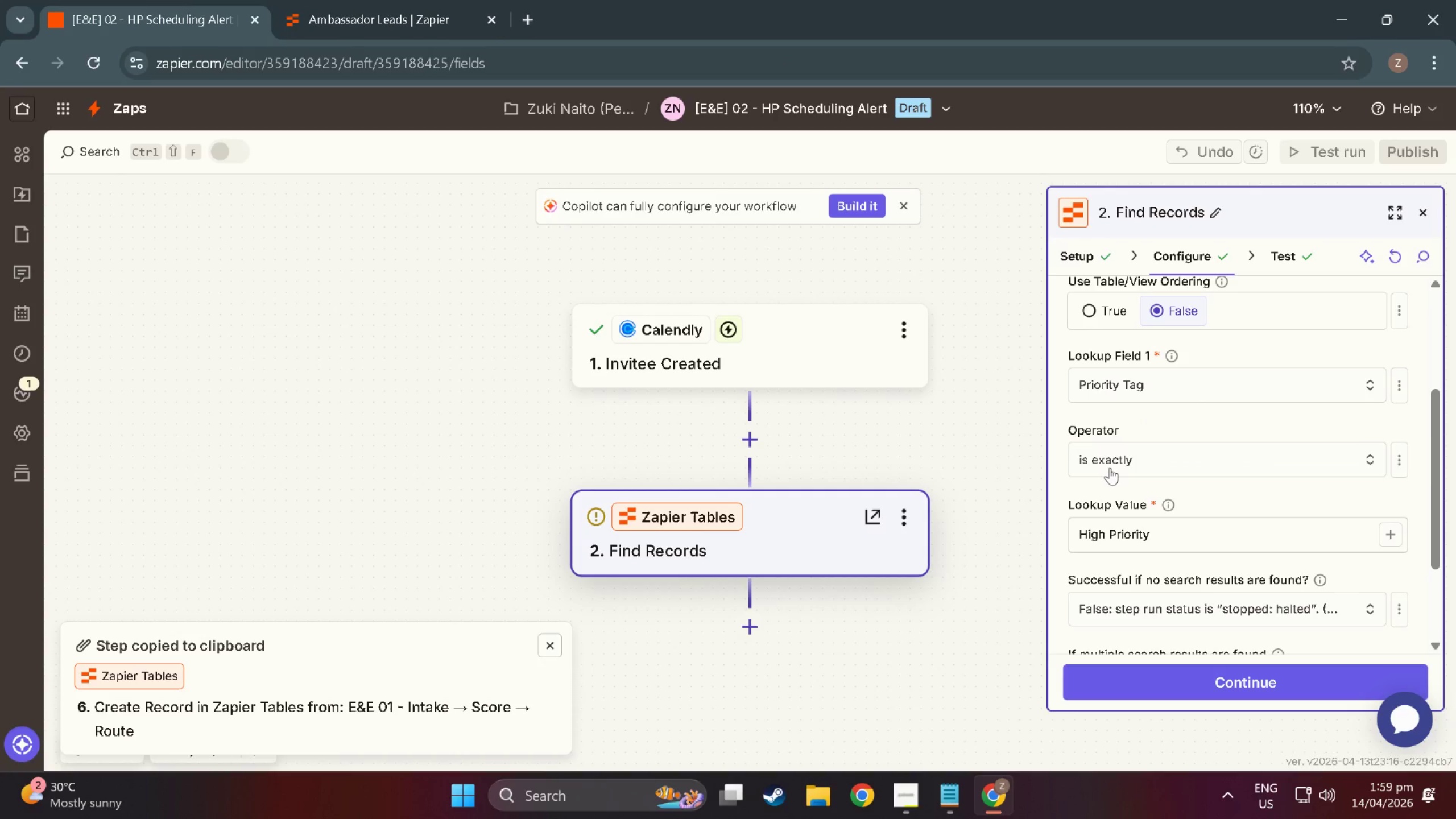 
wait(5.38)
 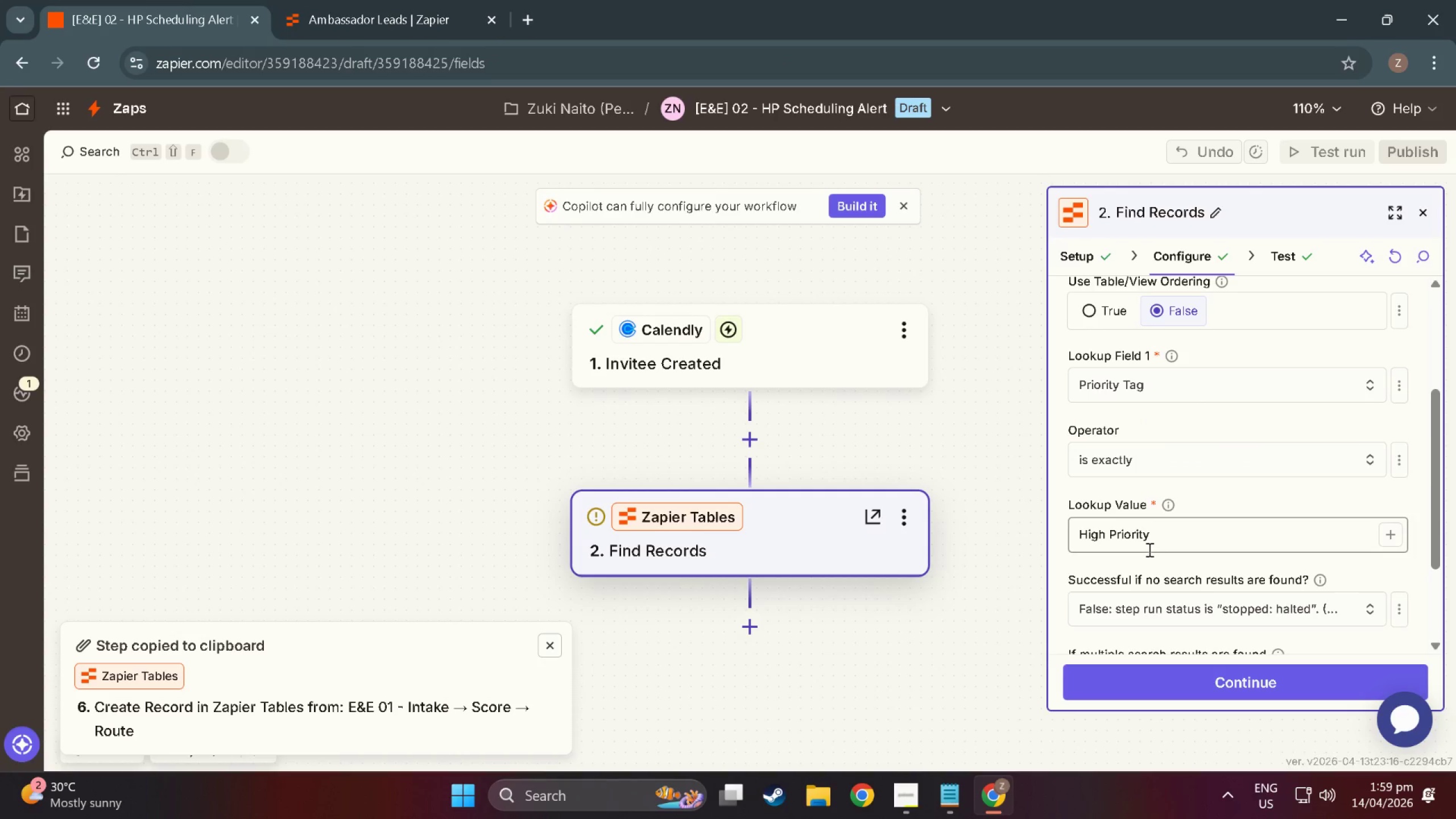 
scroll: coordinate [1192, 504], scroll_direction: down, amount: 7.0
 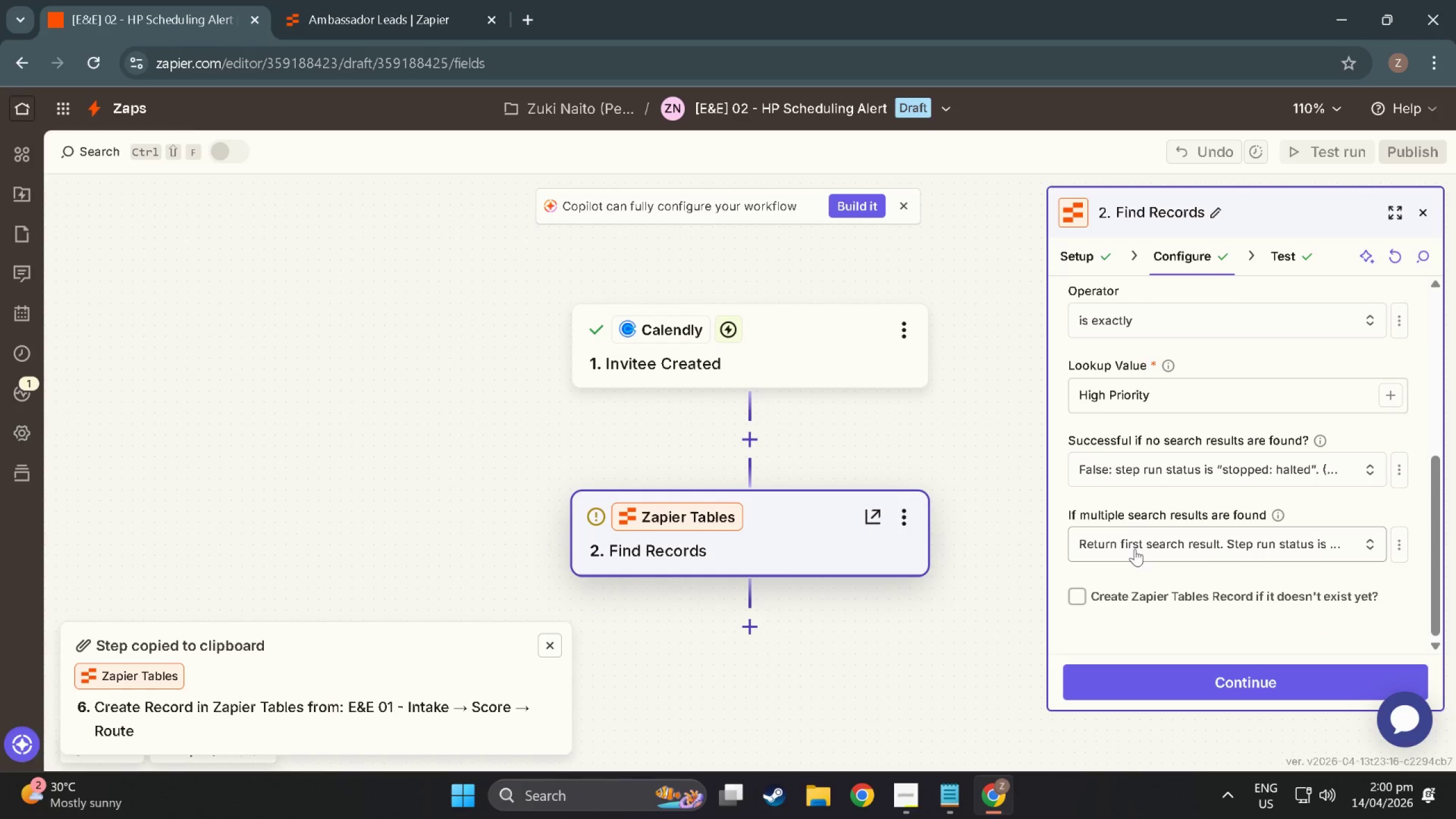 
left_click([1155, 553])
 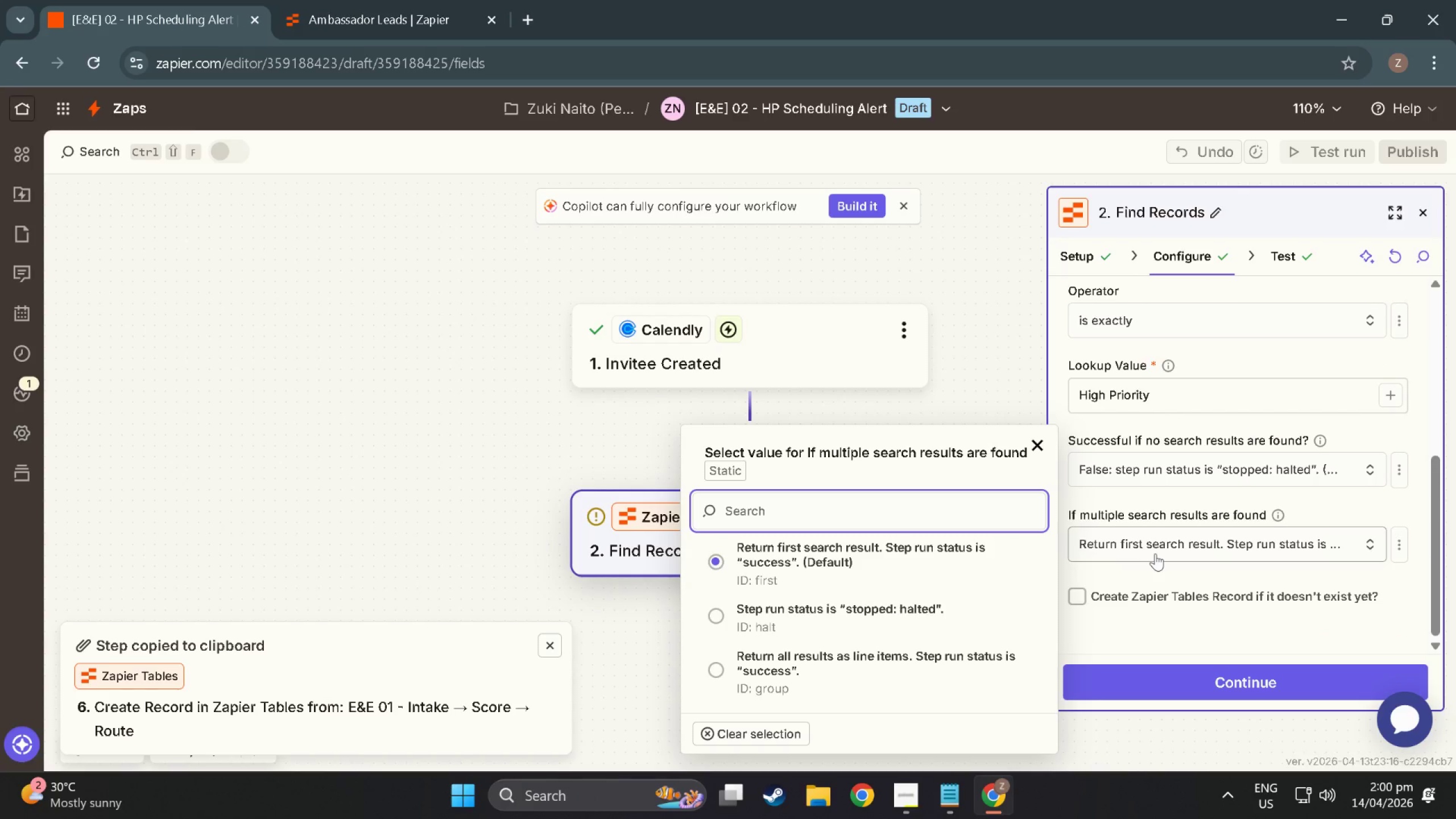 
double_click([1155, 553])
 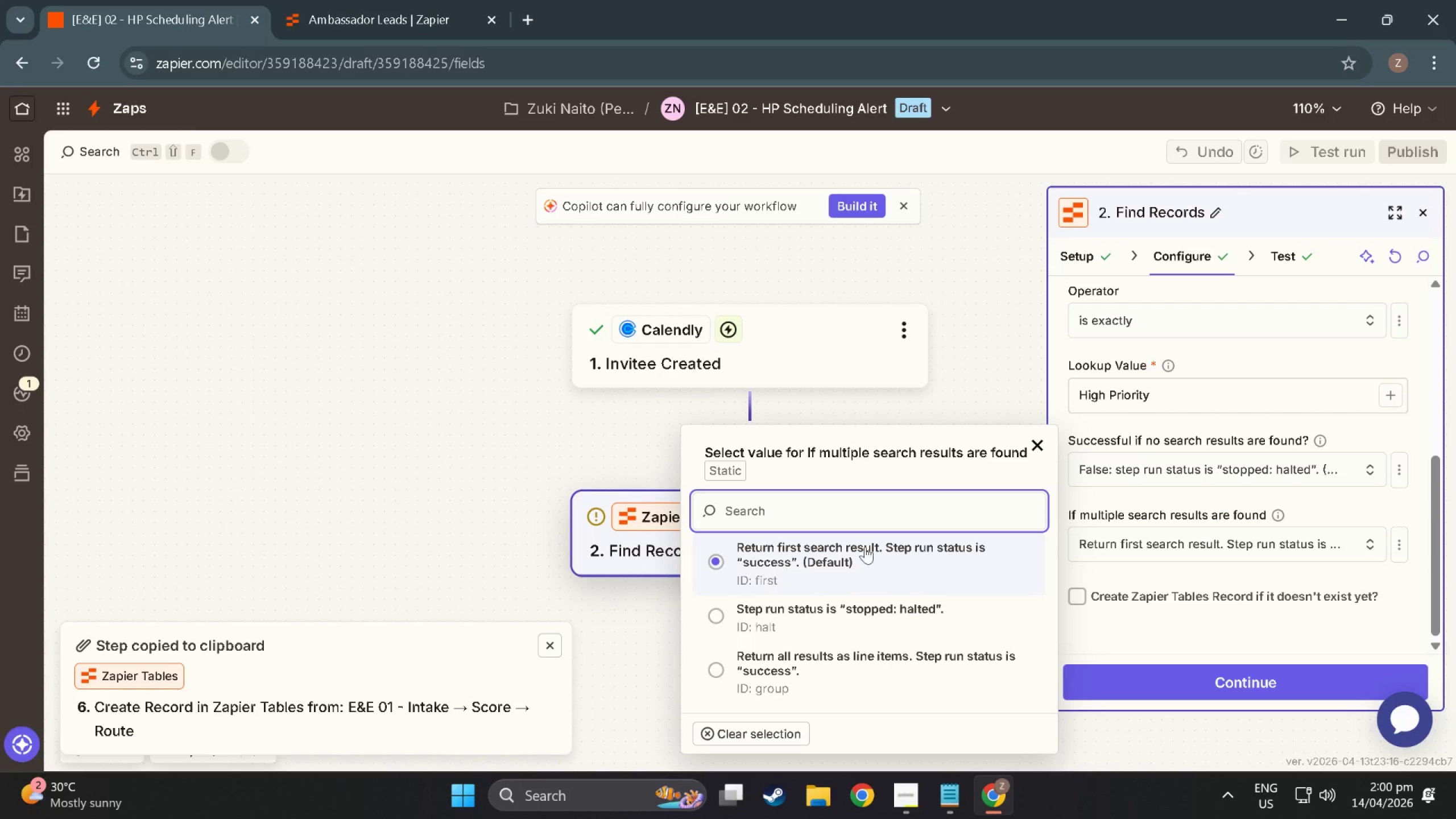 
left_click([1156, 471])
 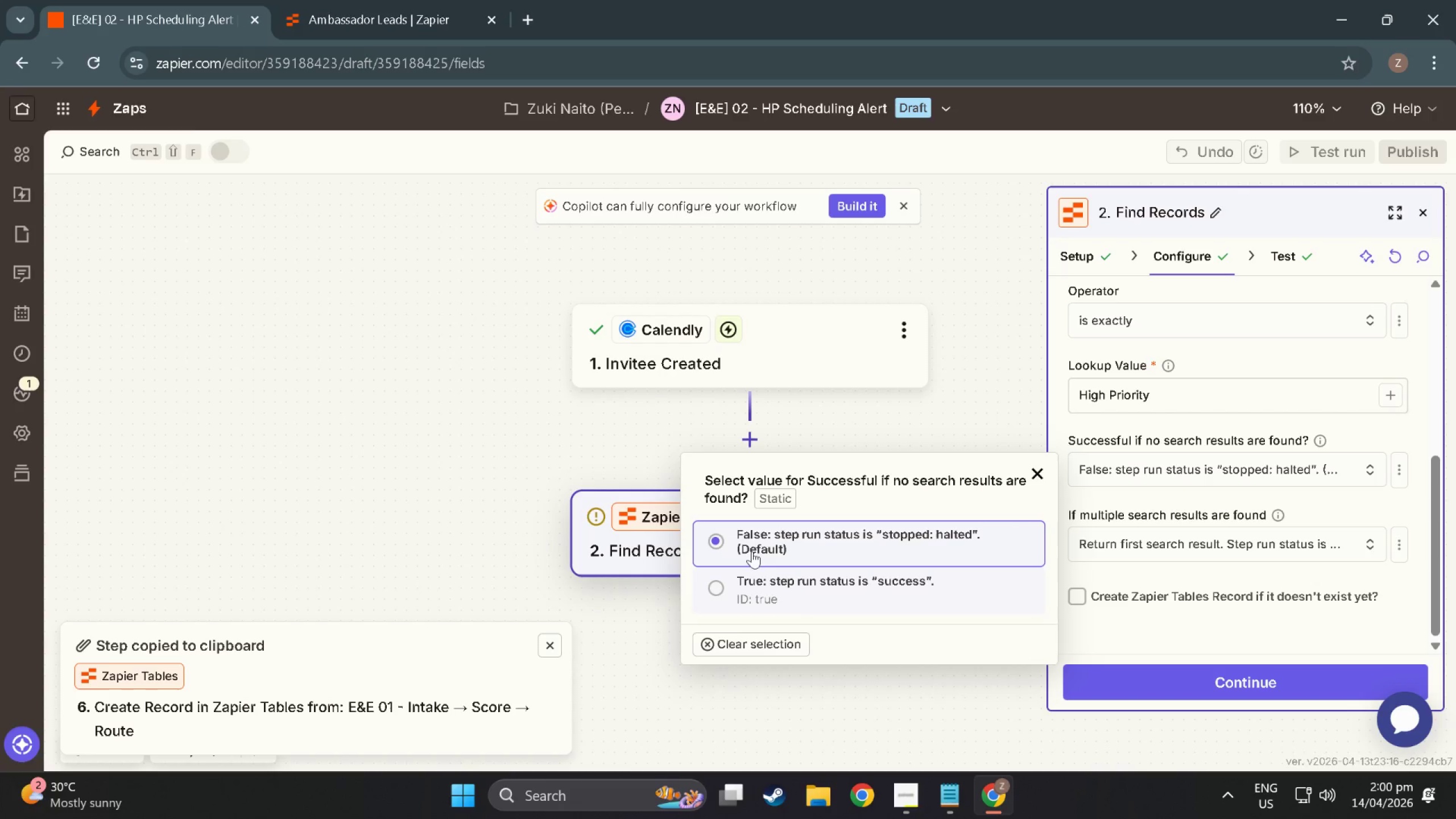 
wait(6.7)
 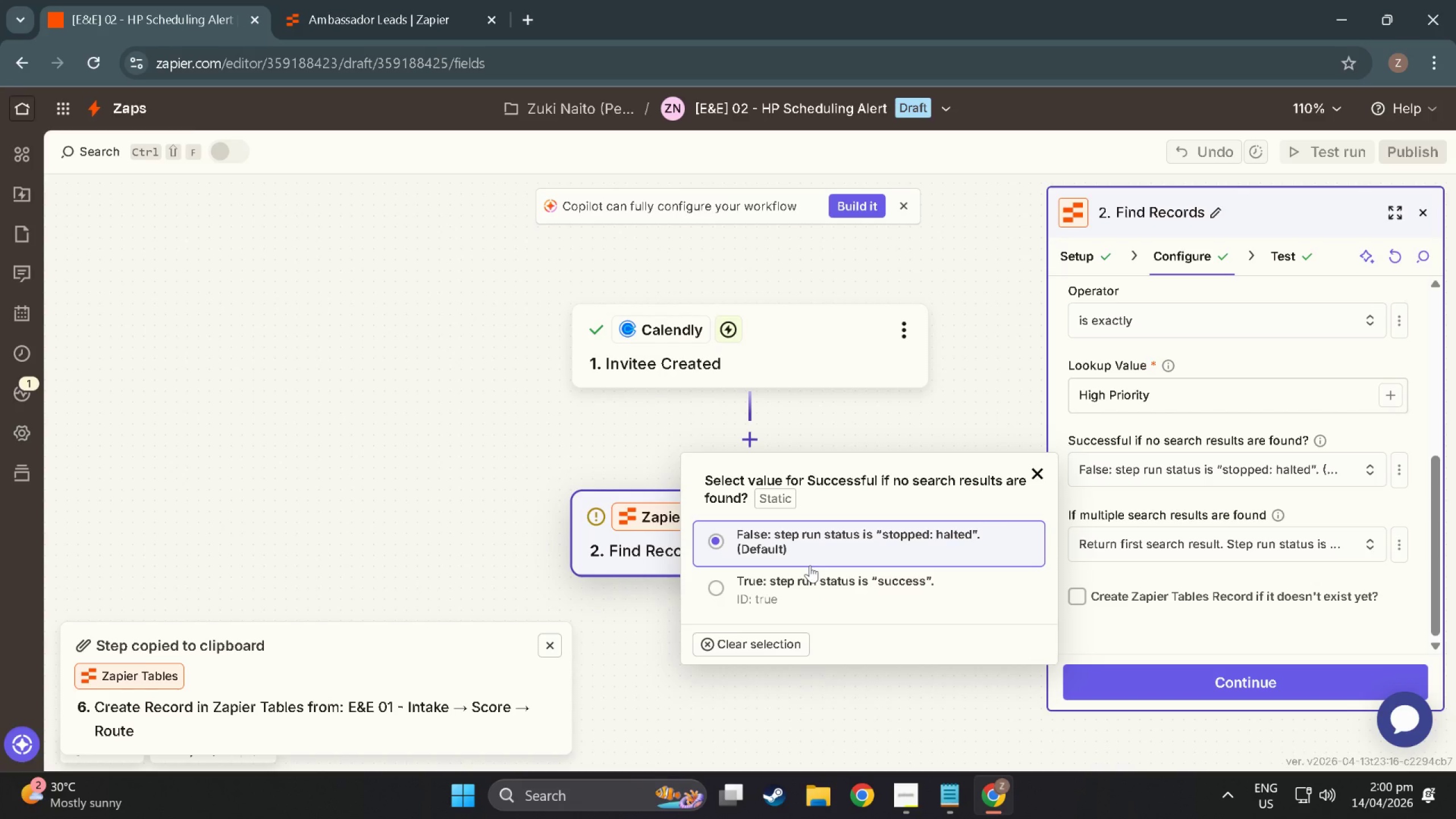 
left_click([1184, 397])
 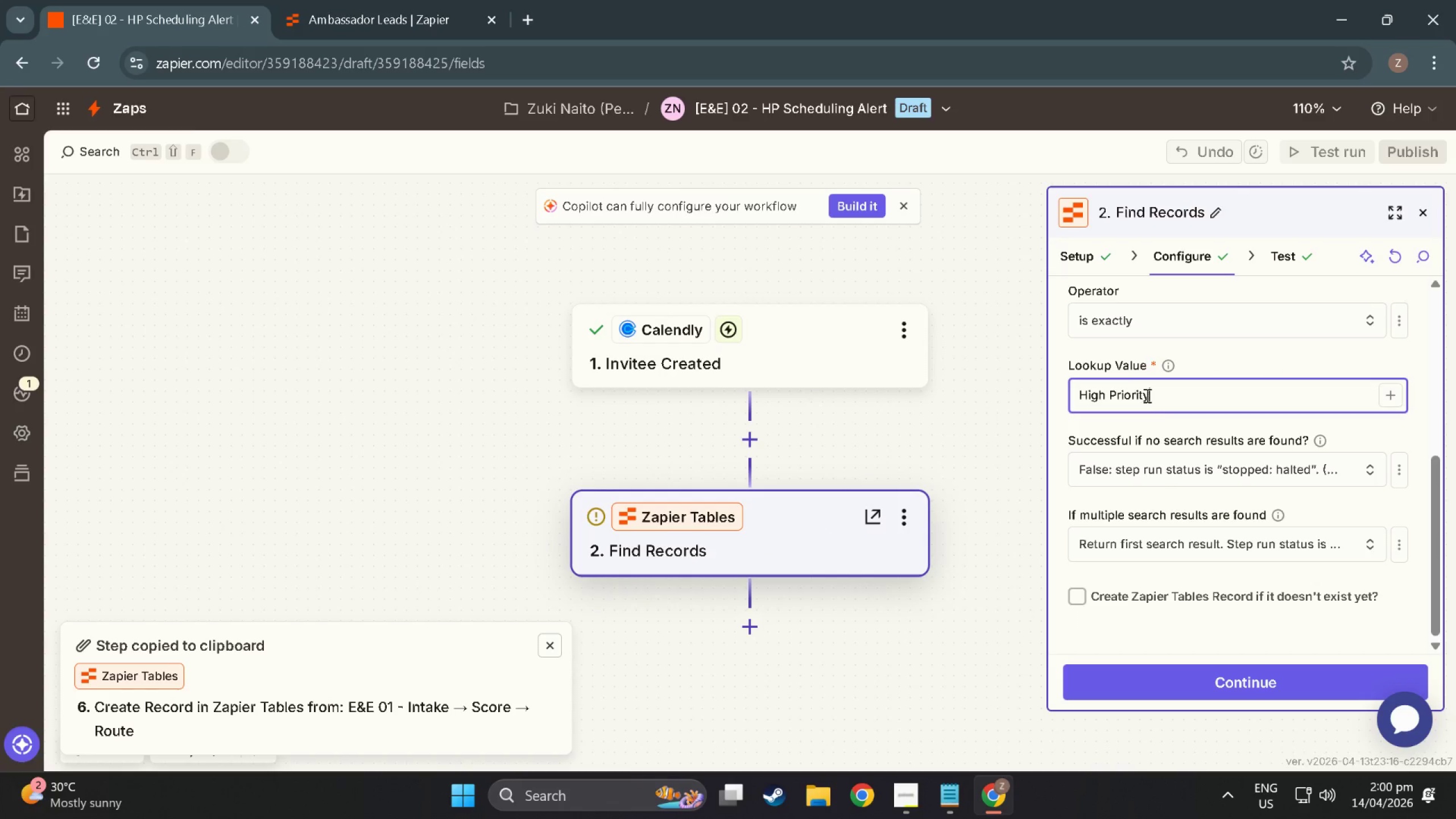 
scroll: coordinate [1240, 409], scroll_direction: up, amount: 9.0
 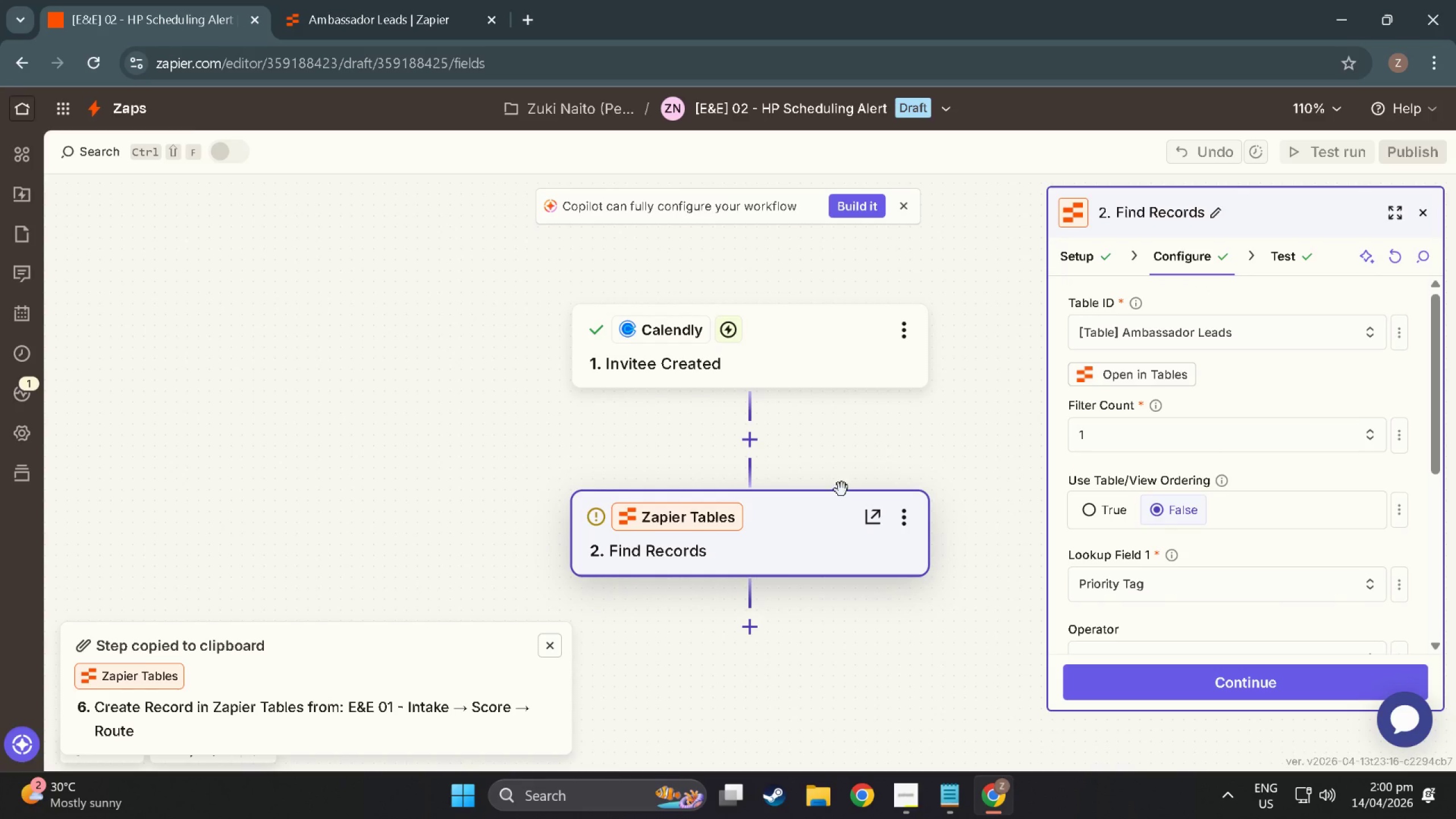 
left_click([900, 510])
 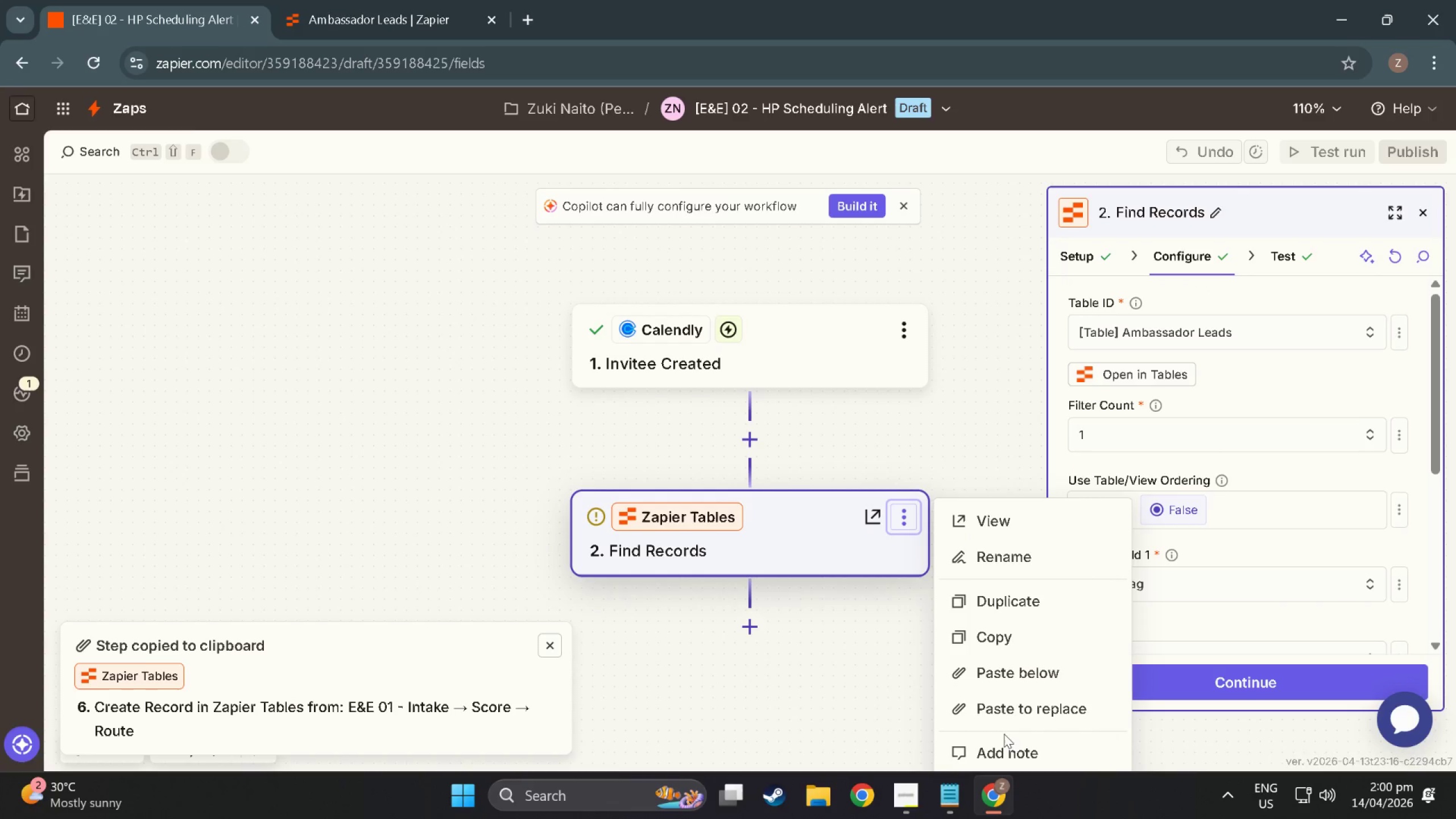 
scroll: coordinate [992, 626], scroll_direction: down, amount: 5.0
 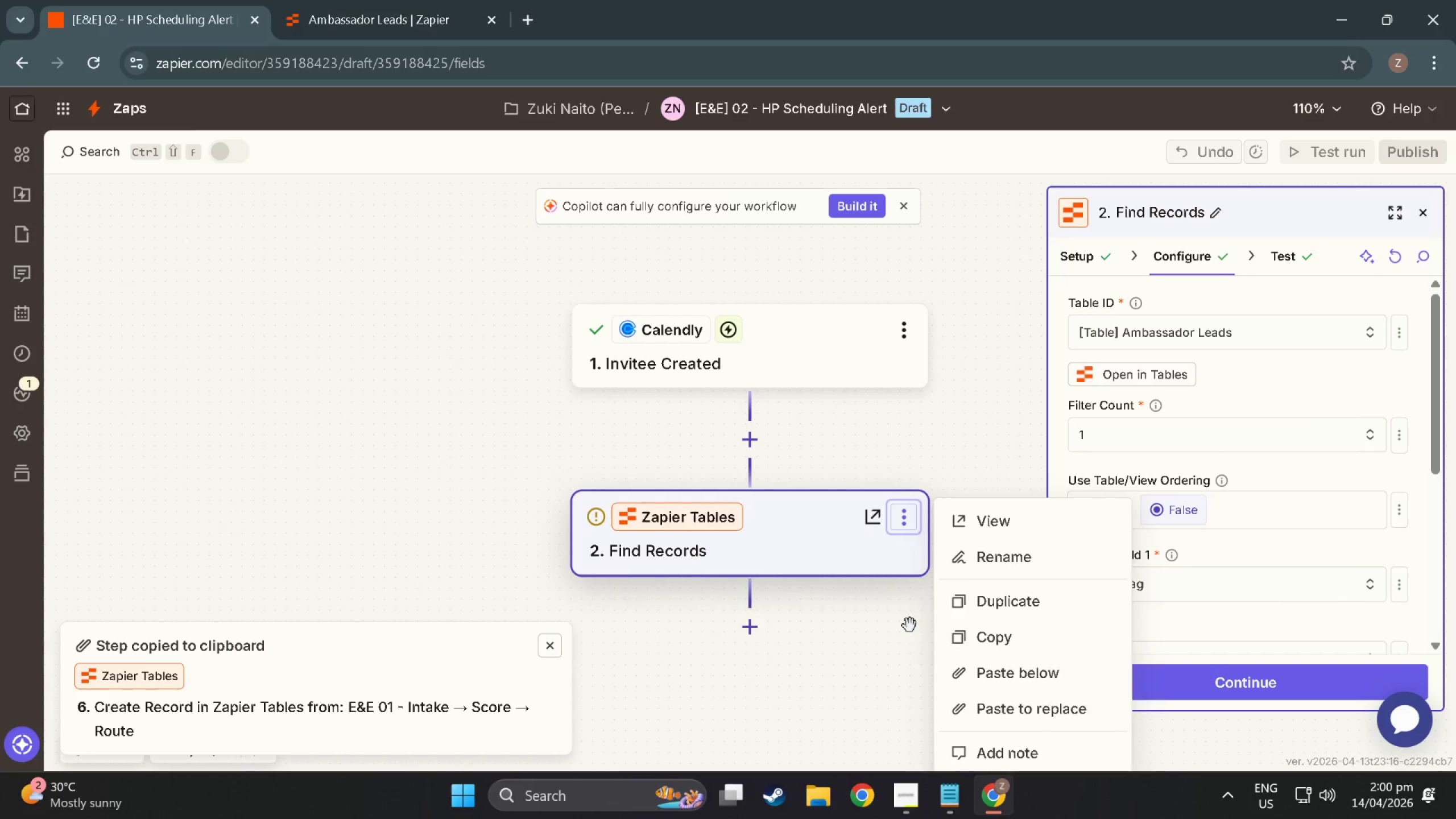 
left_click([910, 626])
 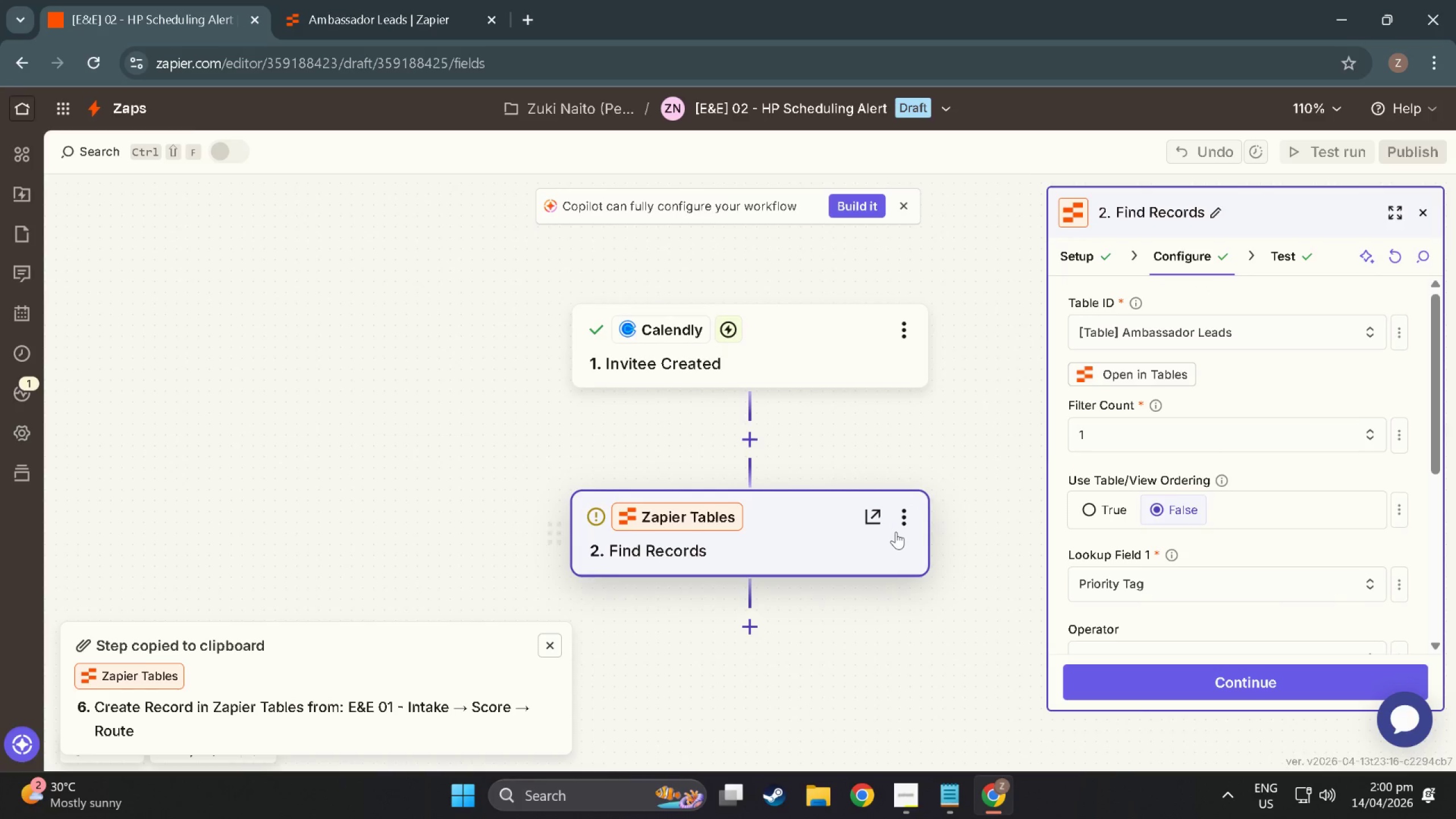 
scroll: coordinate [896, 532], scroll_direction: down, amount: 4.0
 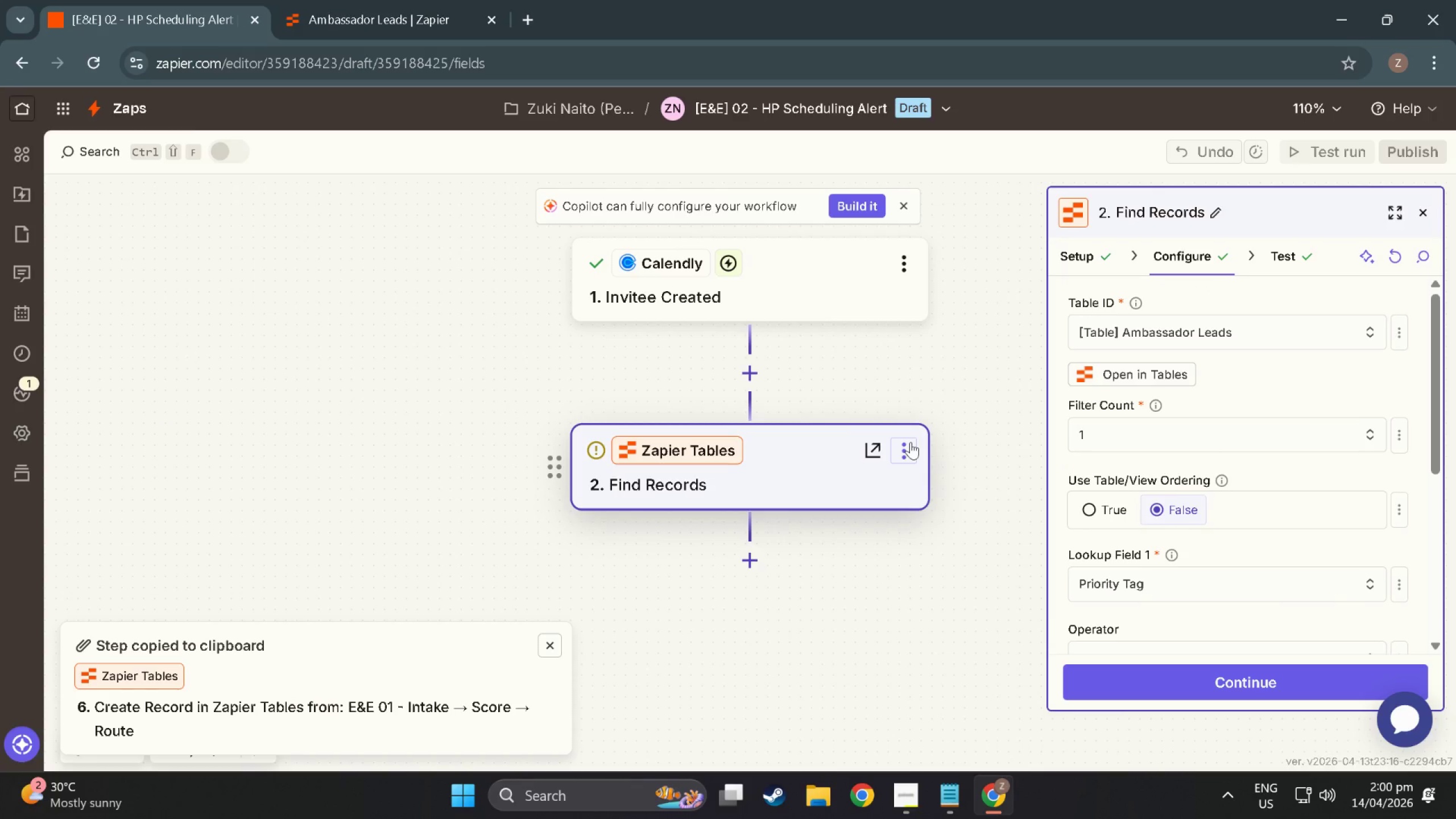 
left_click([911, 442])
 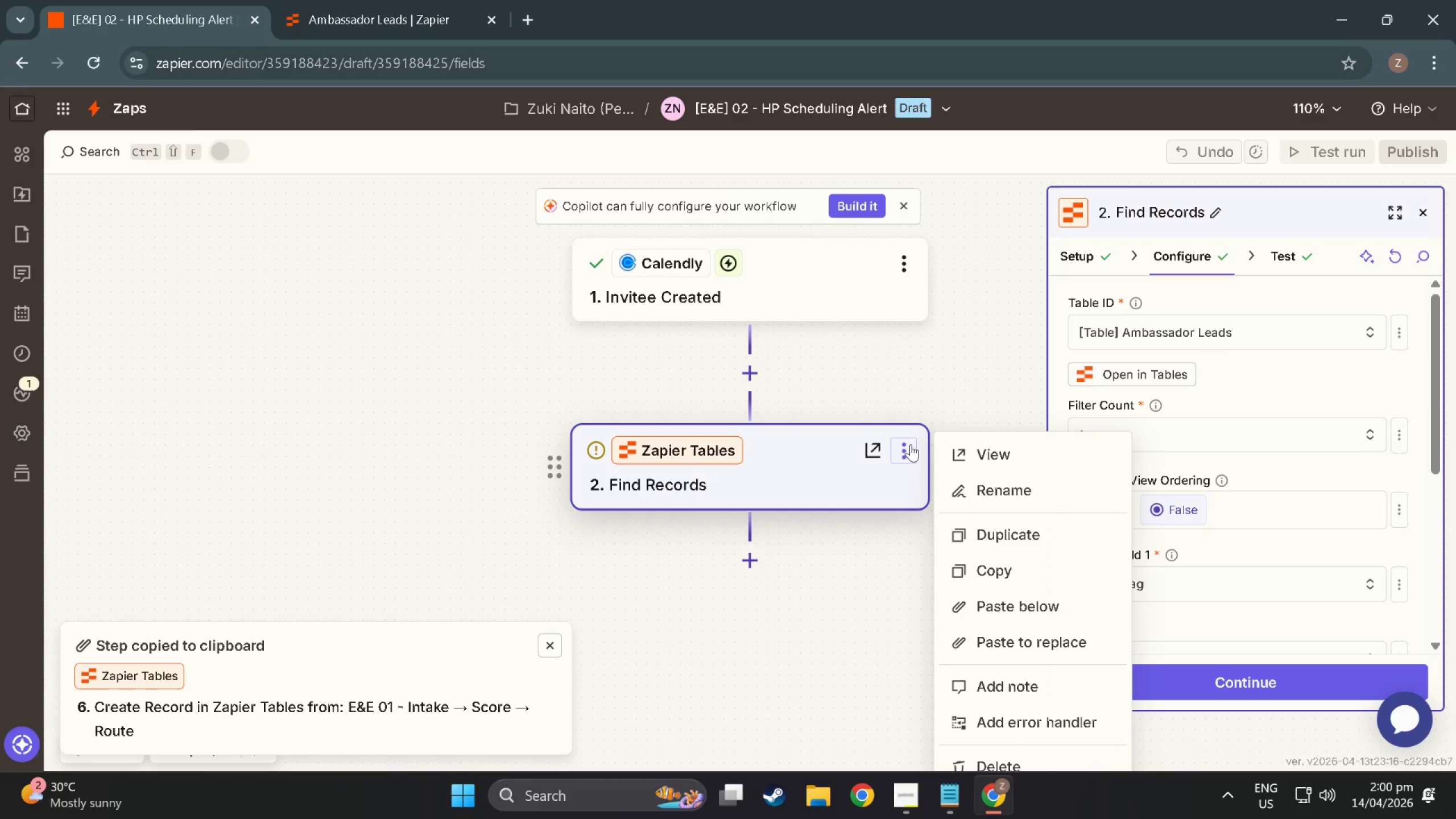 
scroll: coordinate [987, 658], scroll_direction: down, amount: 5.0
 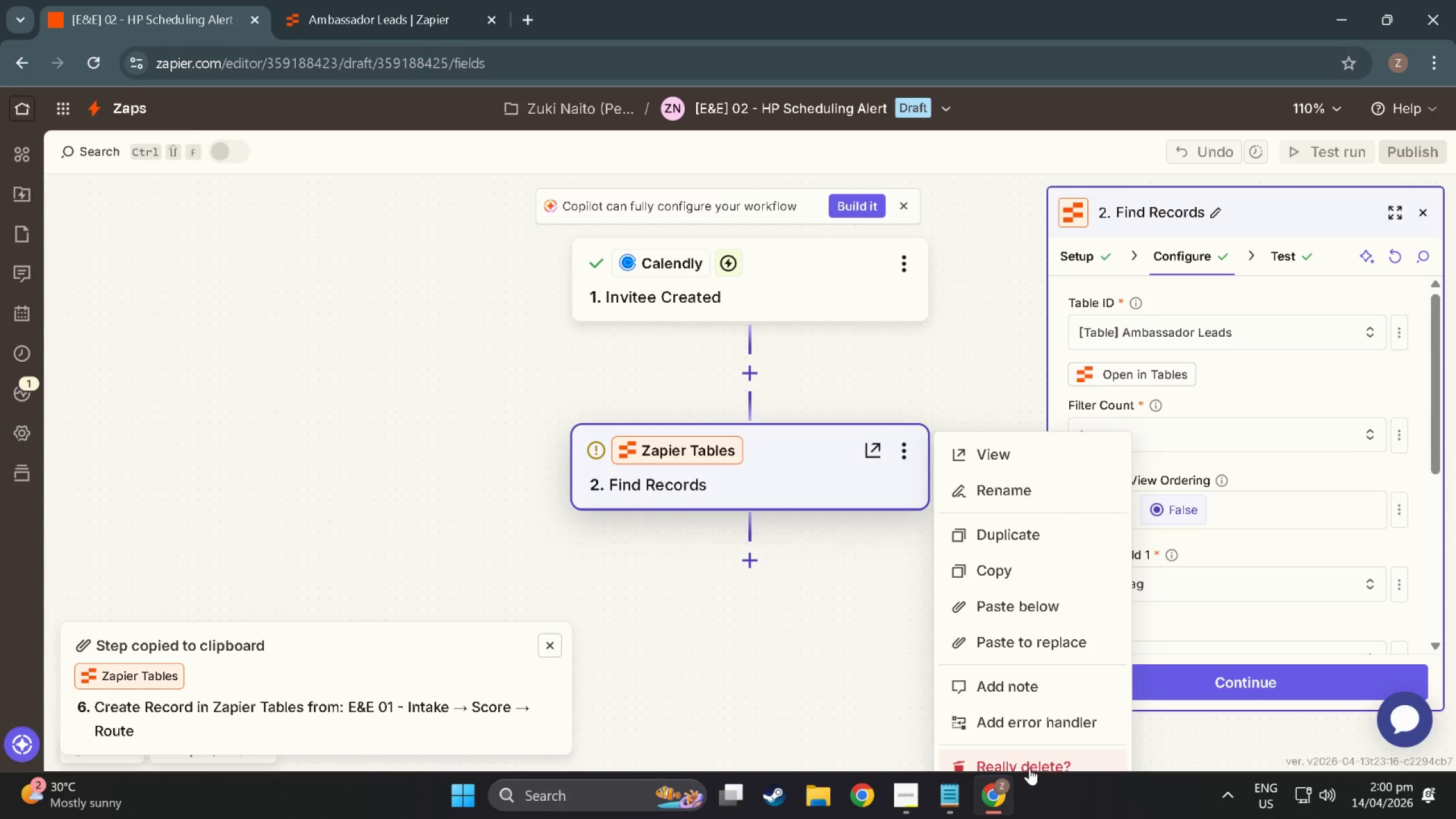 
double_click([1029, 768])
 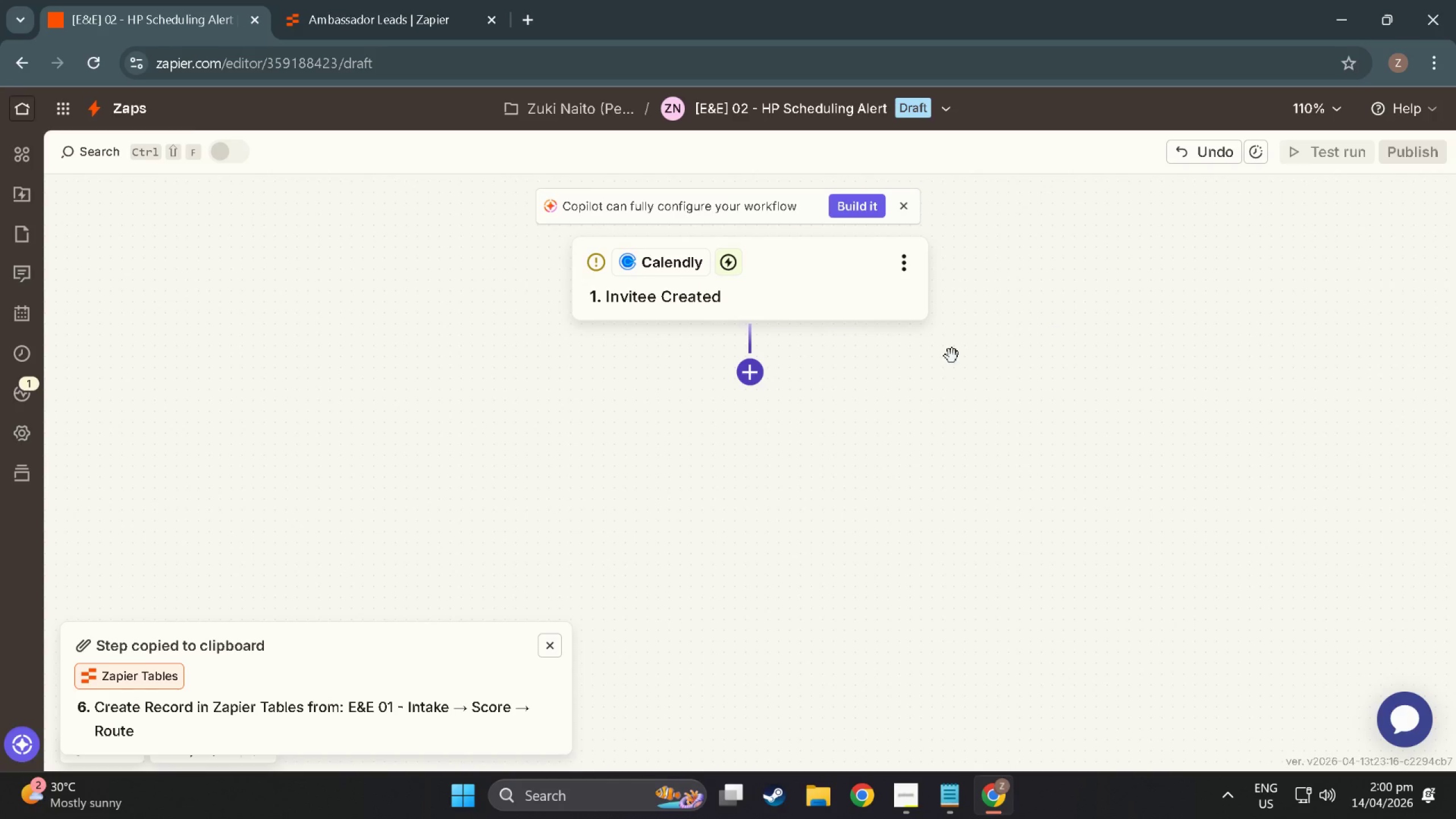 
wait(5.06)
 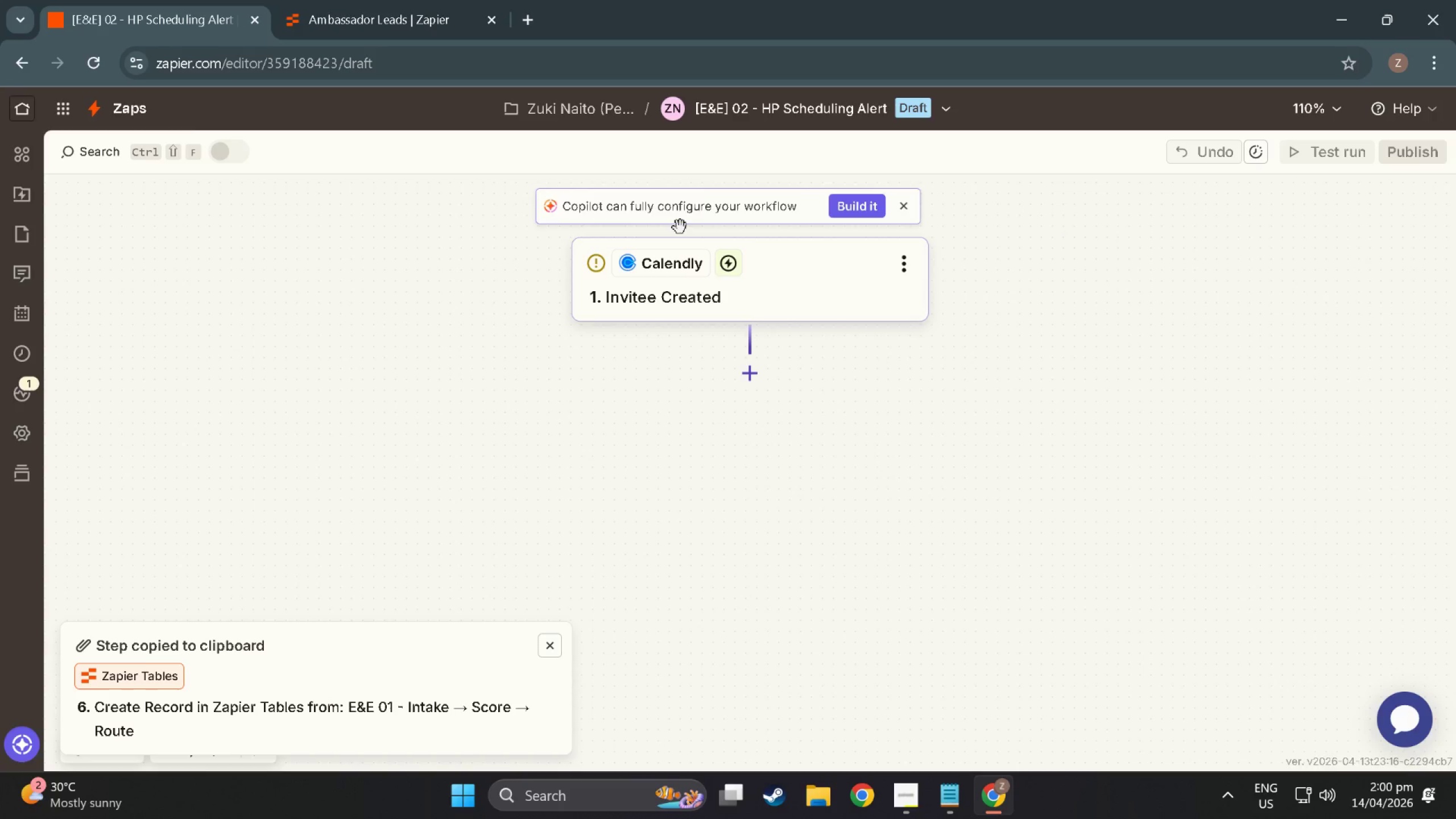 
left_click([754, 373])
 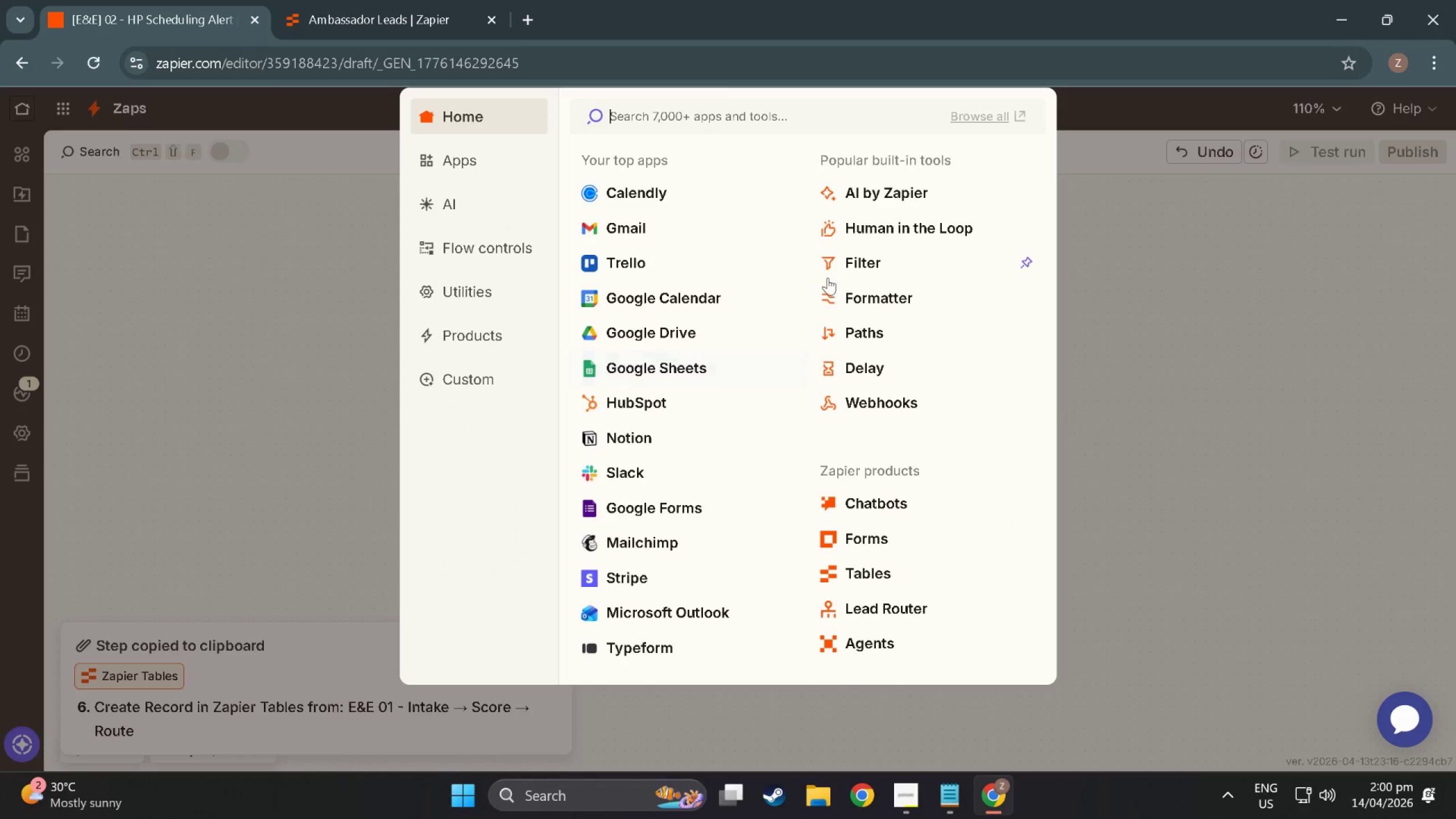 
left_click([857, 250])
 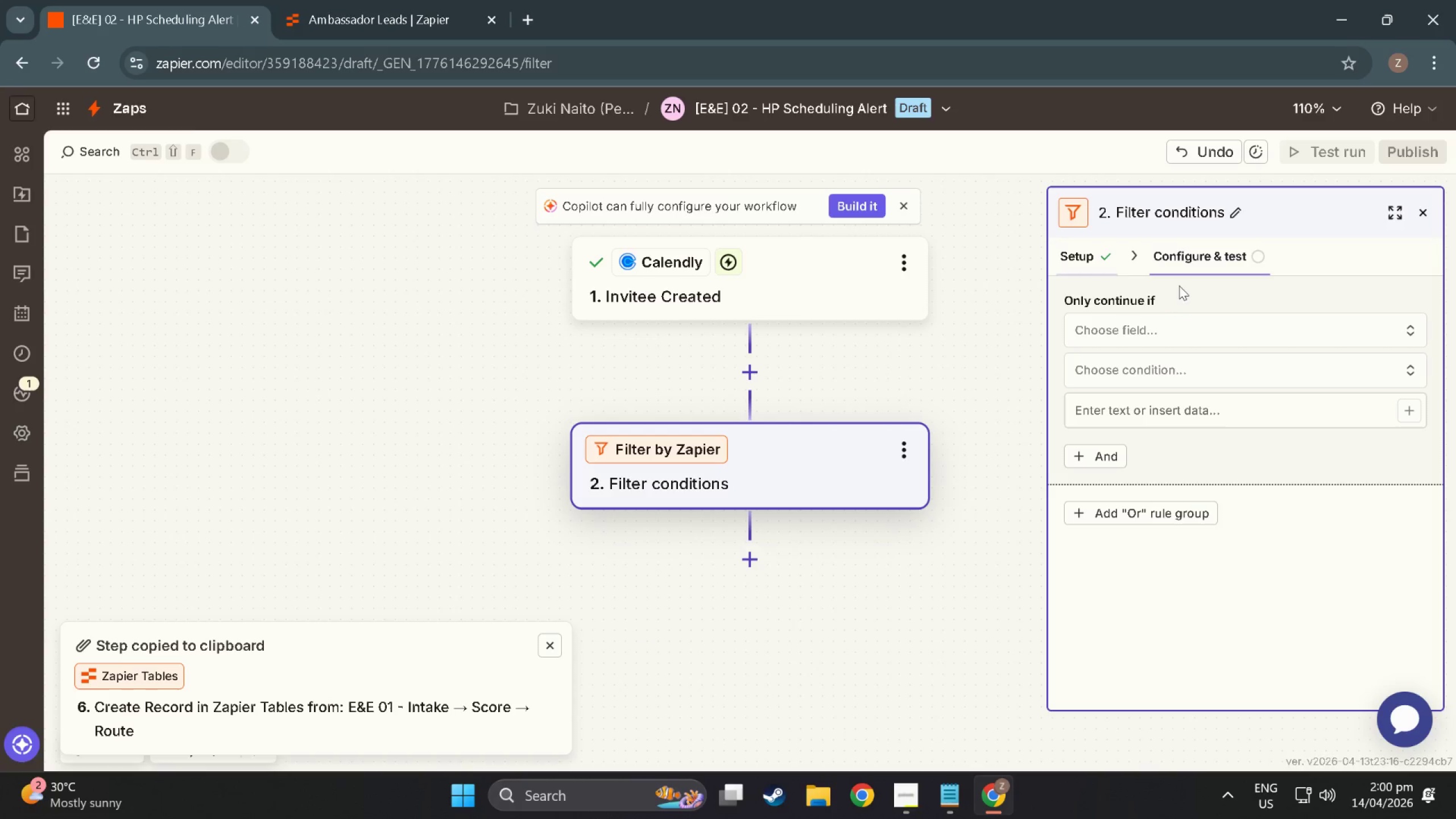 
left_click([1182, 346])
 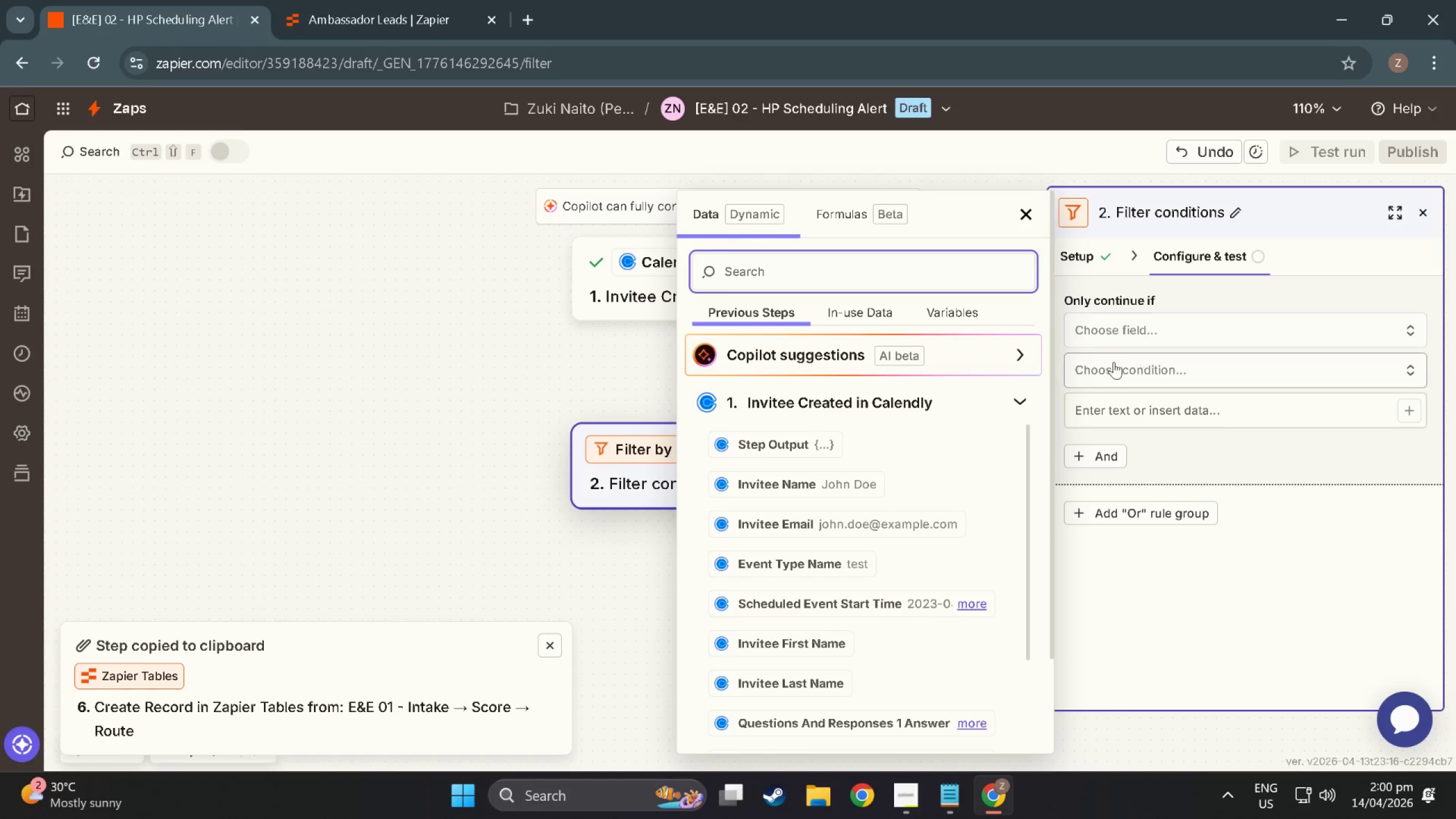 
scroll: coordinate [863, 607], scroll_direction: down, amount: 28.0
 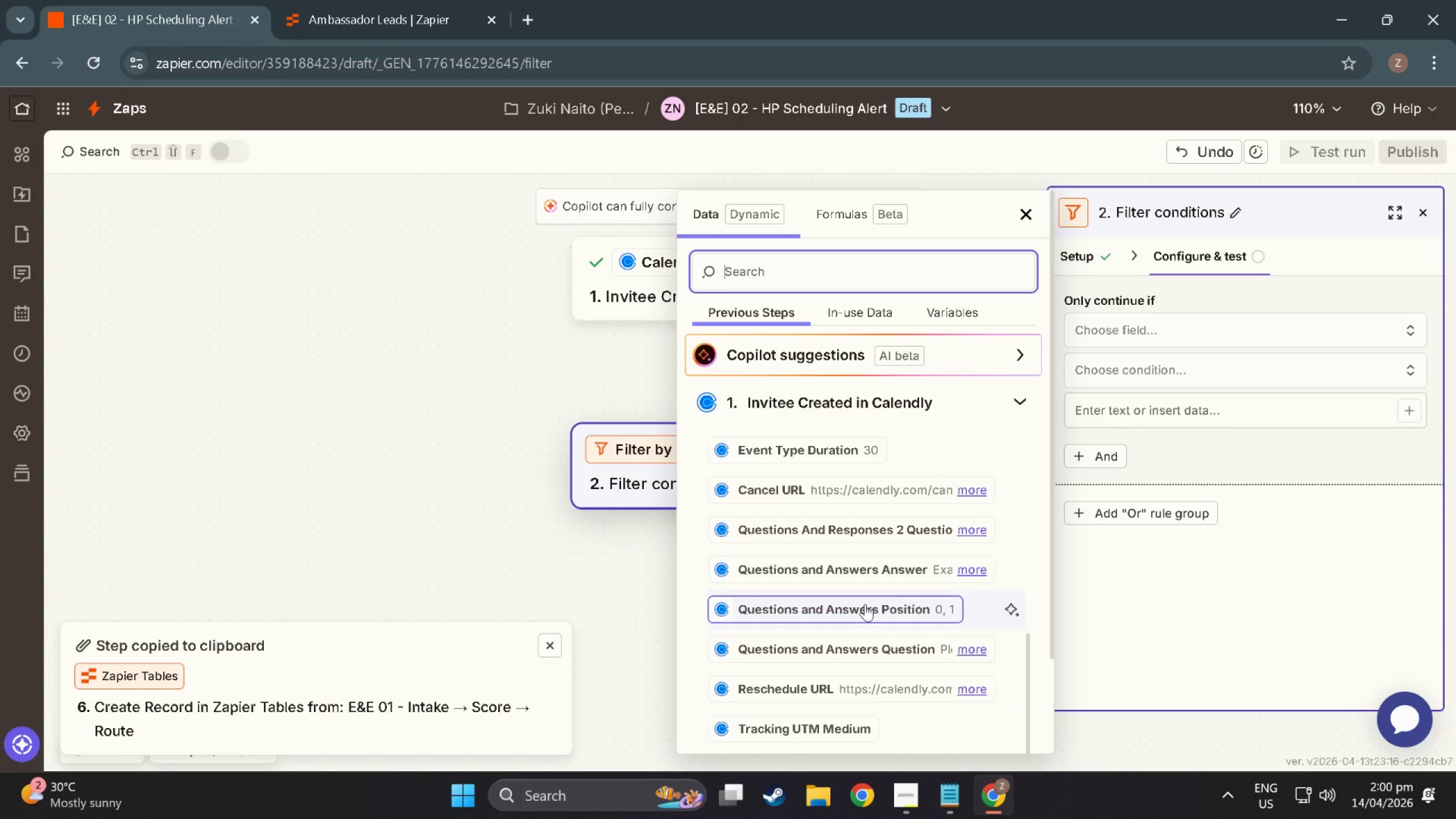 
scroll: coordinate [916, 521], scroll_direction: down, amount: 18.0
 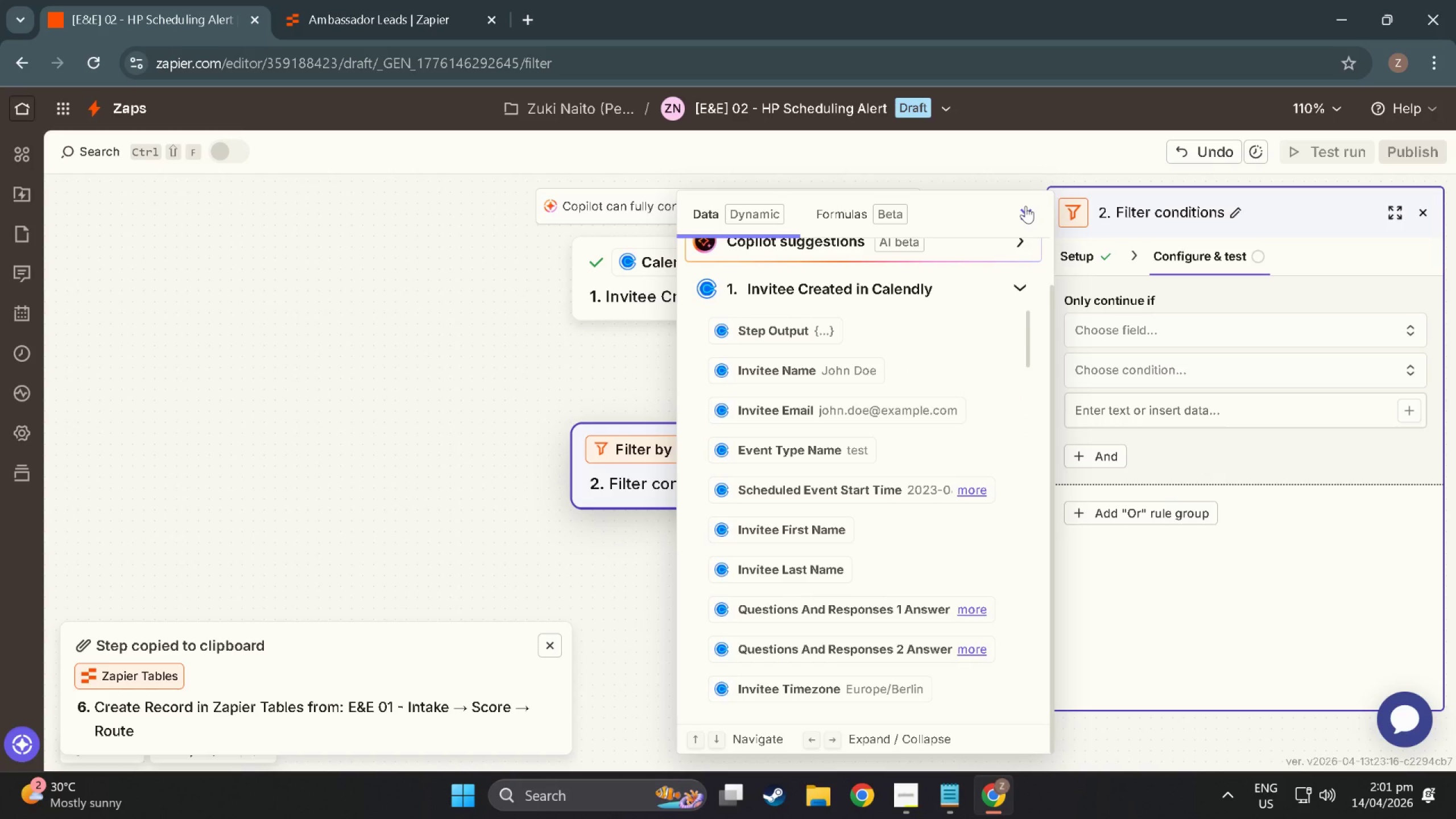 
wait(5.04)
 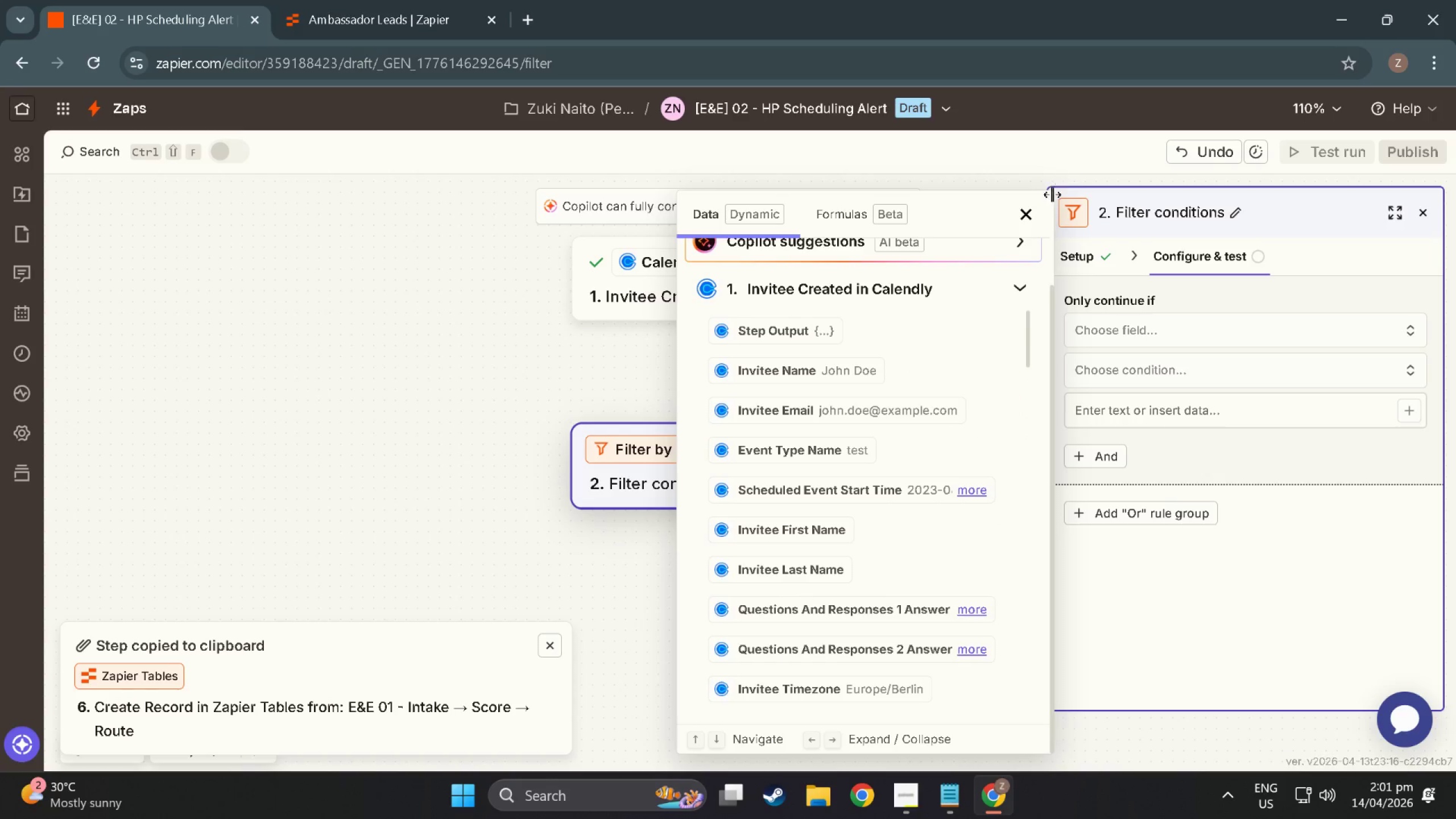 
left_click([1025, 206])
 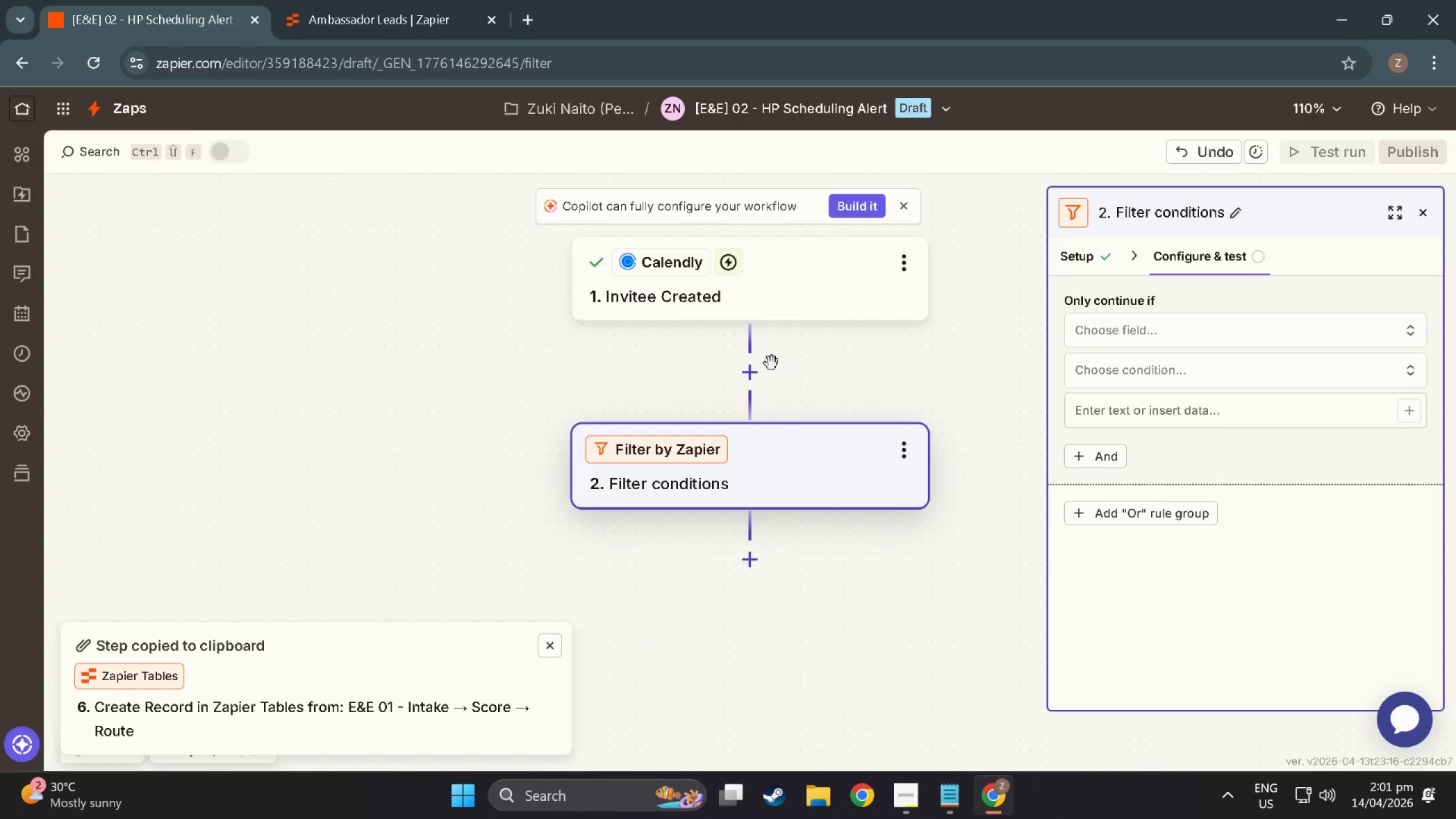 
left_click([781, 477])
 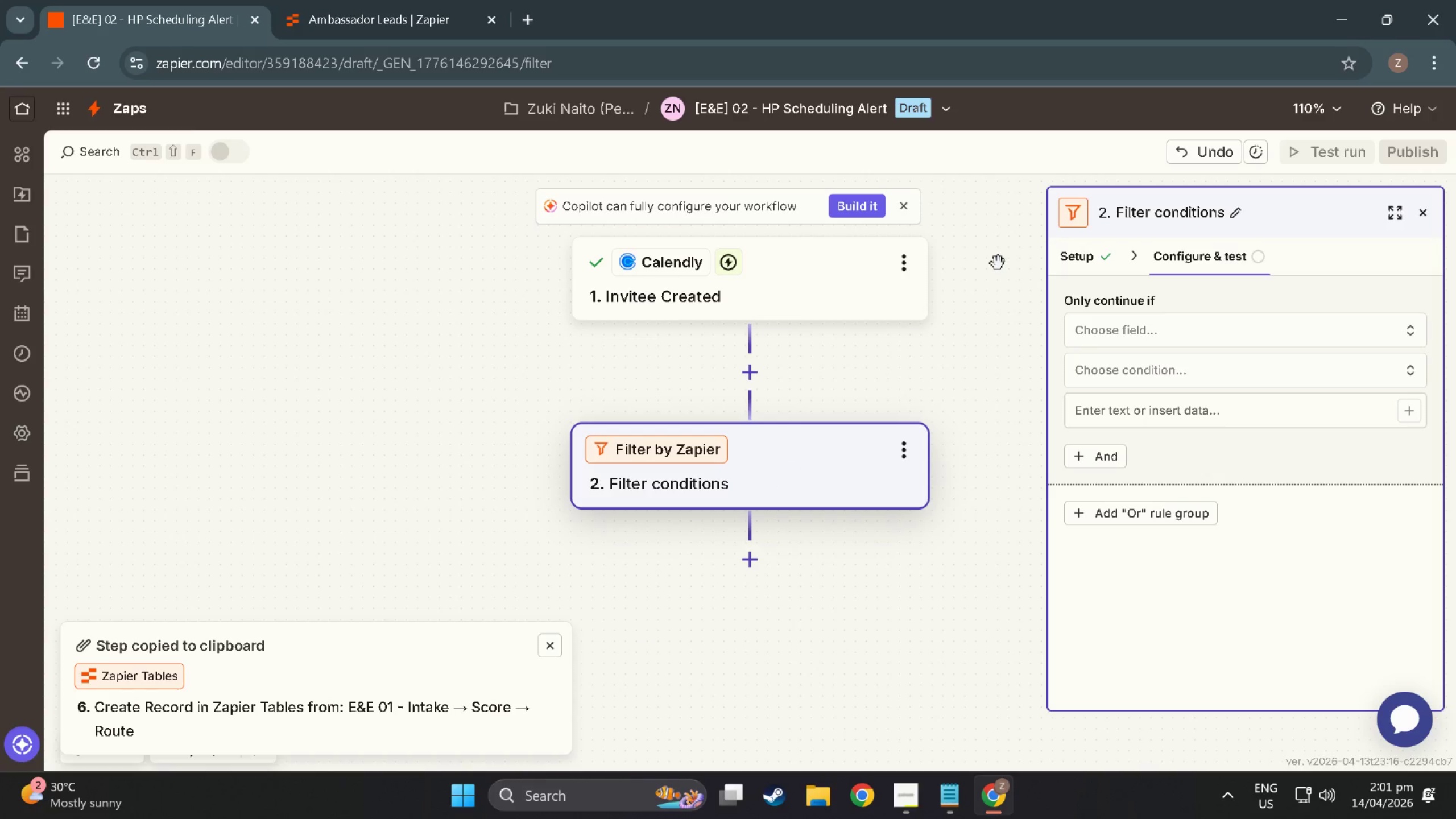 
left_click([1079, 258])
 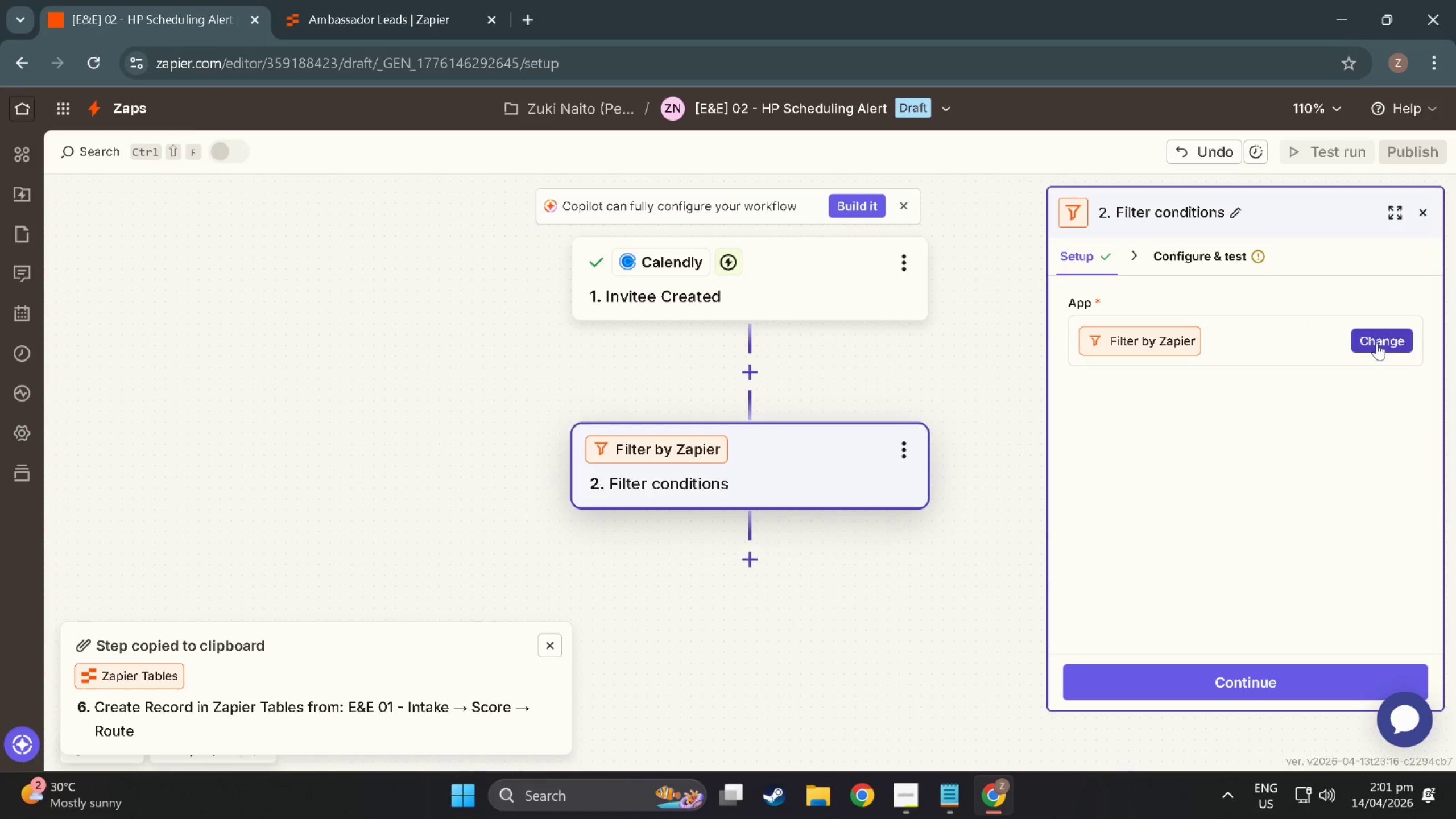 
left_click([1384, 344])
 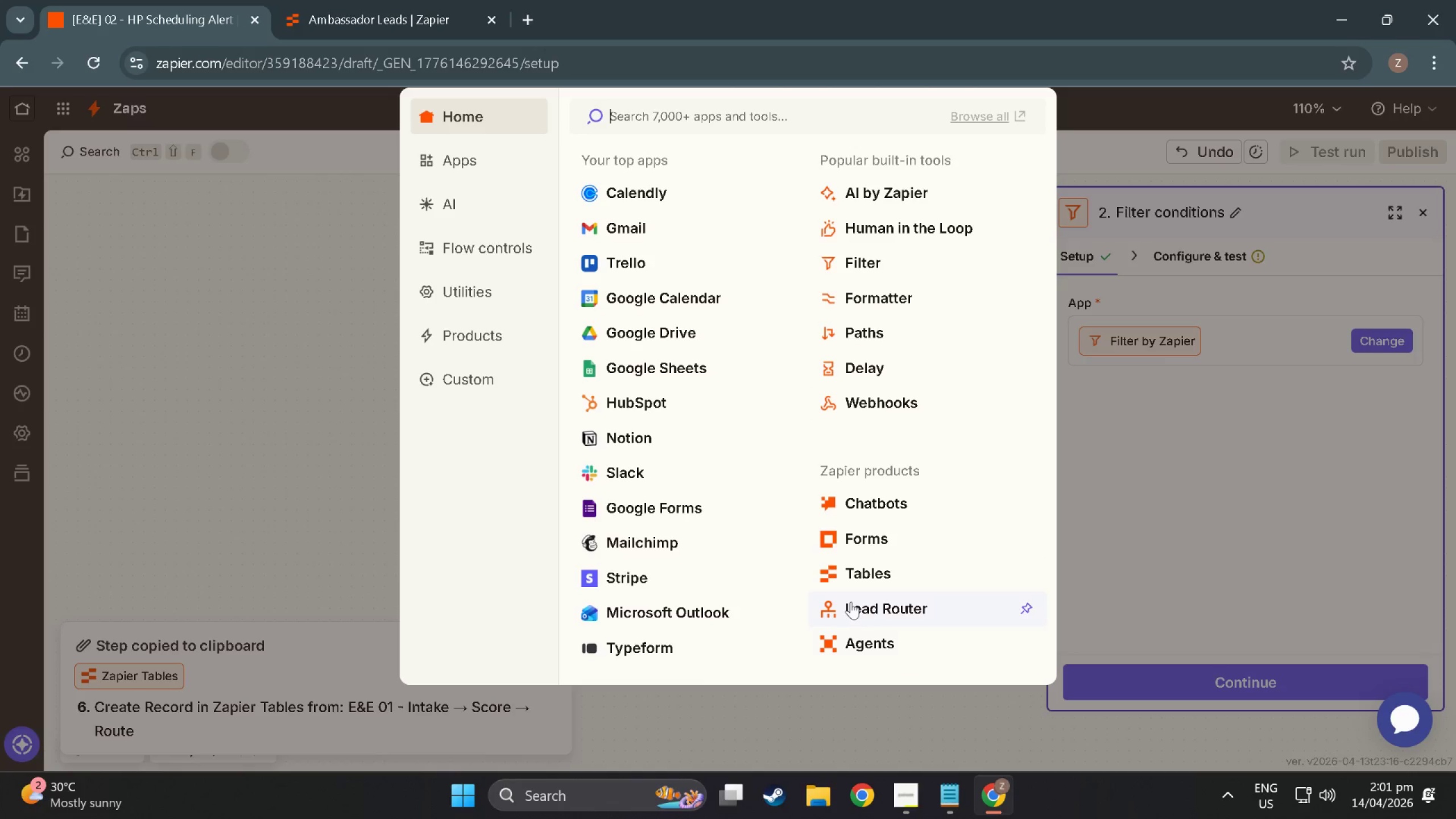 
wait(13.07)
 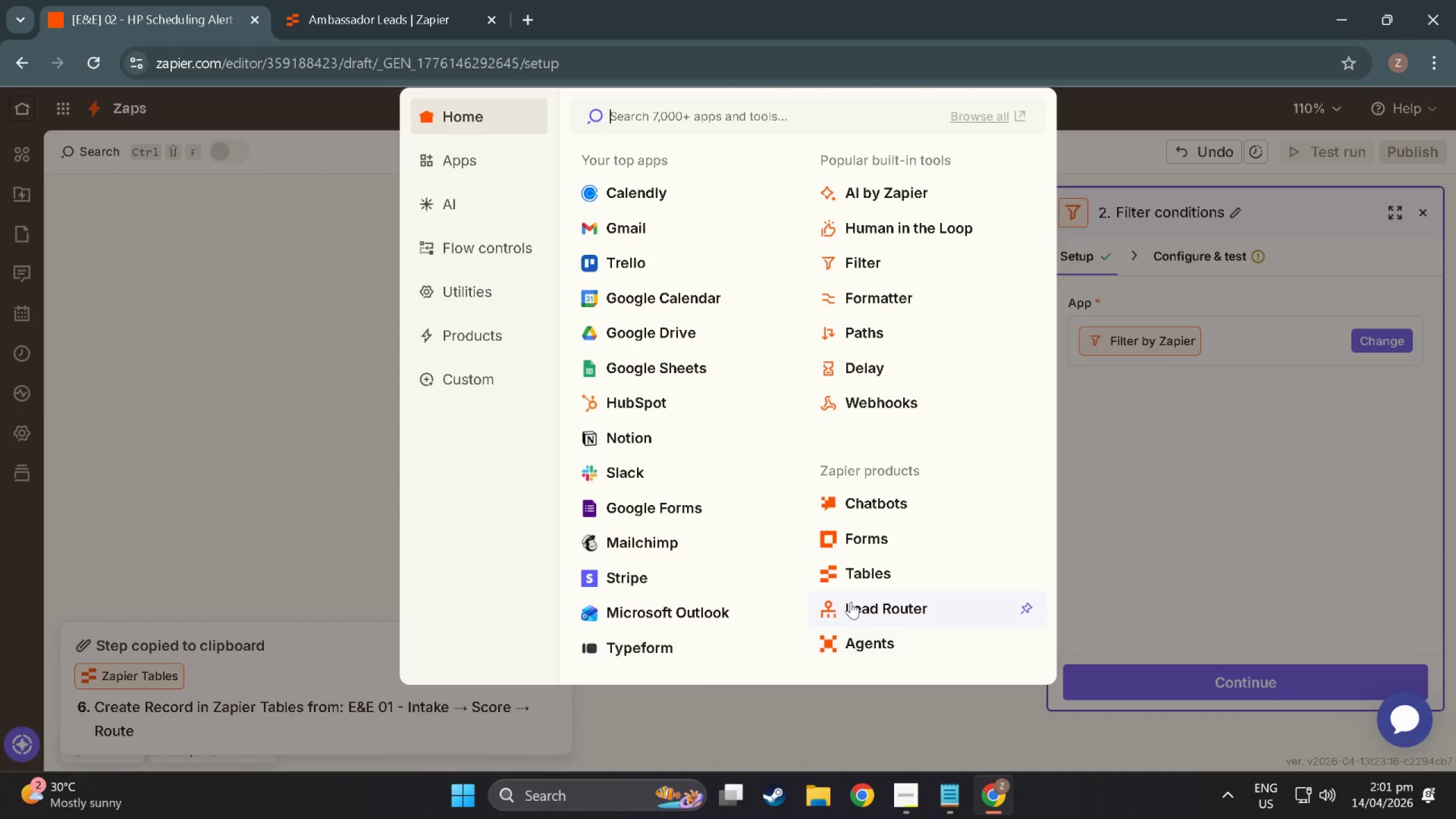 
left_click([1130, 419])
 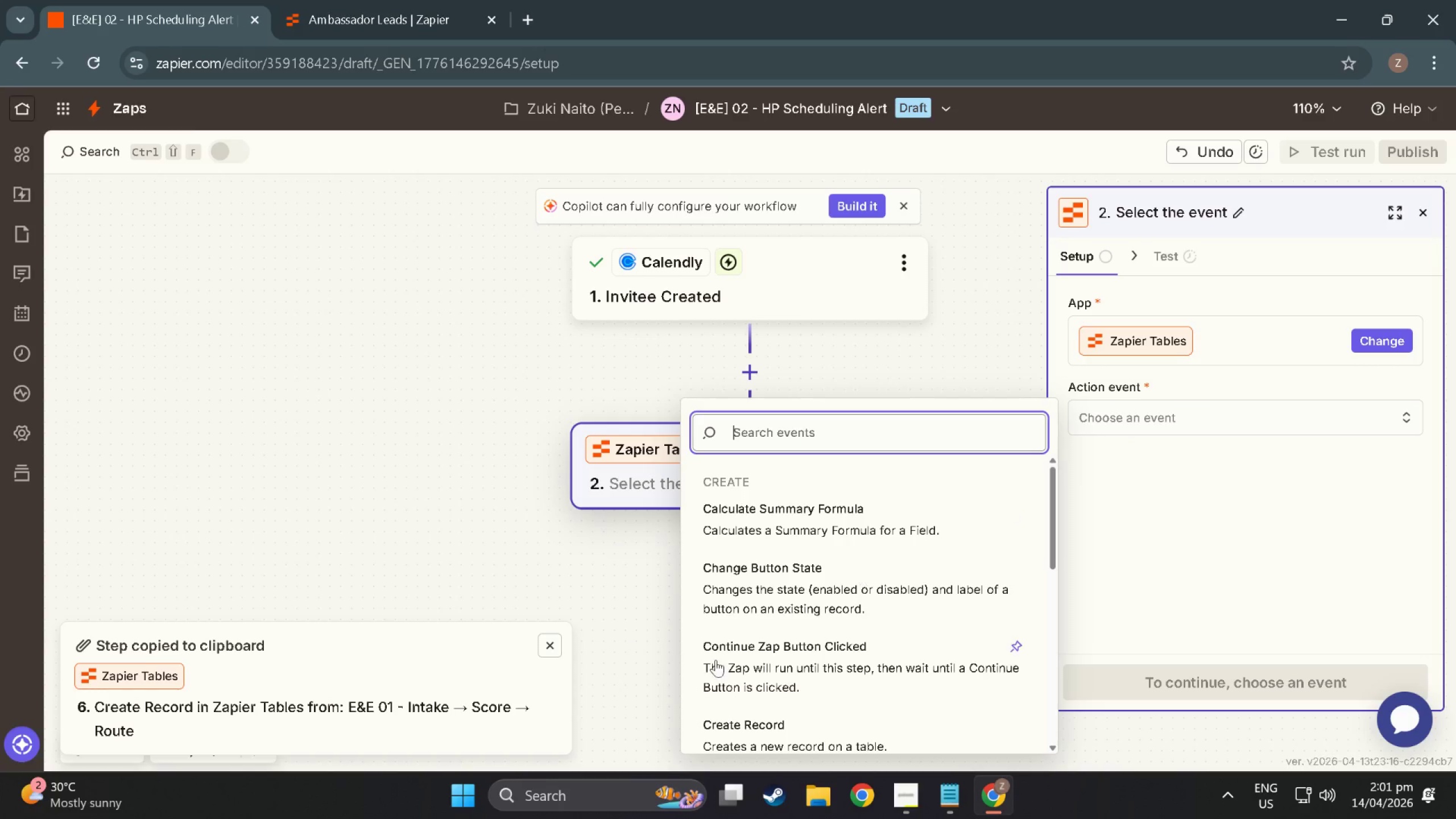 
scroll: coordinate [777, 598], scroll_direction: down, amount: 12.0
 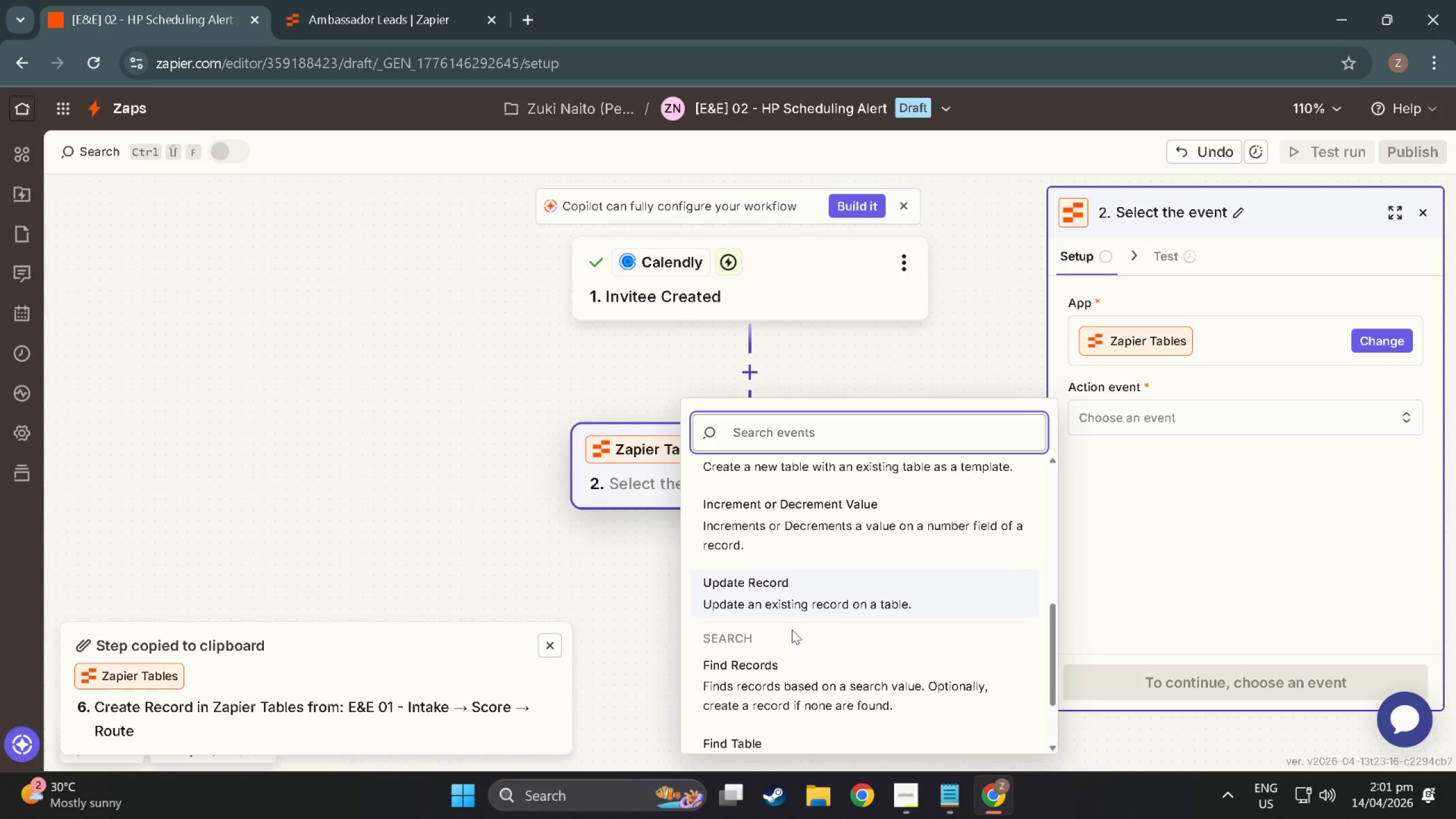 
scroll: coordinate [789, 609], scroll_direction: down, amount: 3.0
 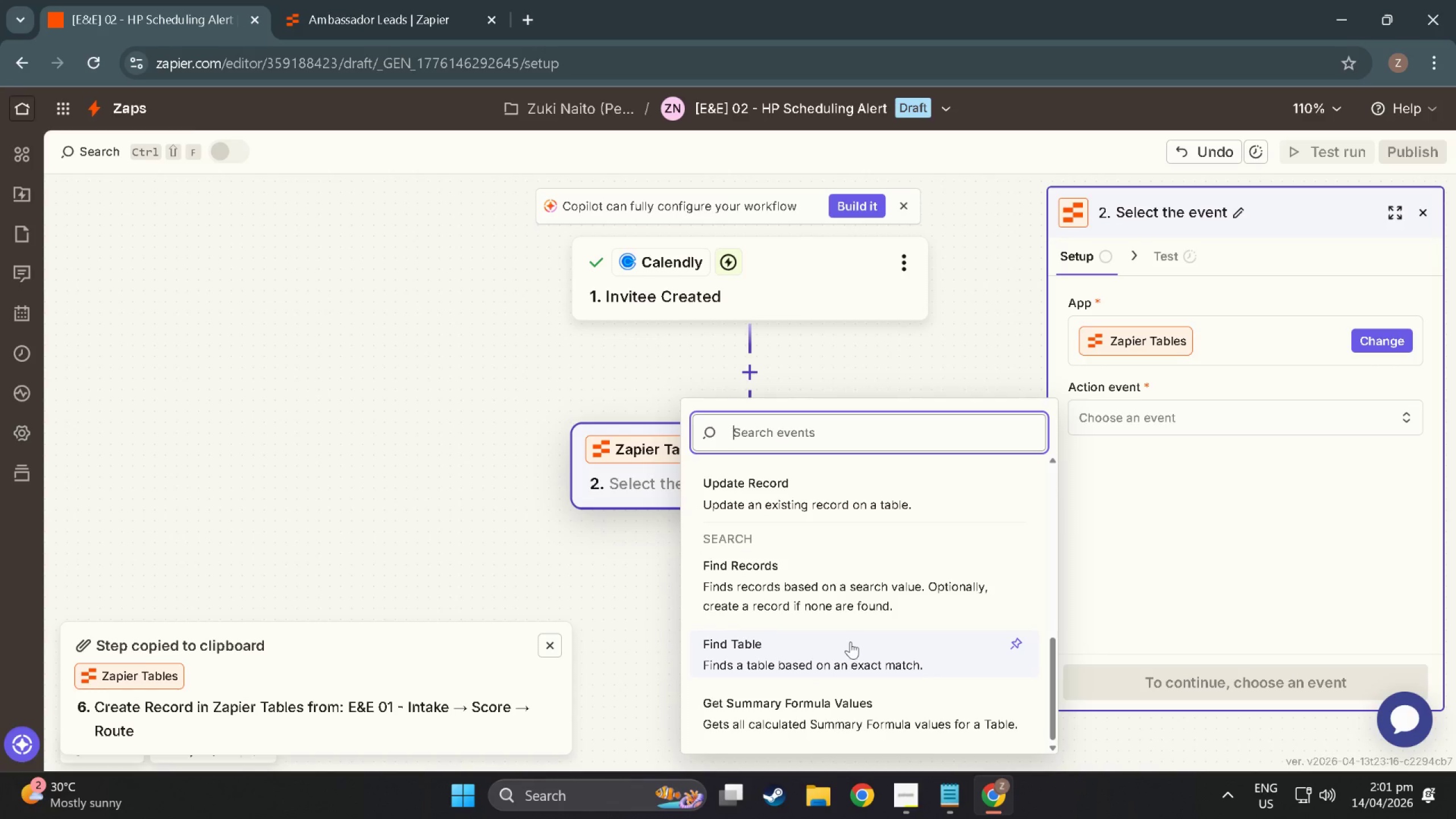 
wait(6.13)
 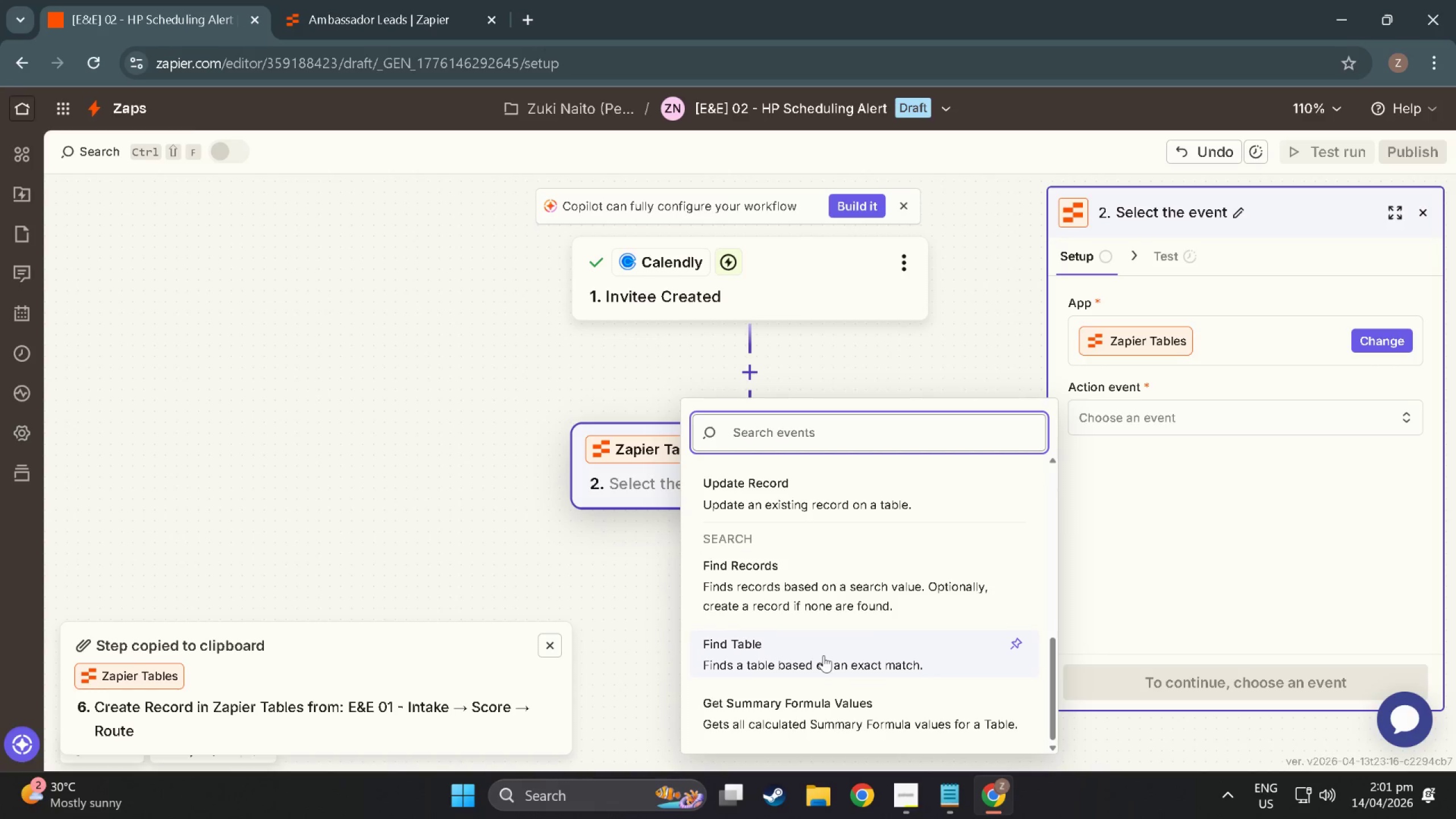 
scroll: coordinate [841, 677], scroll_direction: down, amount: 2.0
 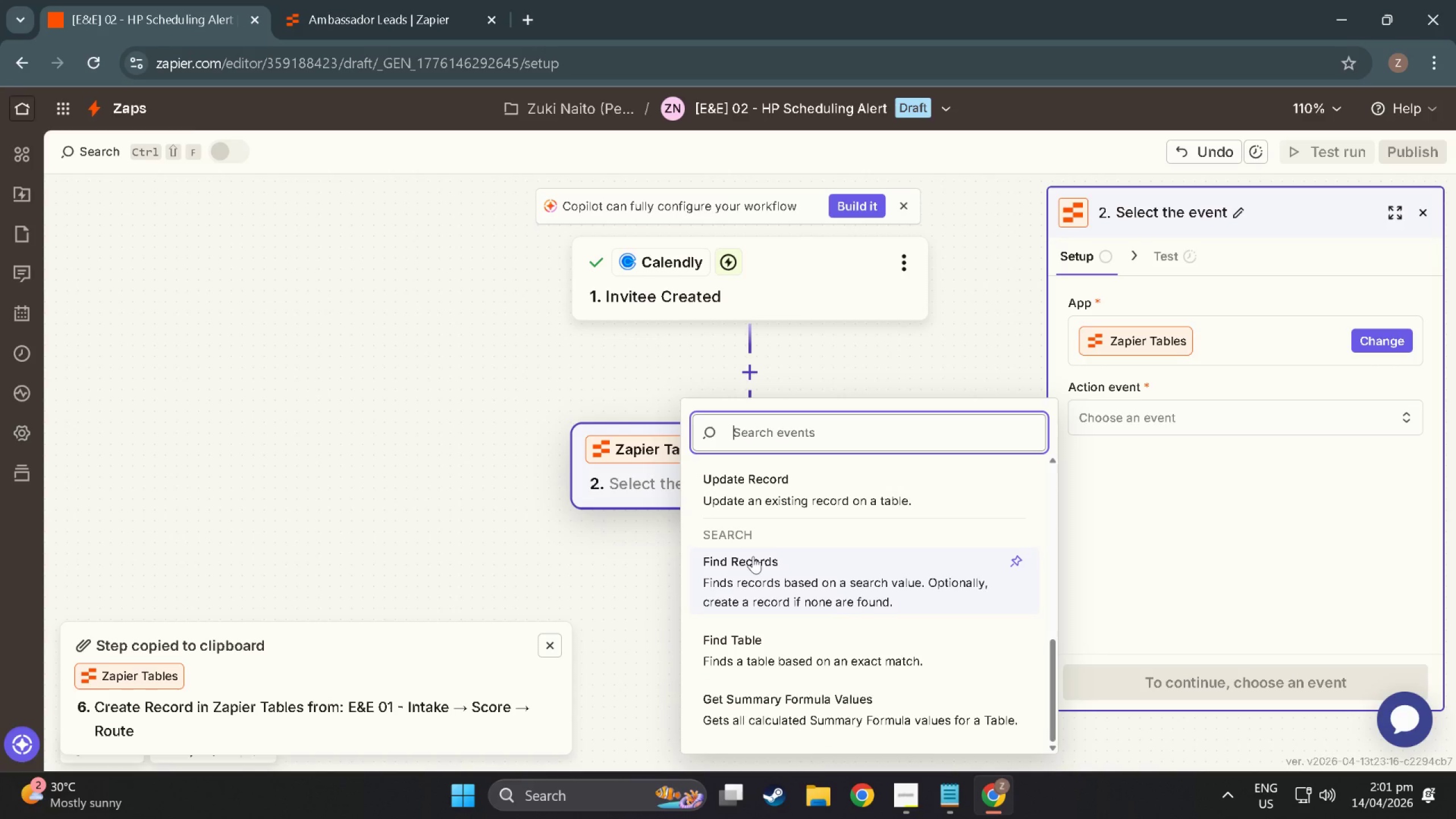 
left_click([776, 665])
 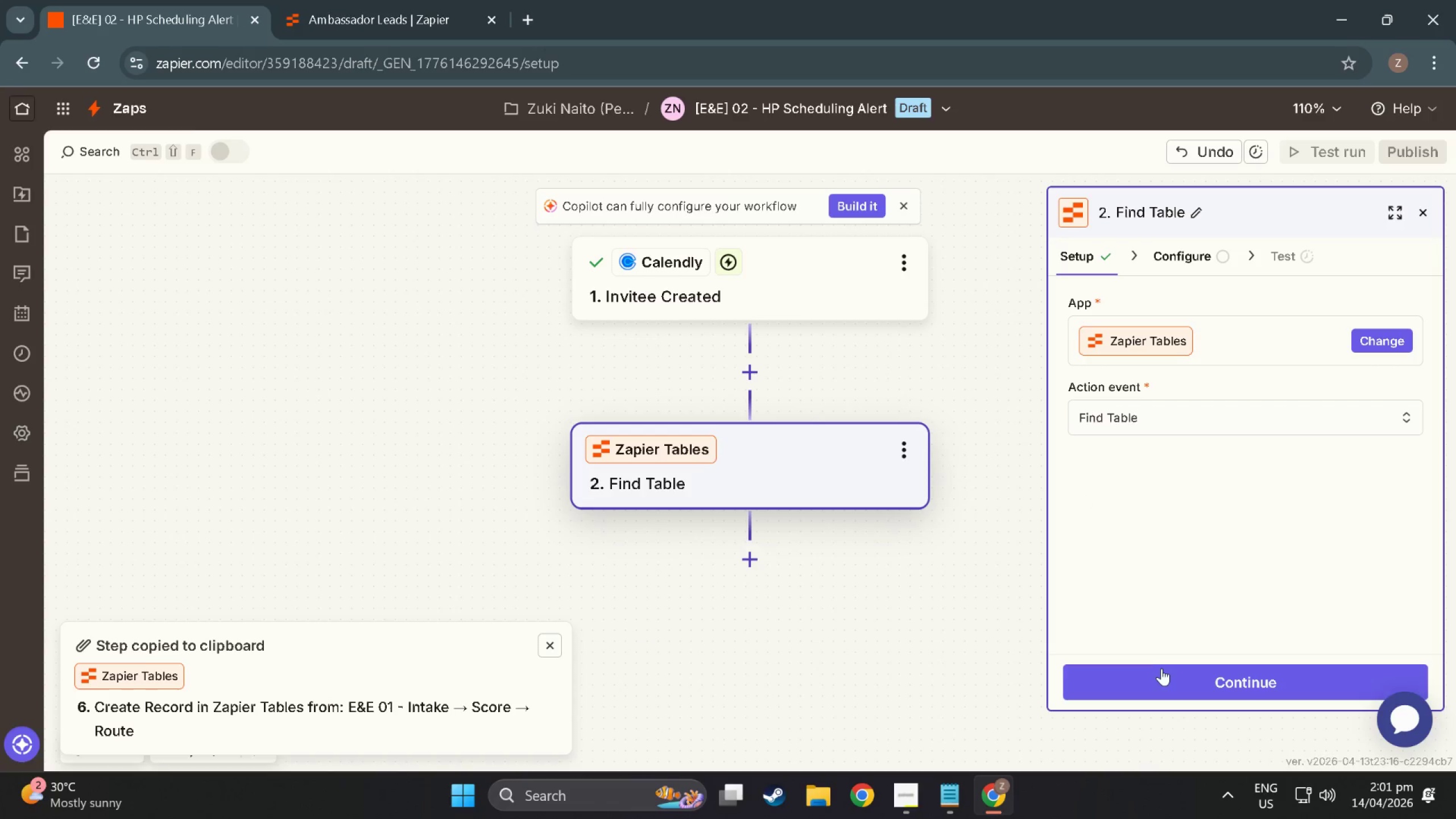 
left_click([1165, 669])
 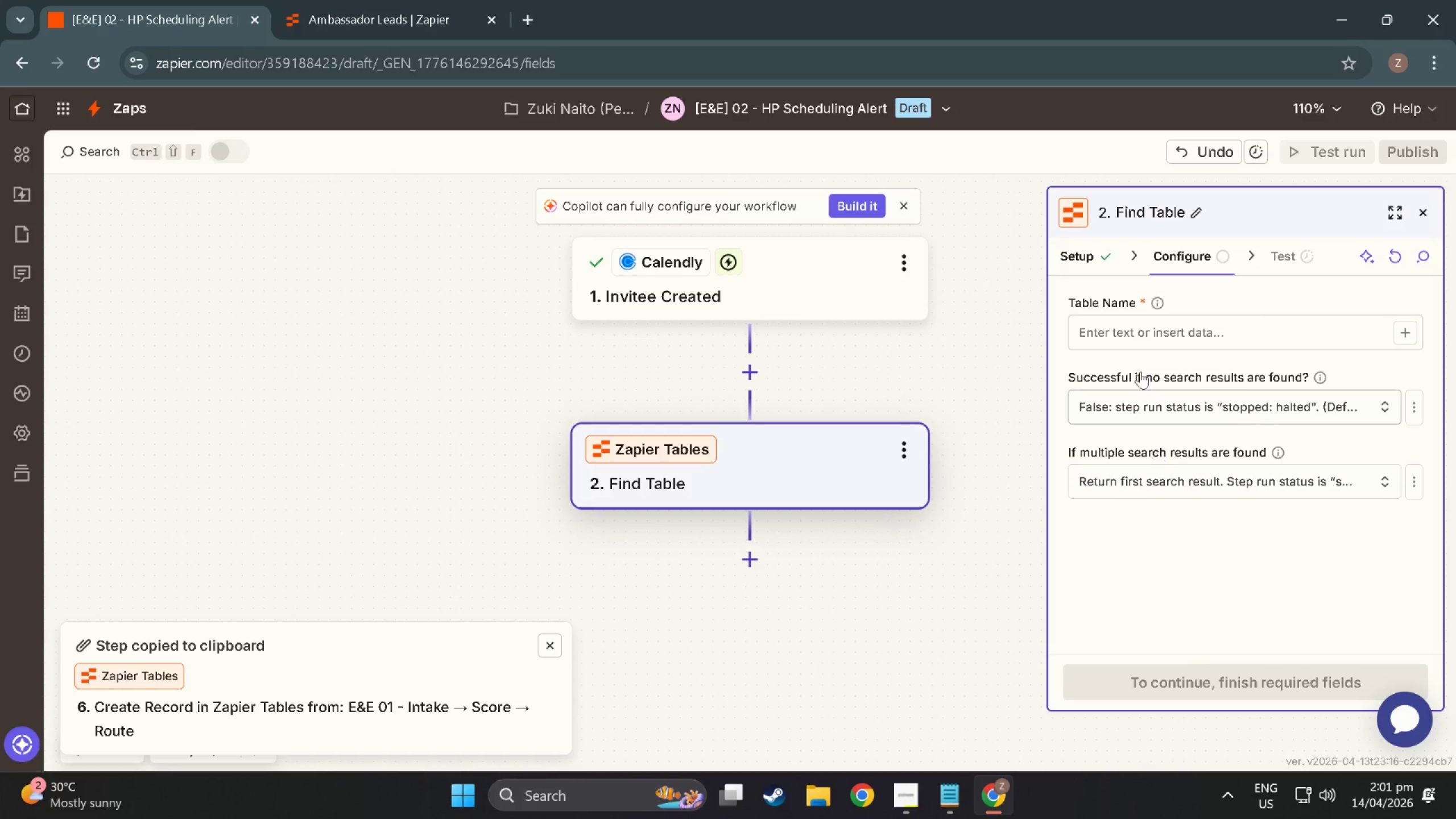 
left_click([1138, 351])
 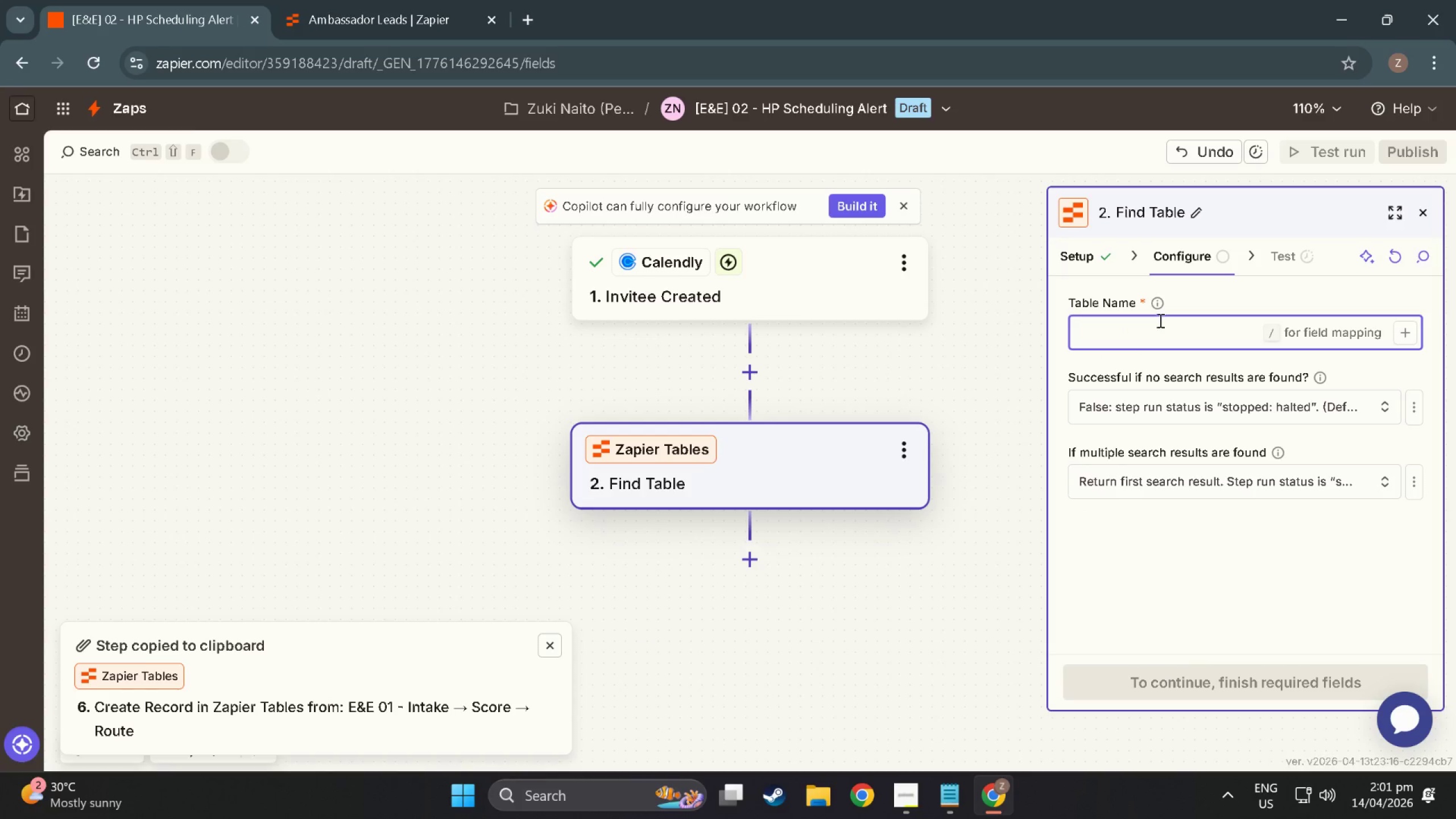 
left_click([1159, 320])
 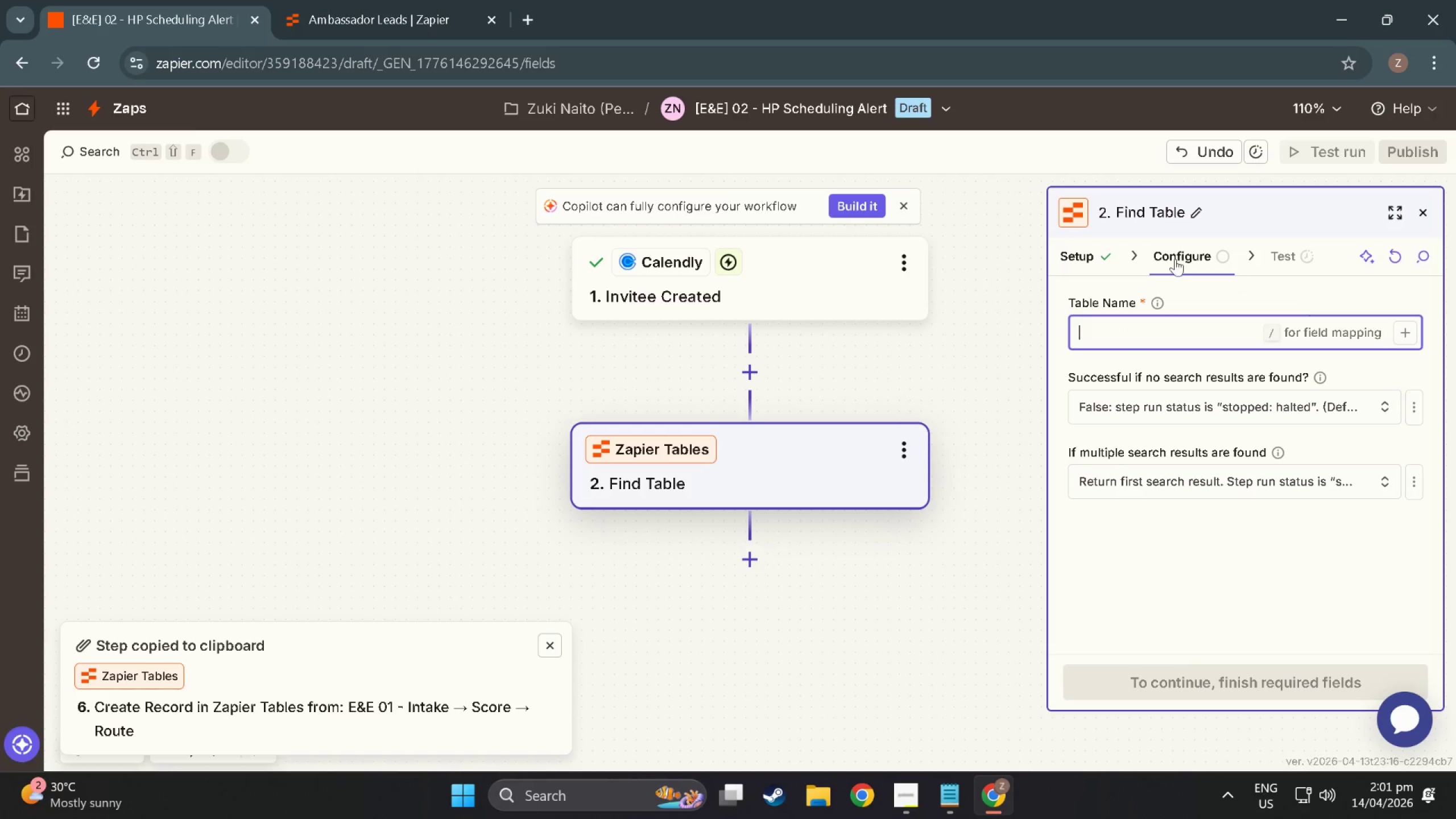 
left_click([1068, 260])
 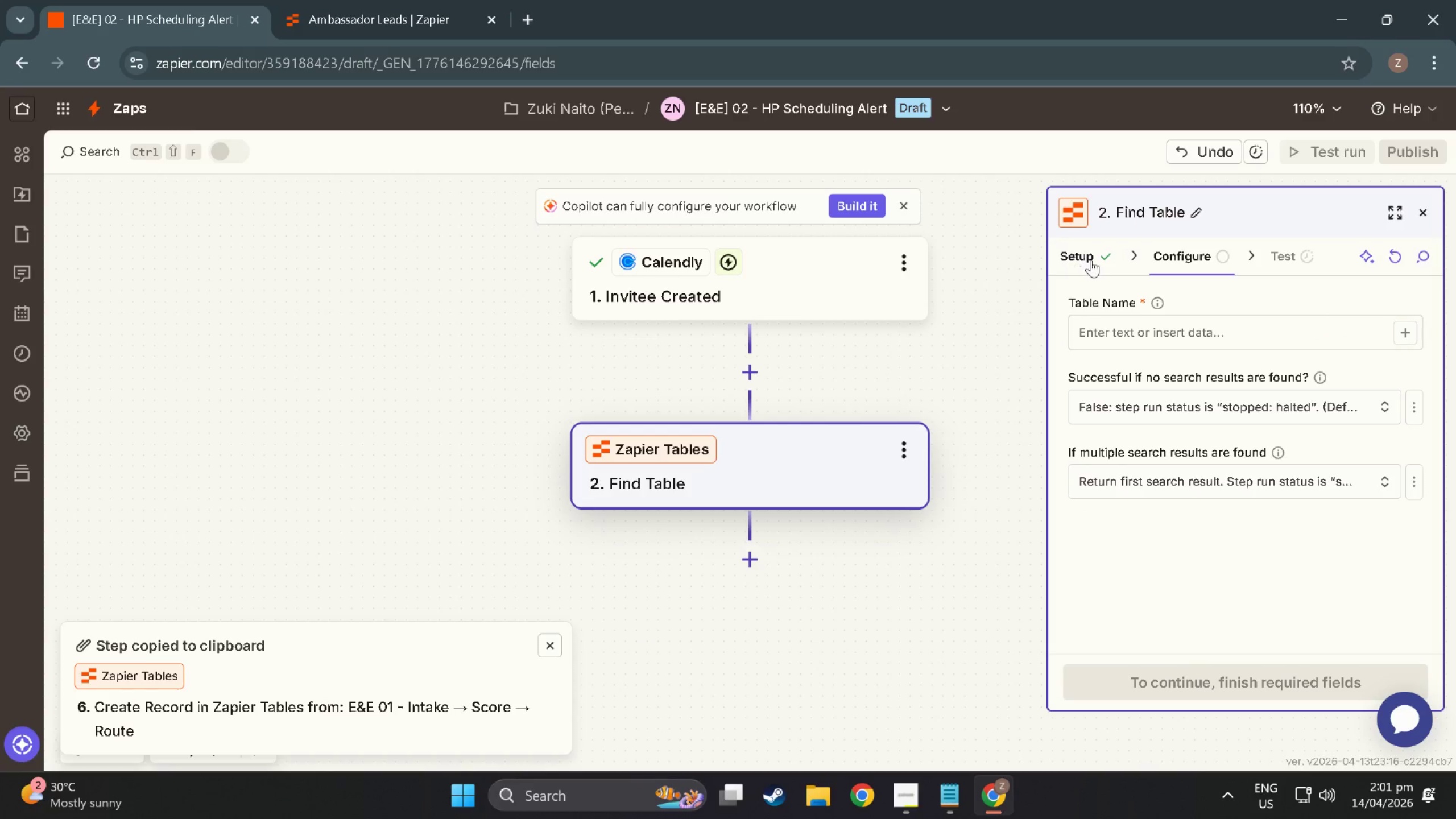 
left_click([1093, 260])
 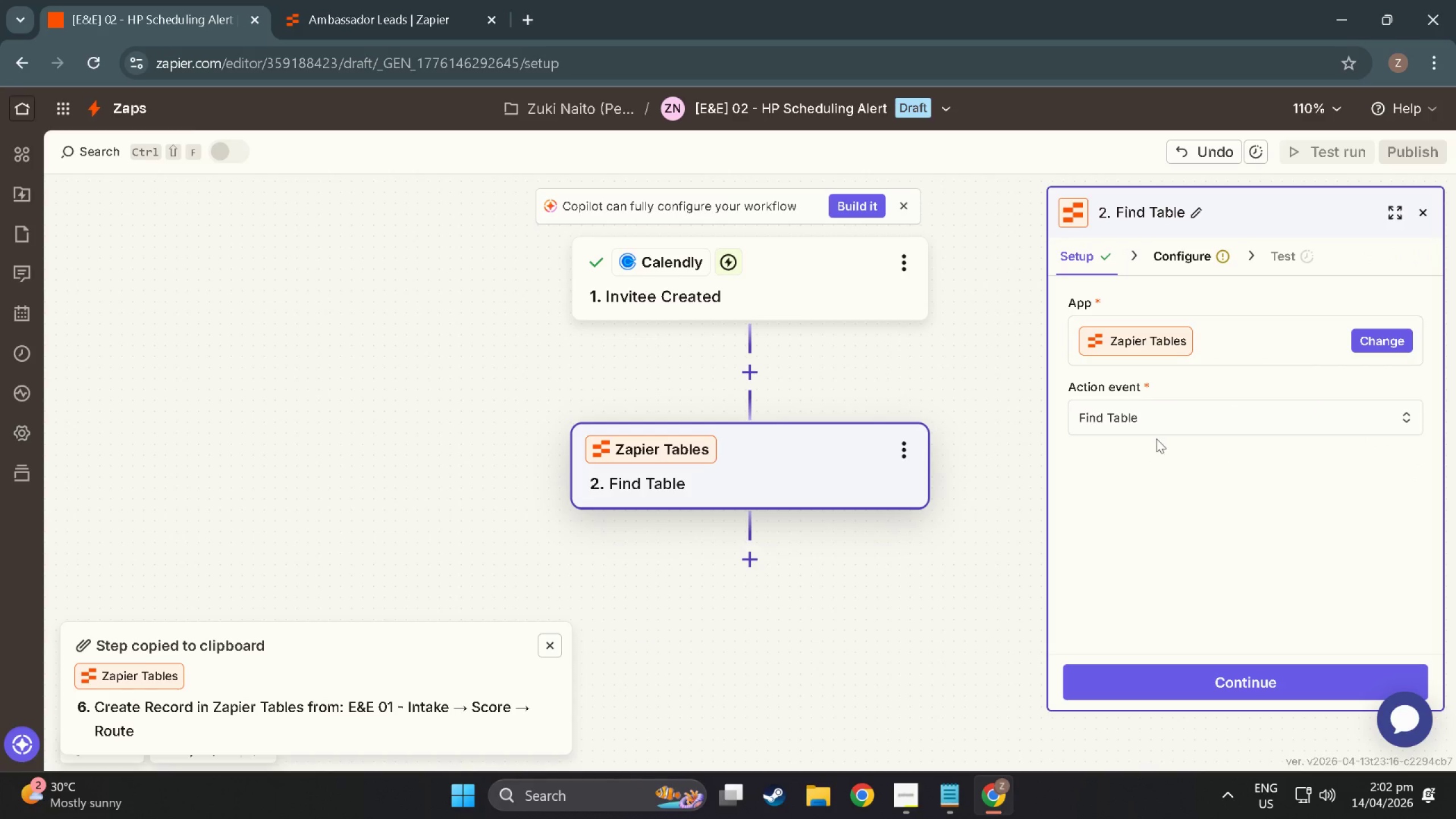 
double_click([1160, 416])
 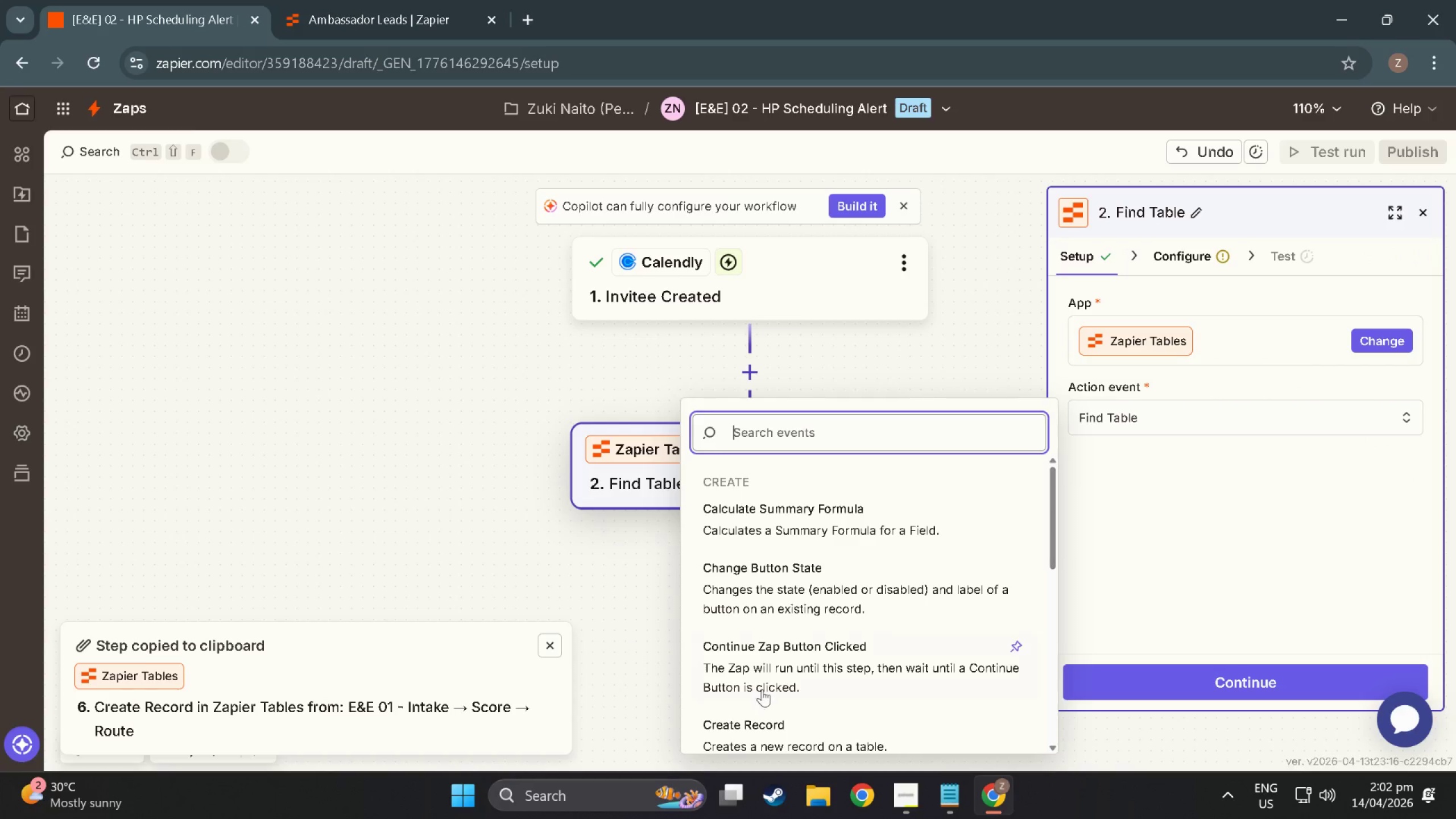 
scroll: coordinate [772, 661], scroll_direction: down, amount: 13.0
 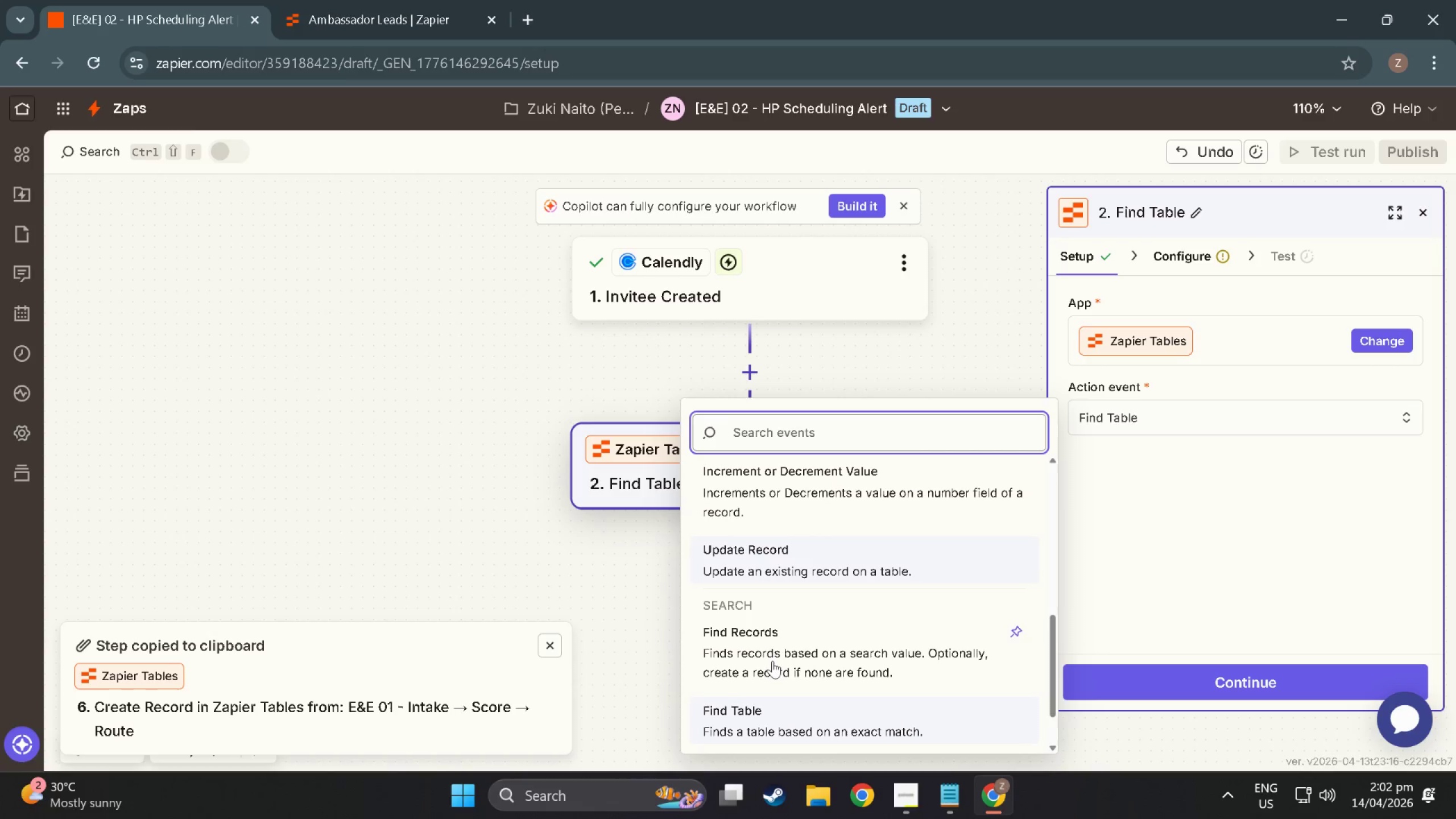 
left_click([772, 661])
 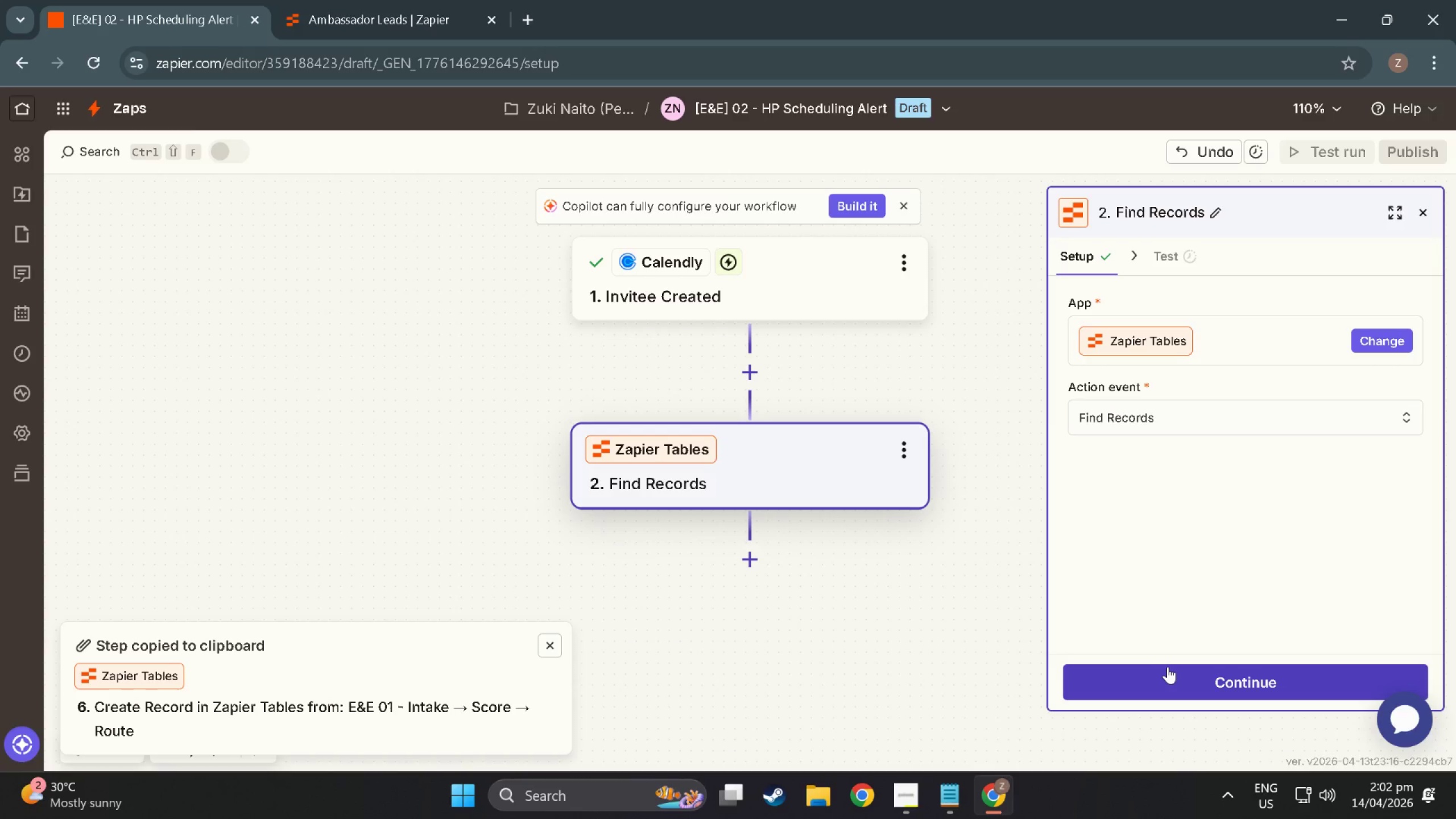 
left_click([1169, 669])
 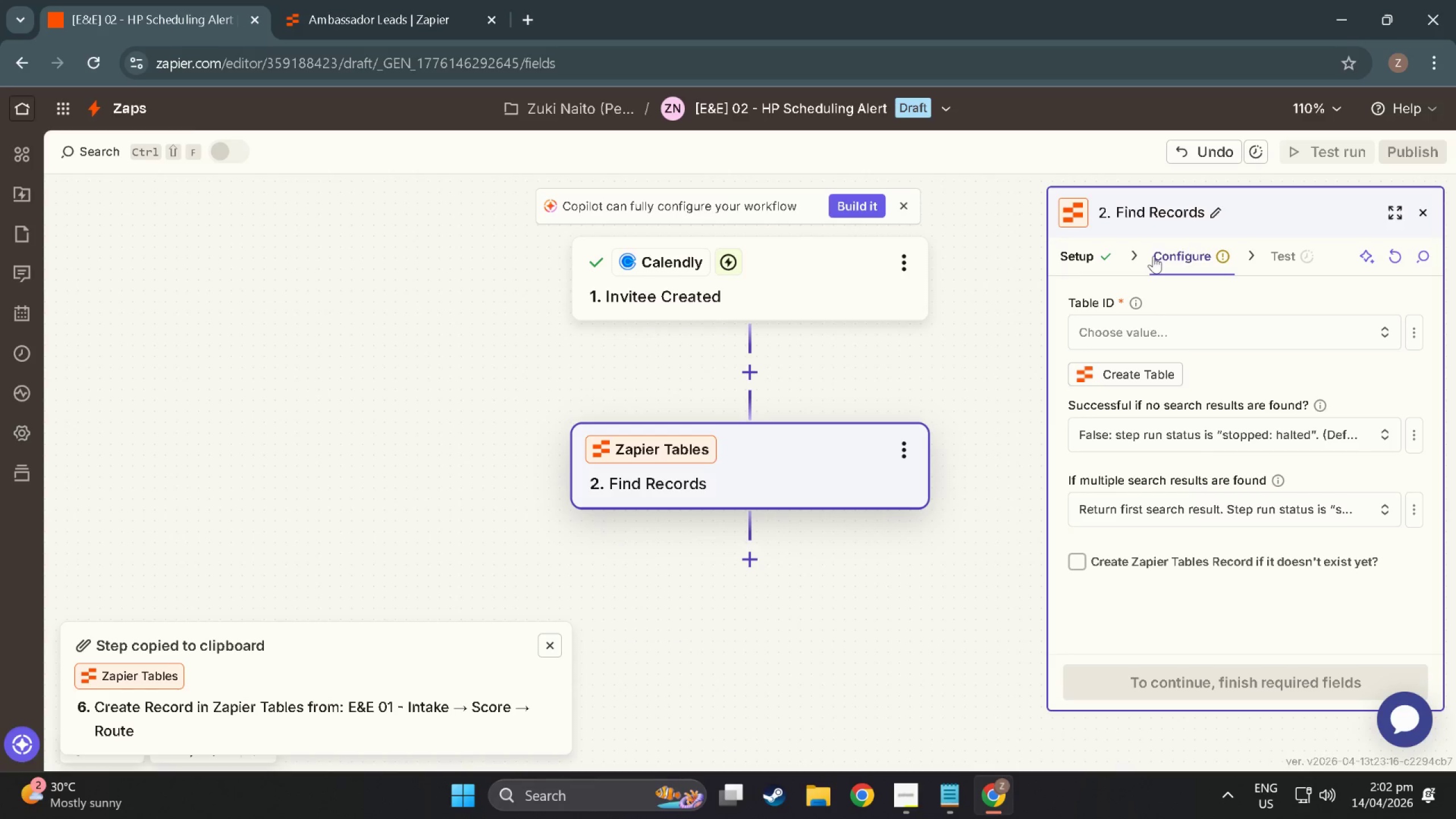 
left_click([1169, 318])
 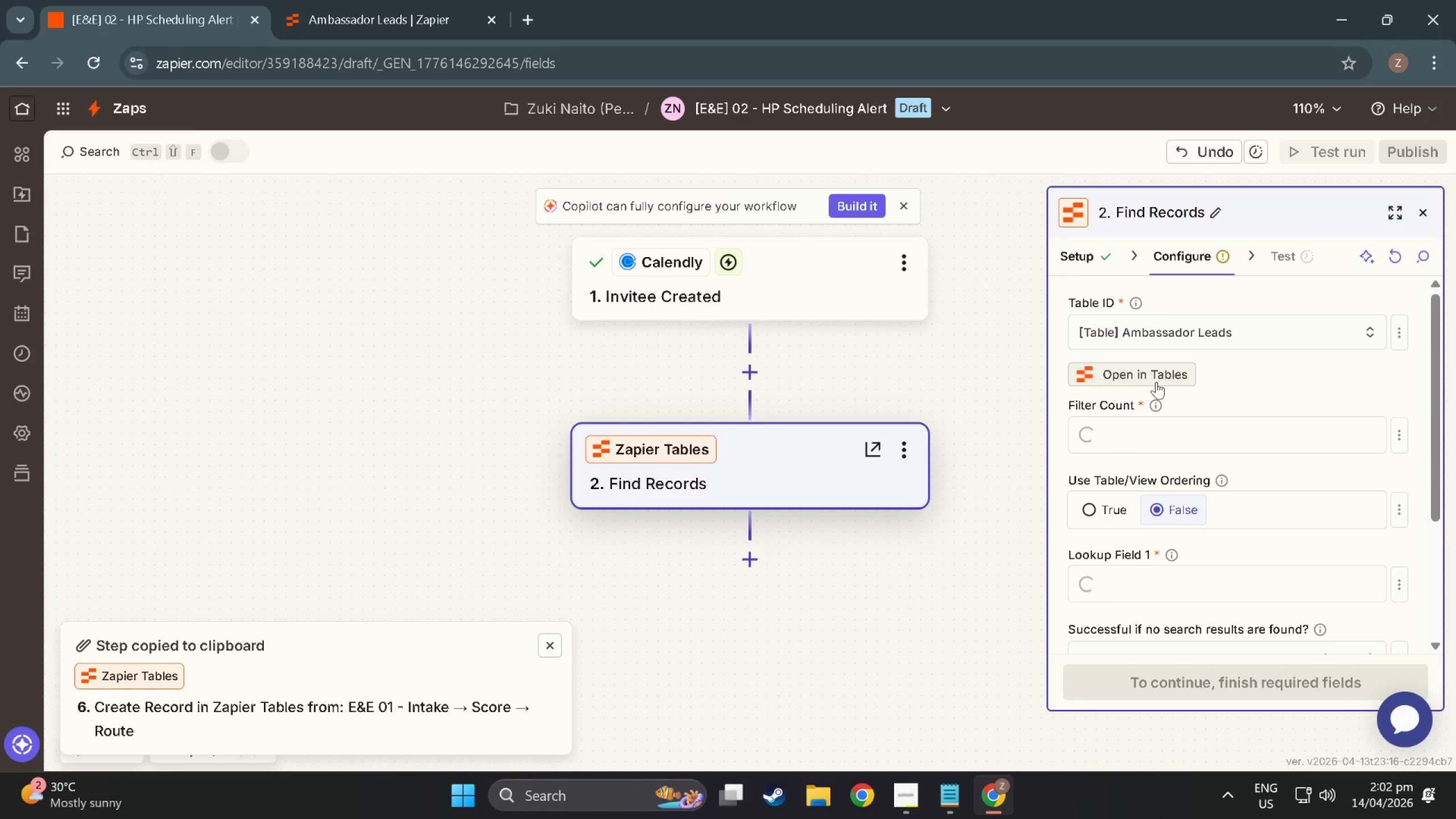 
left_click([1158, 407])
 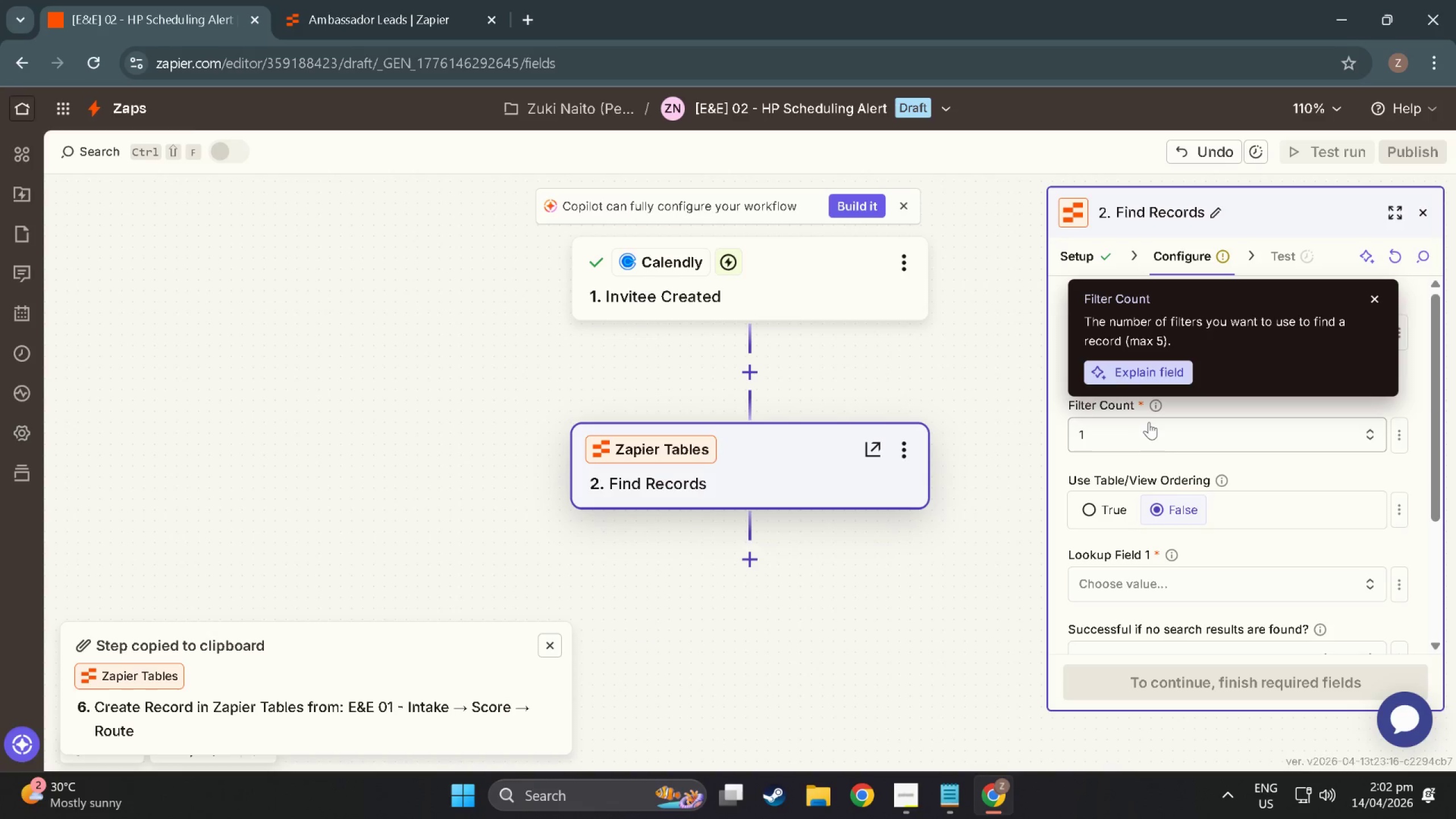 
left_click([1107, 510])
 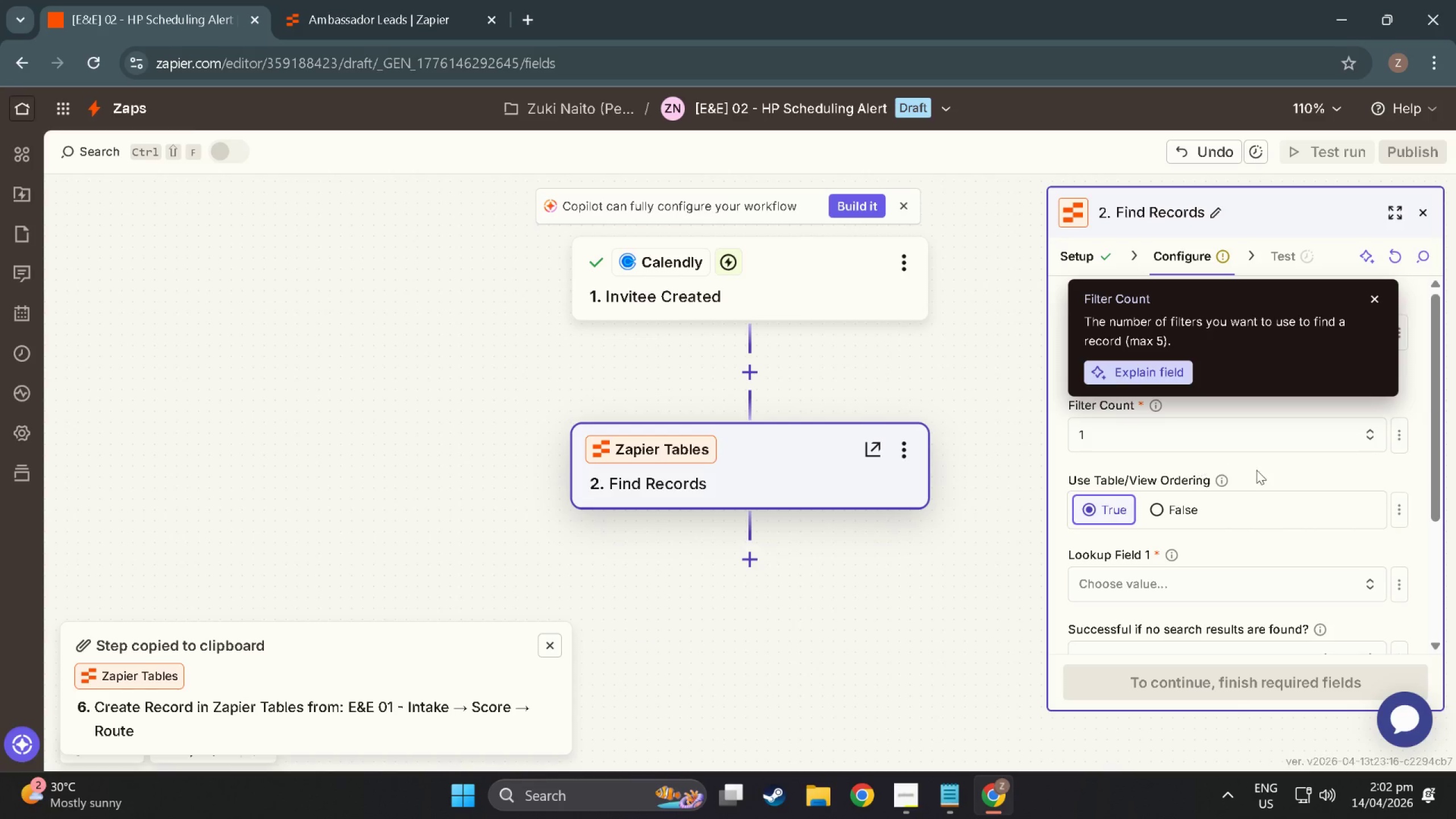 
left_click([1170, 519])
 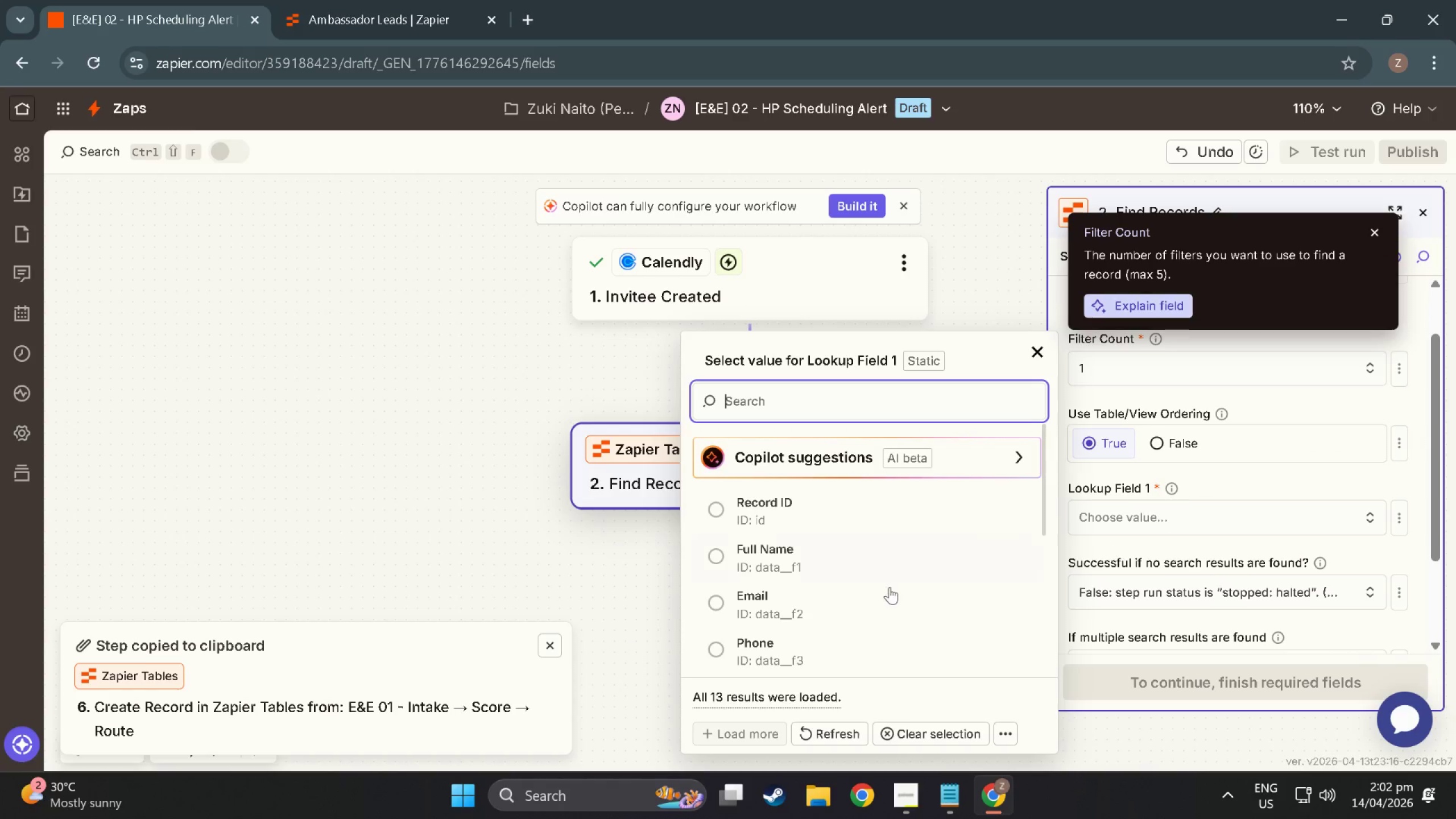 
scroll: coordinate [722, 627], scroll_direction: down, amount: 19.0
 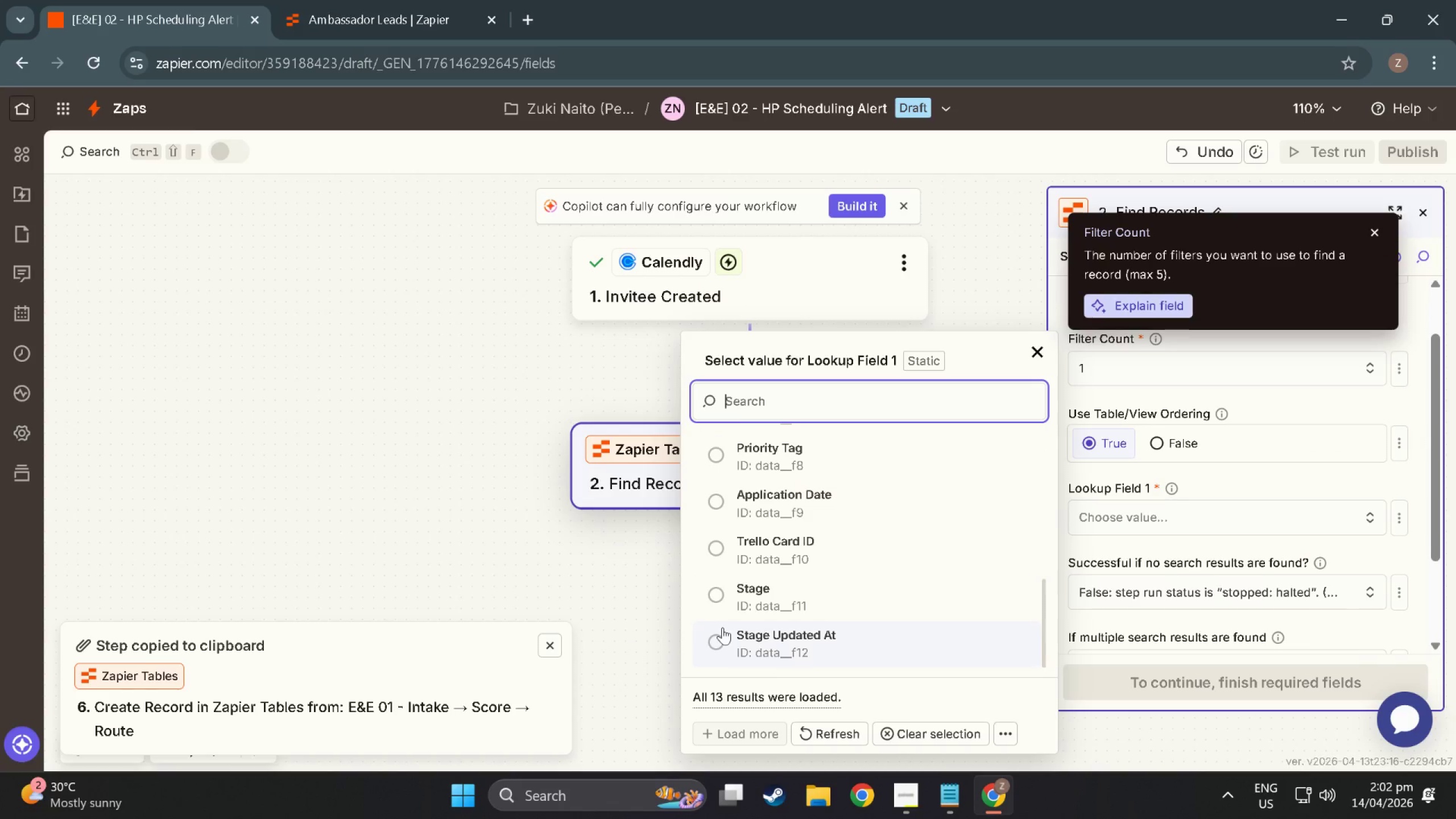 
scroll: coordinate [719, 555], scroll_direction: up, amount: 4.0
 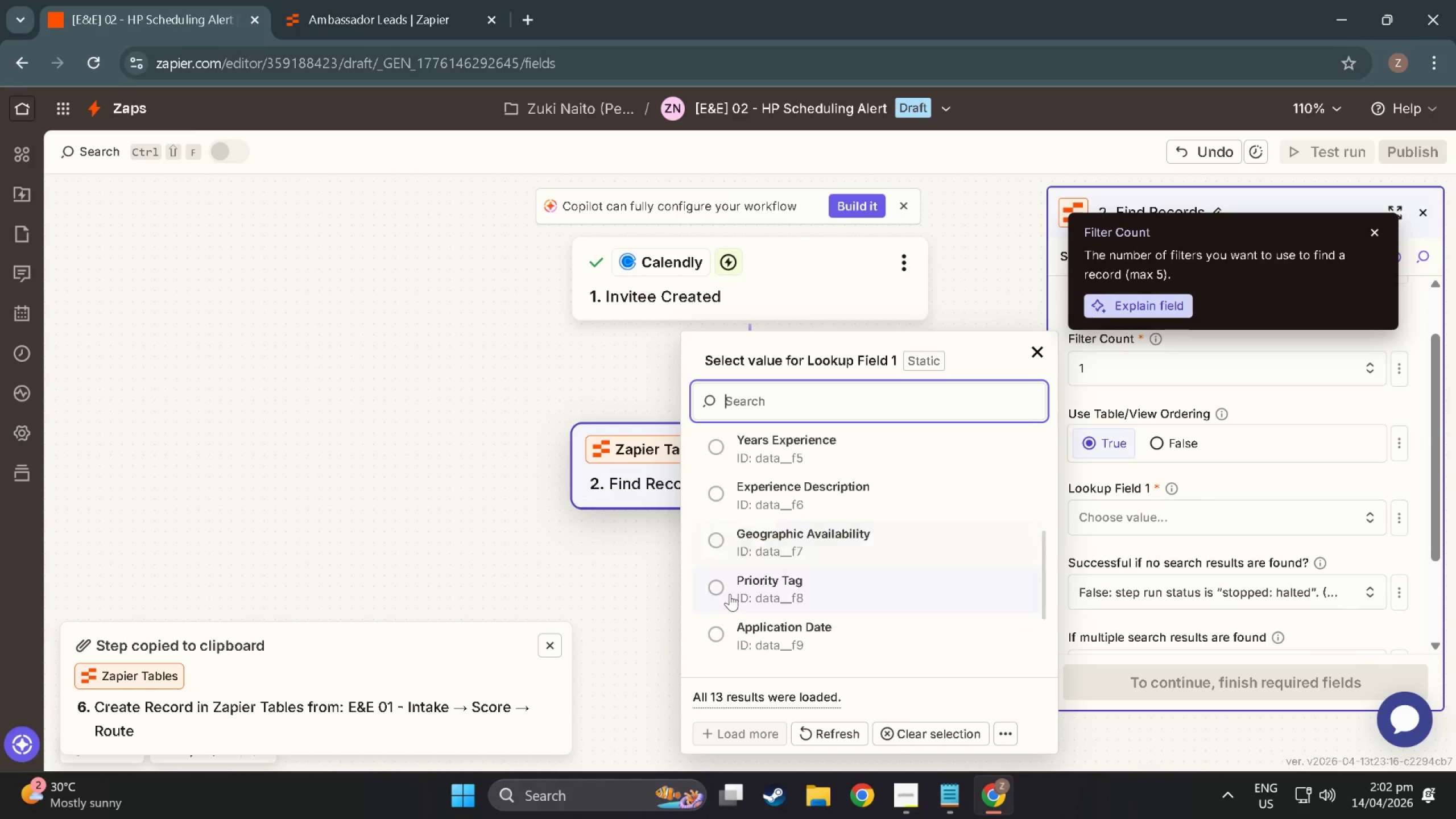 
left_click([730, 594])
 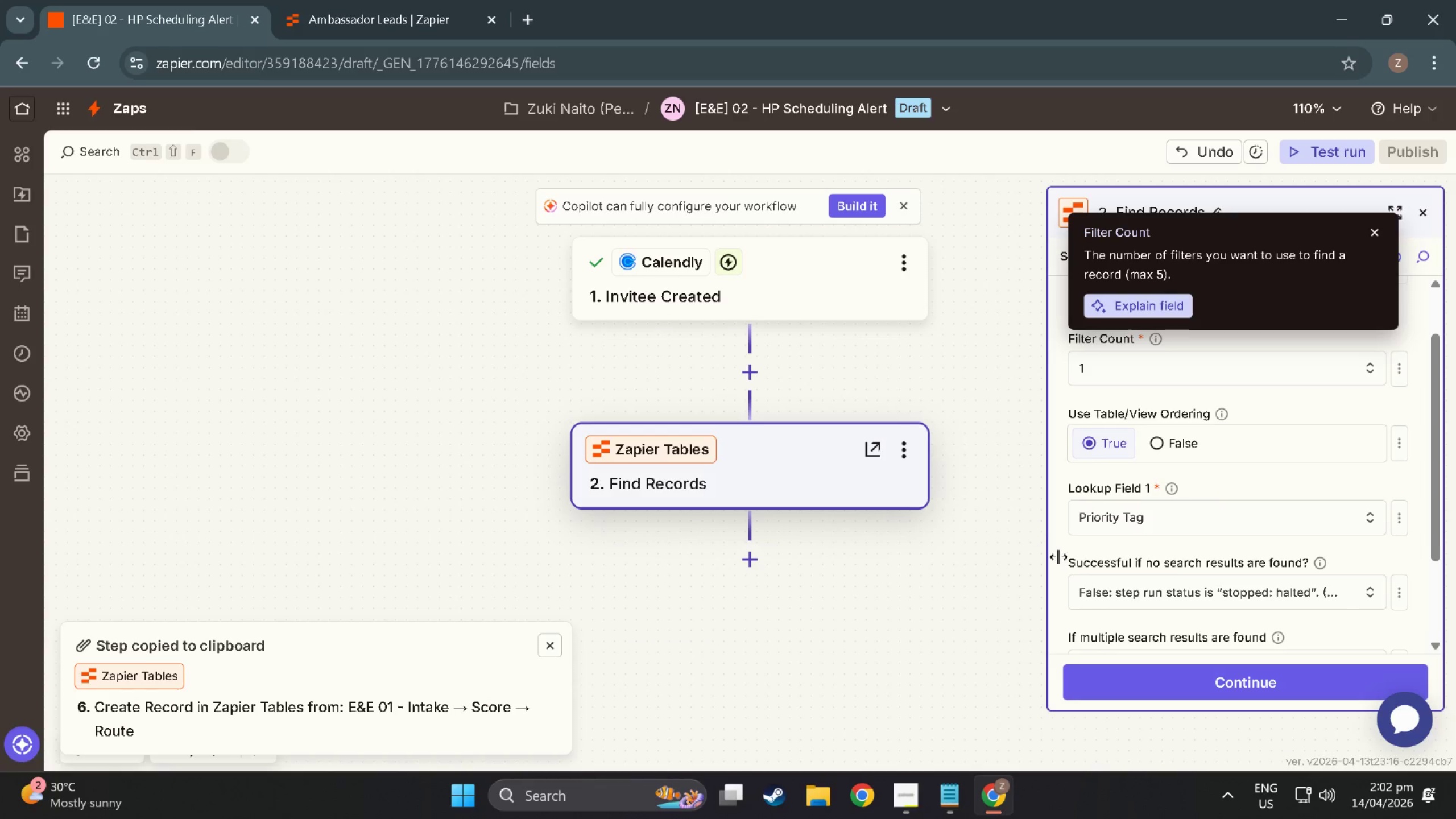 
scroll: coordinate [1107, 566], scroll_direction: down, amount: 2.0
 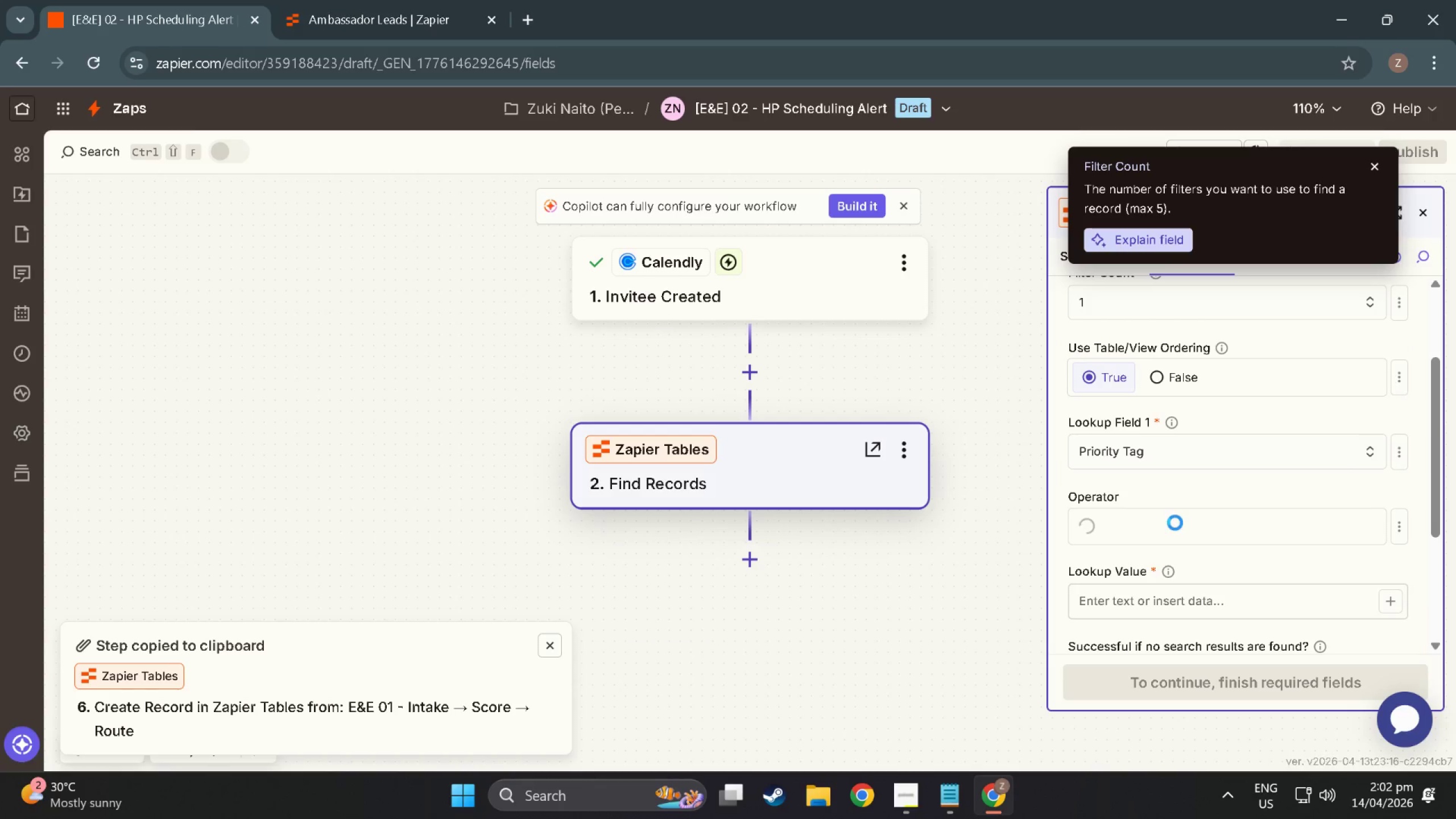 
left_click([1175, 523])
 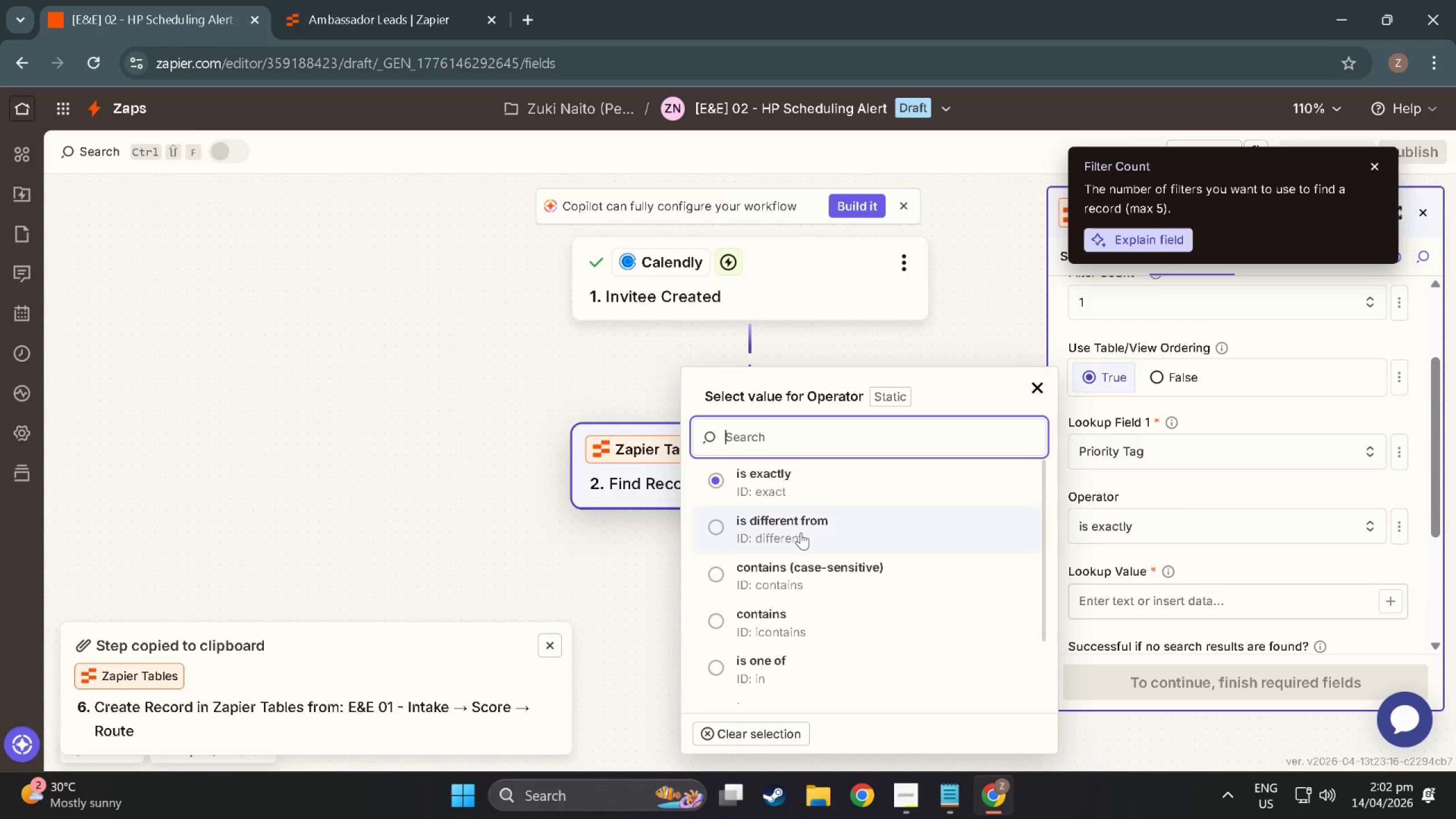 
wait(6.16)
 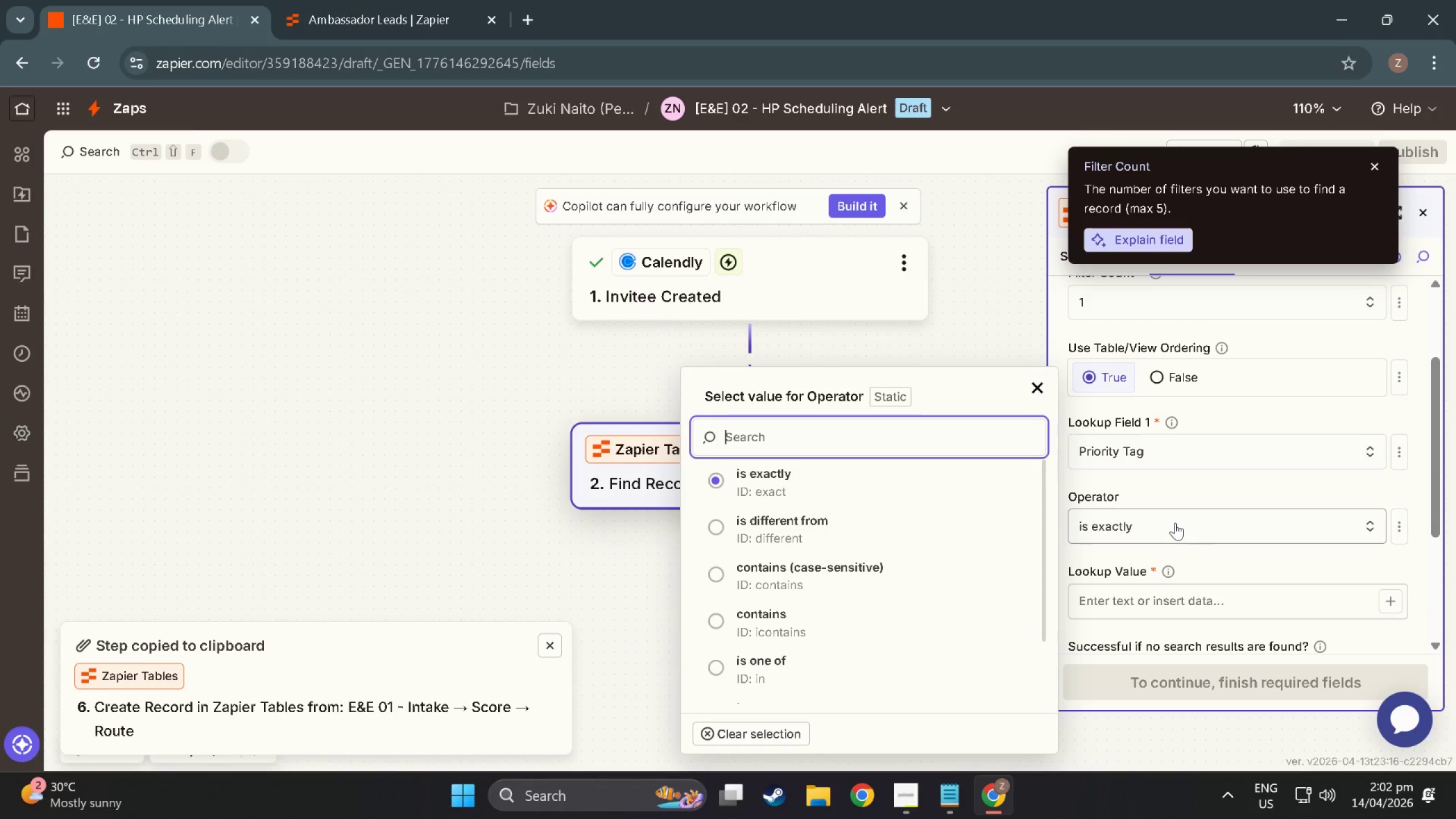 
left_click([796, 574])
 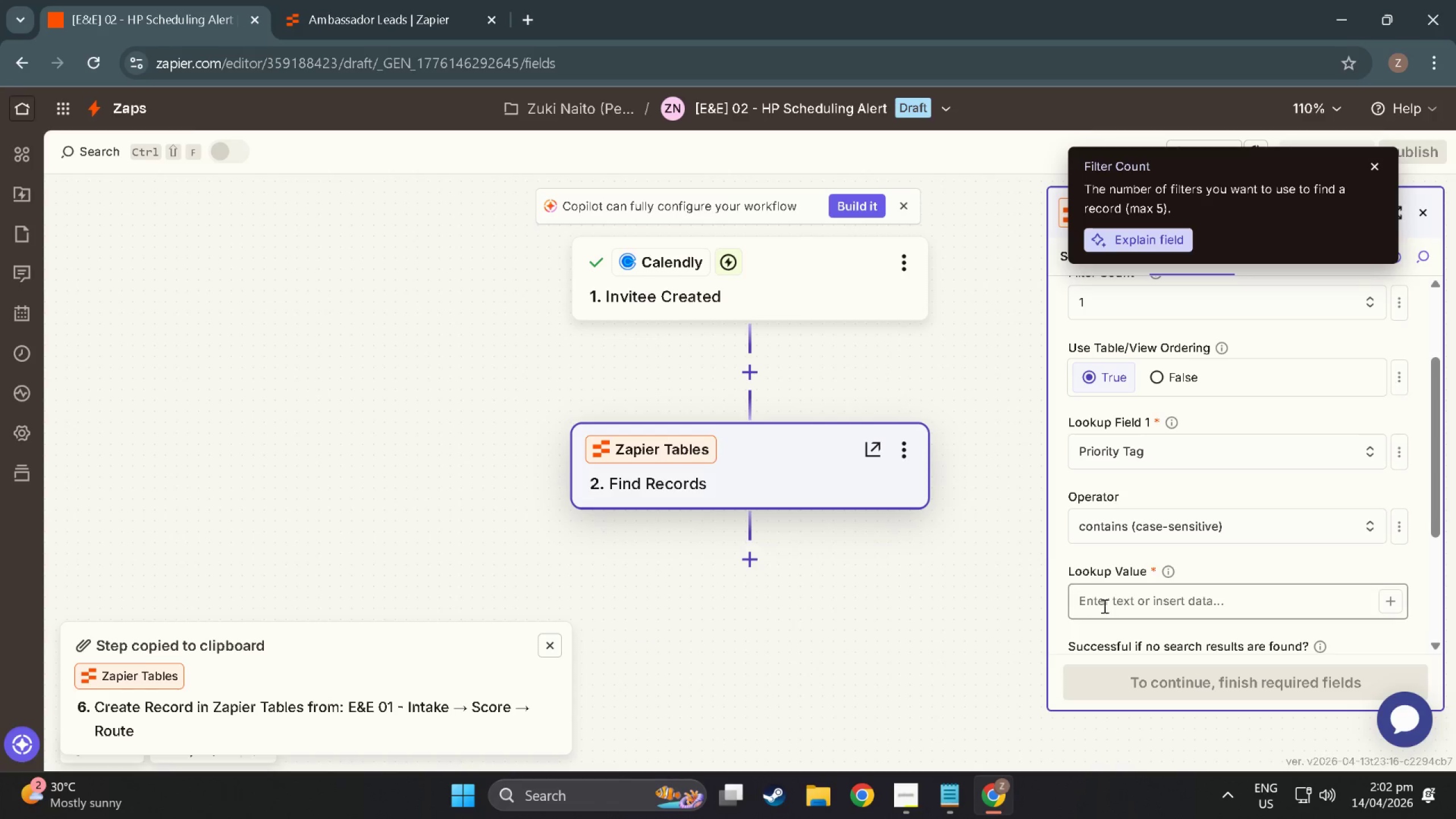 
left_click([1115, 605])
 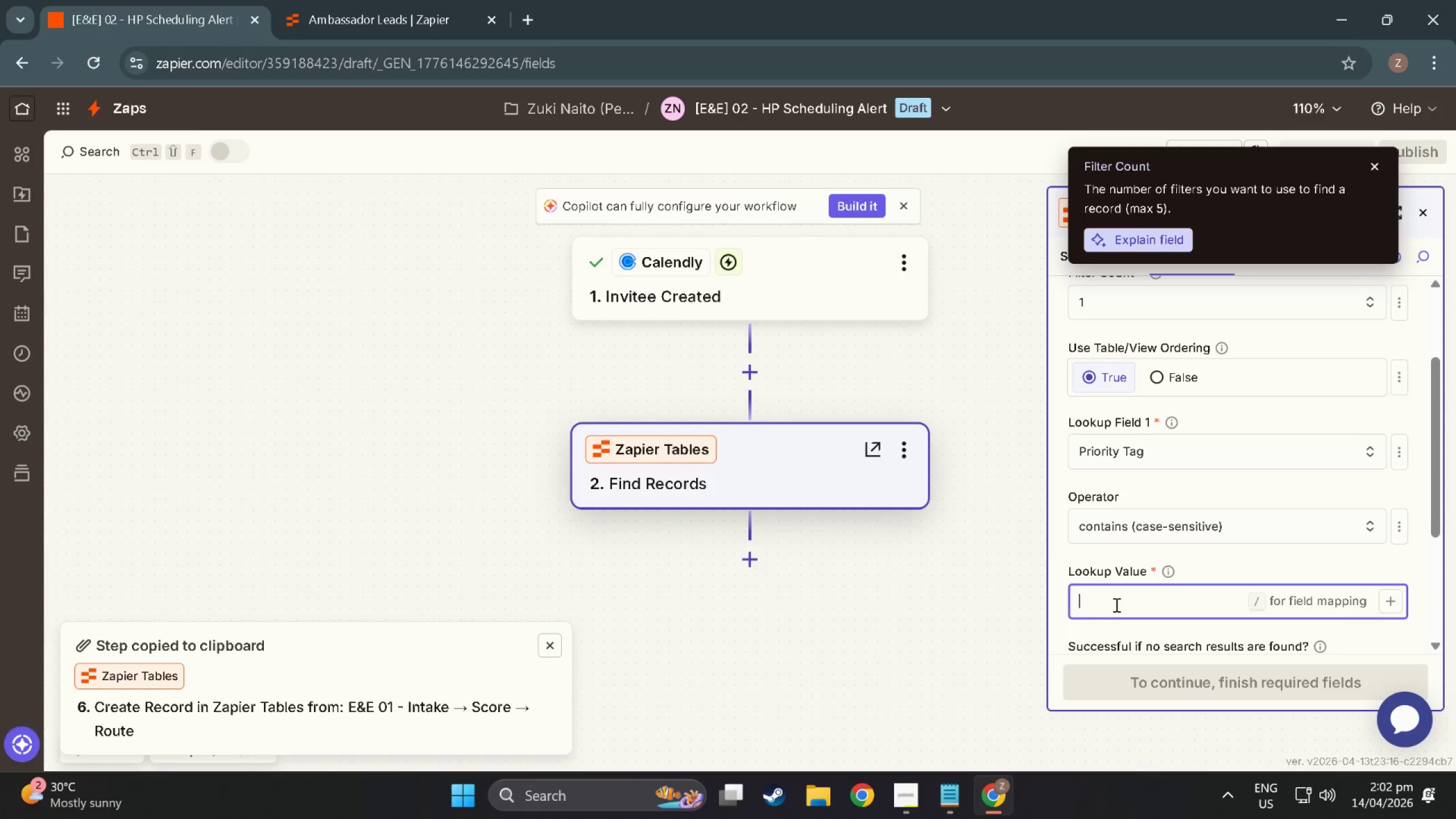 
type(High Priority)
 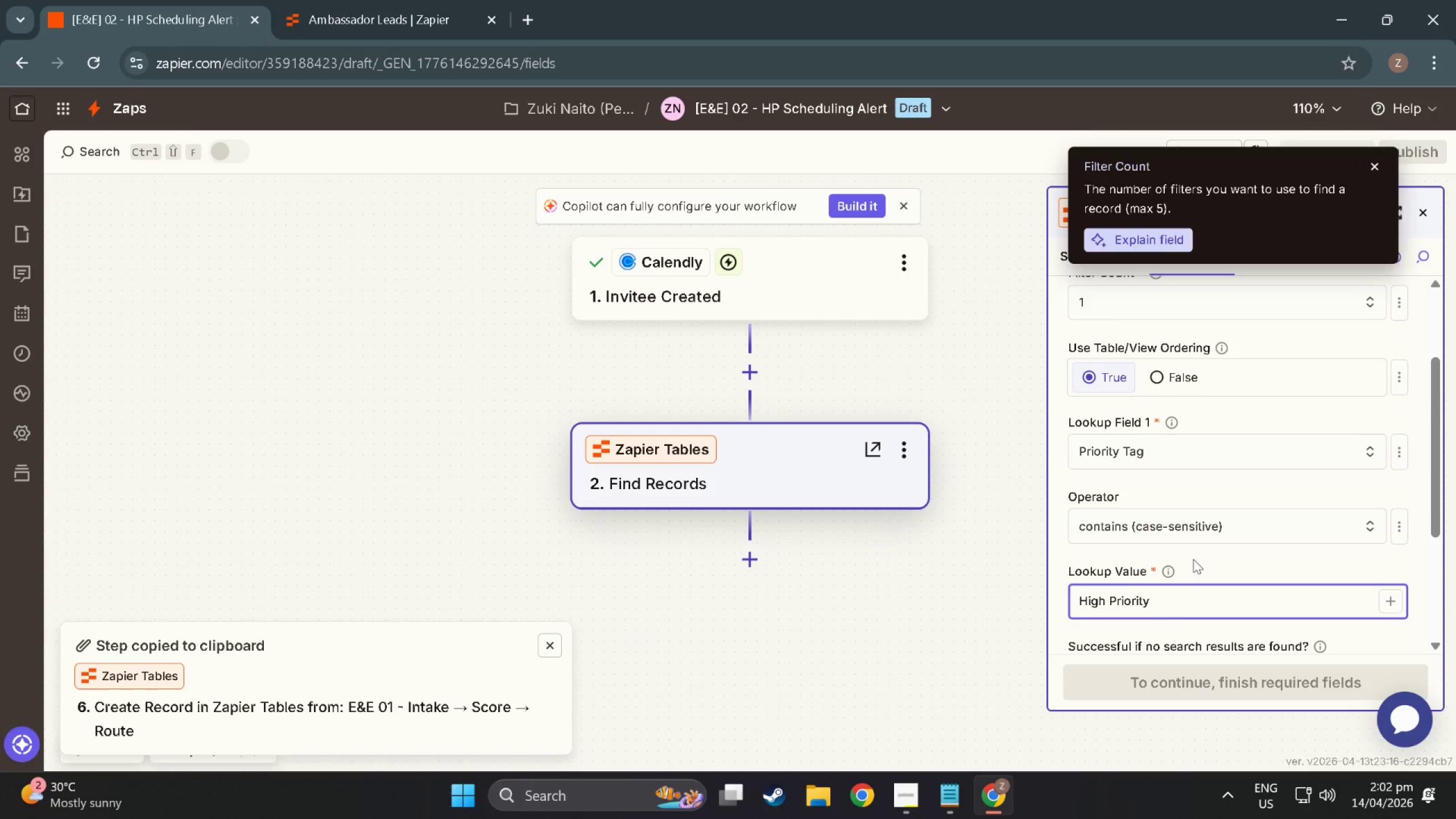 
scroll: coordinate [1202, 601], scroll_direction: down, amount: 12.0
 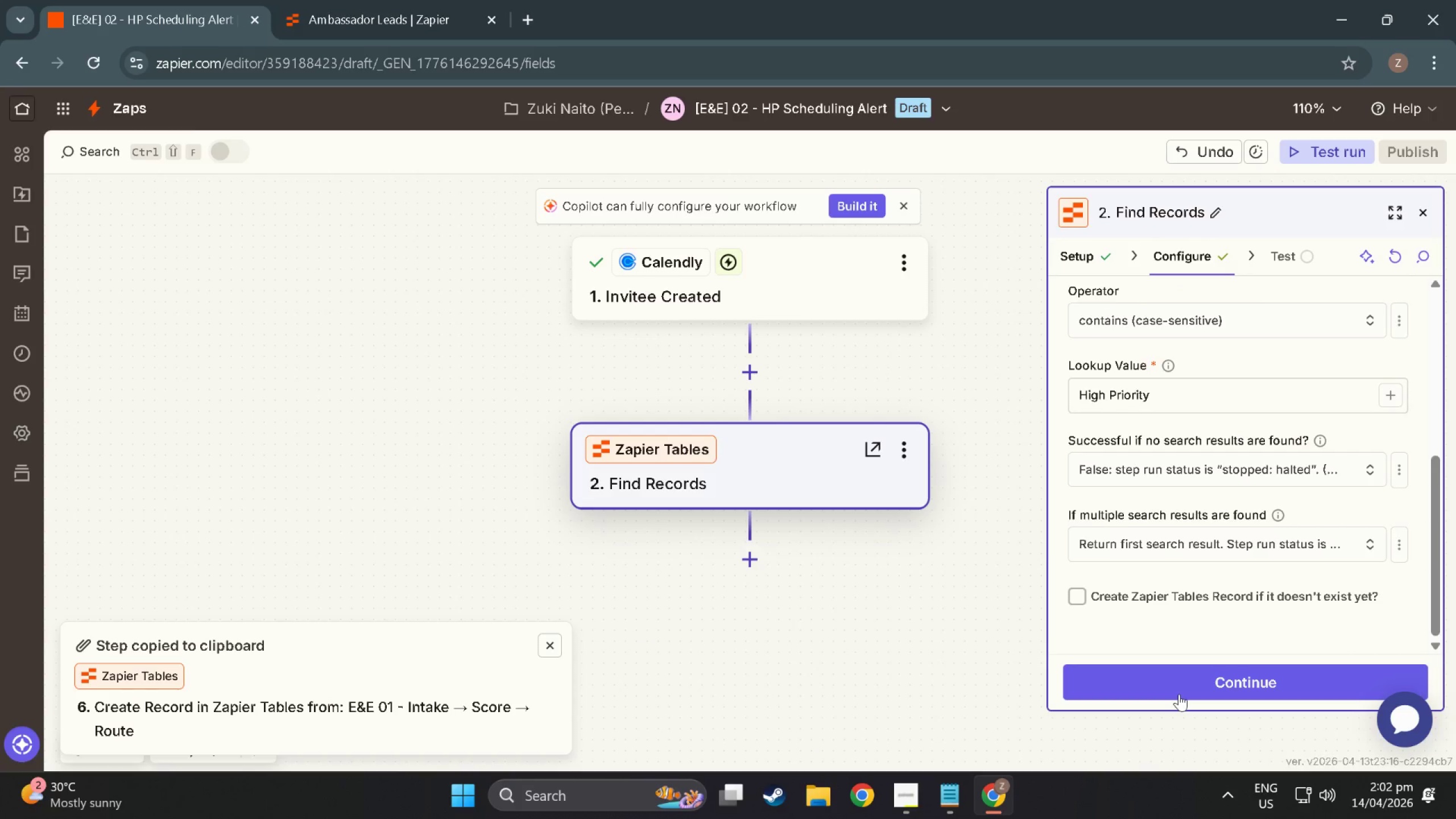 
double_click([1179, 694])
 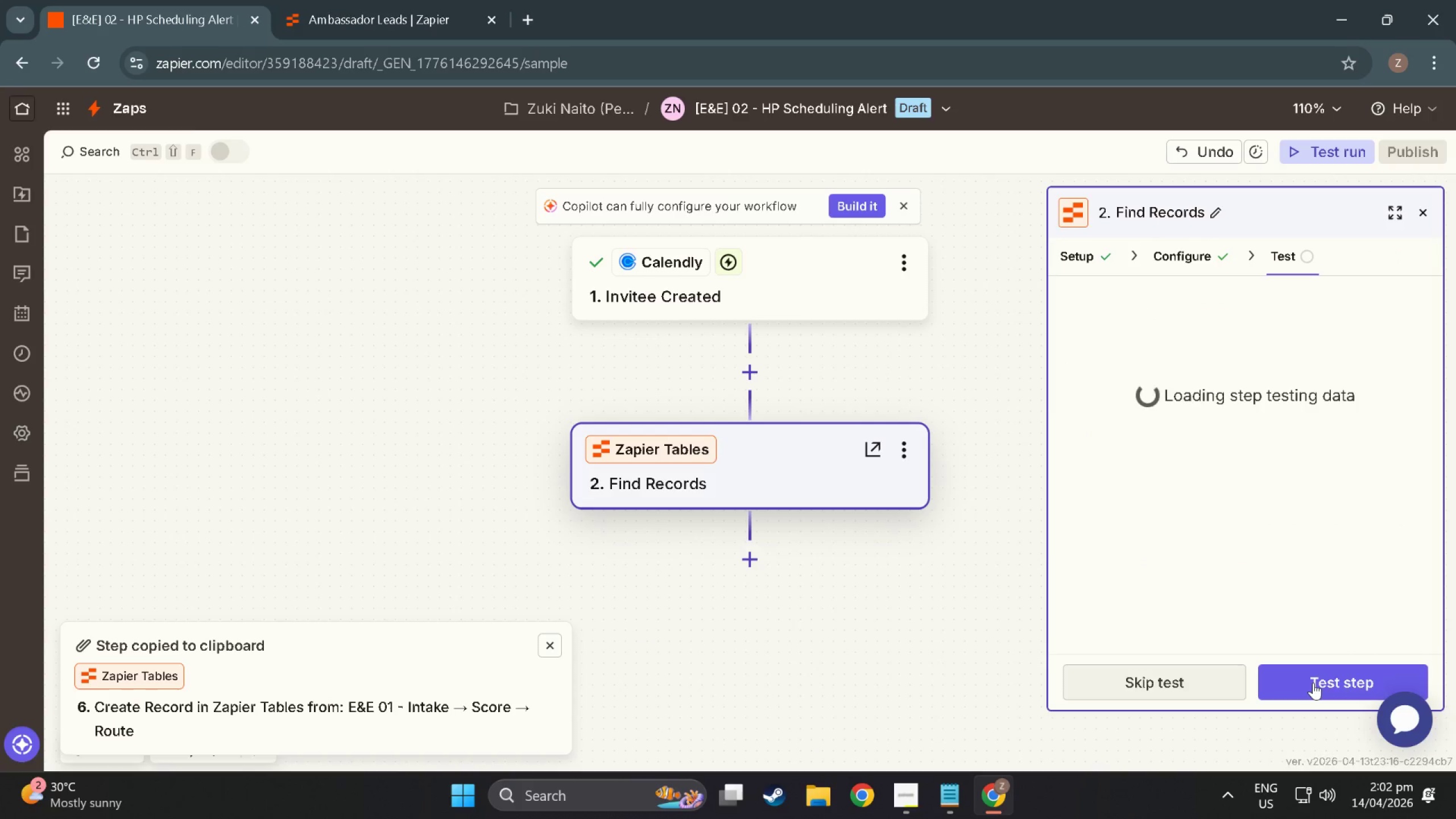 
left_click([1313, 682])
 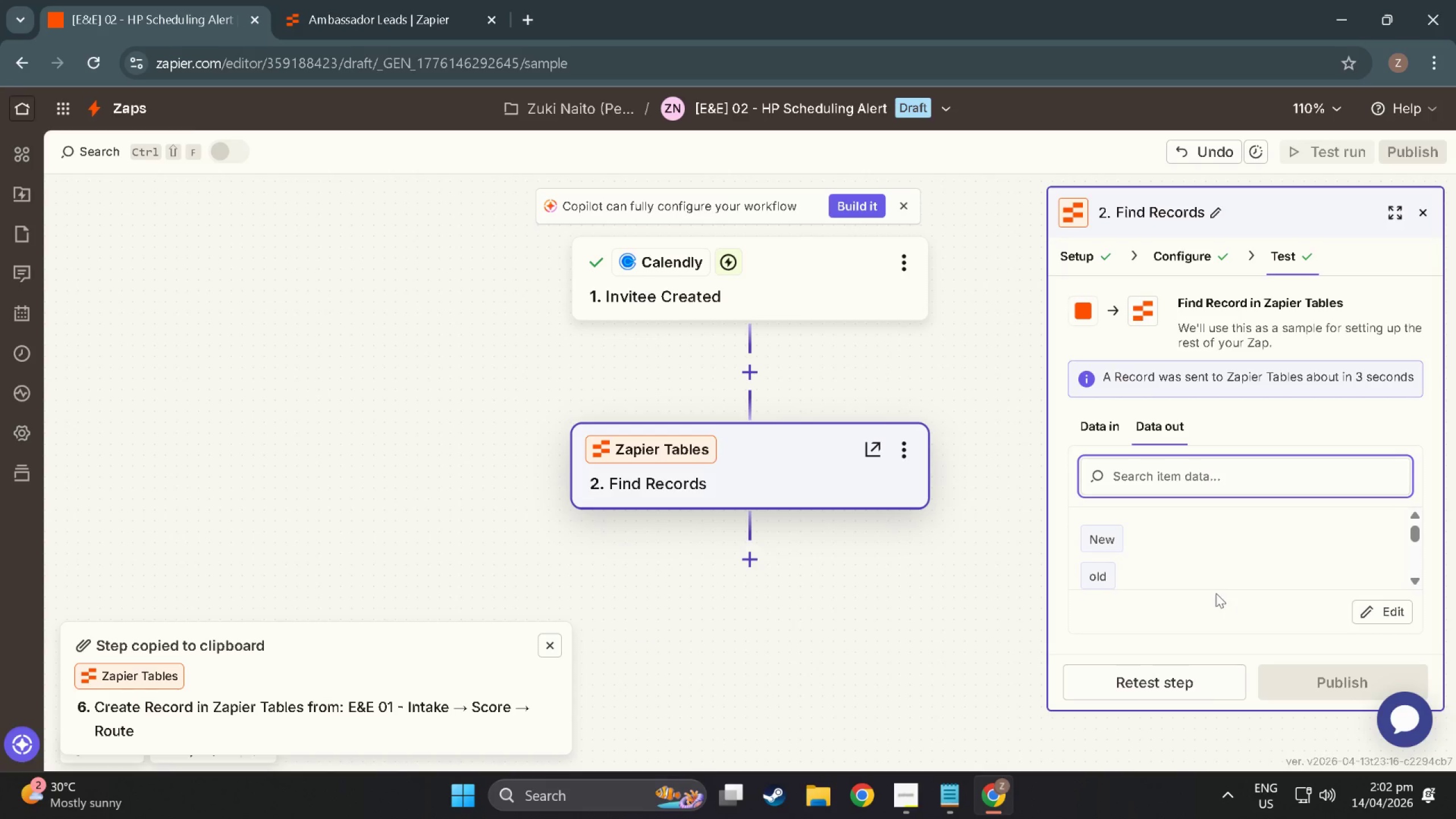 
wait(5.08)
 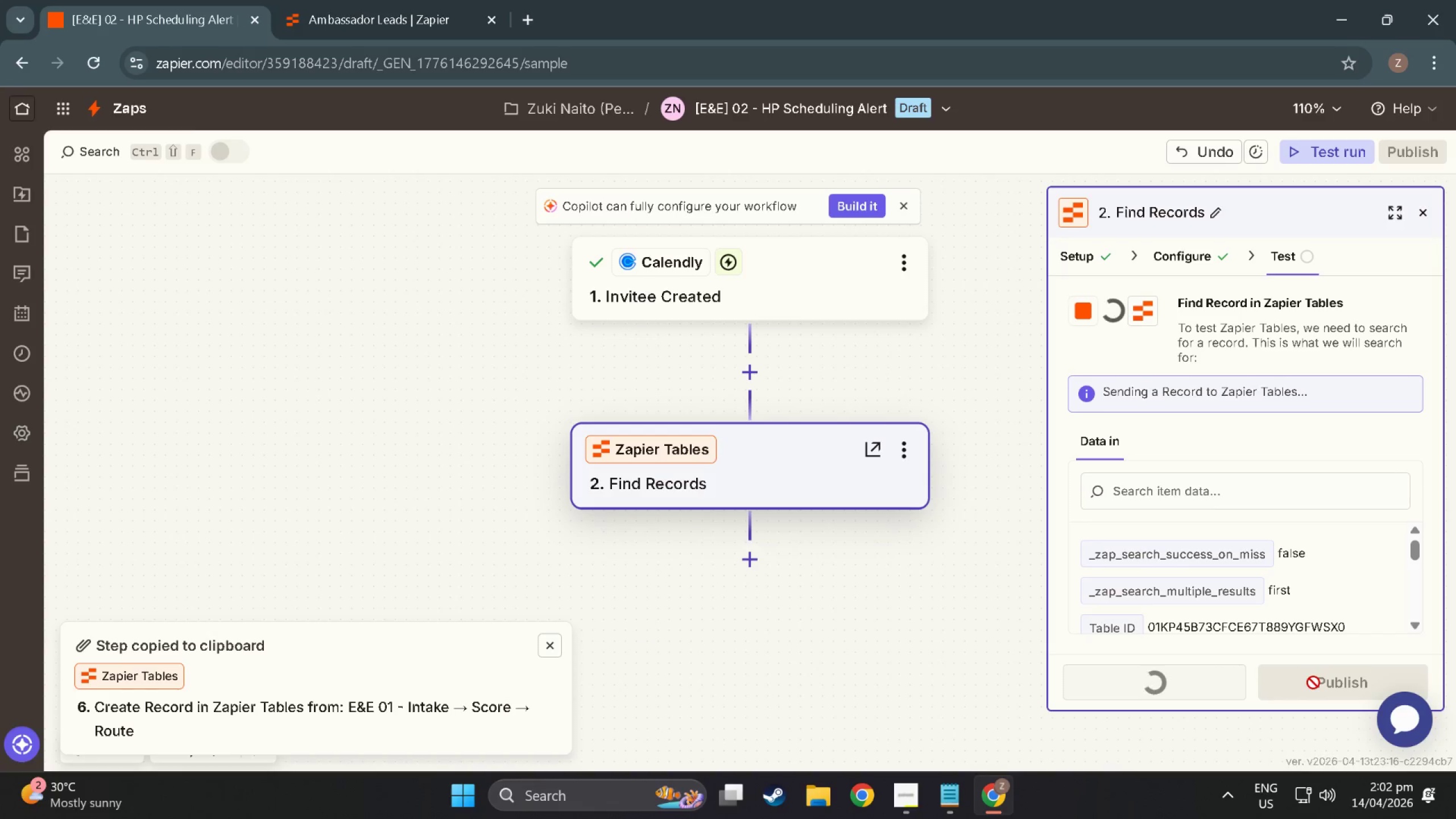 
left_click([1383, 618])
 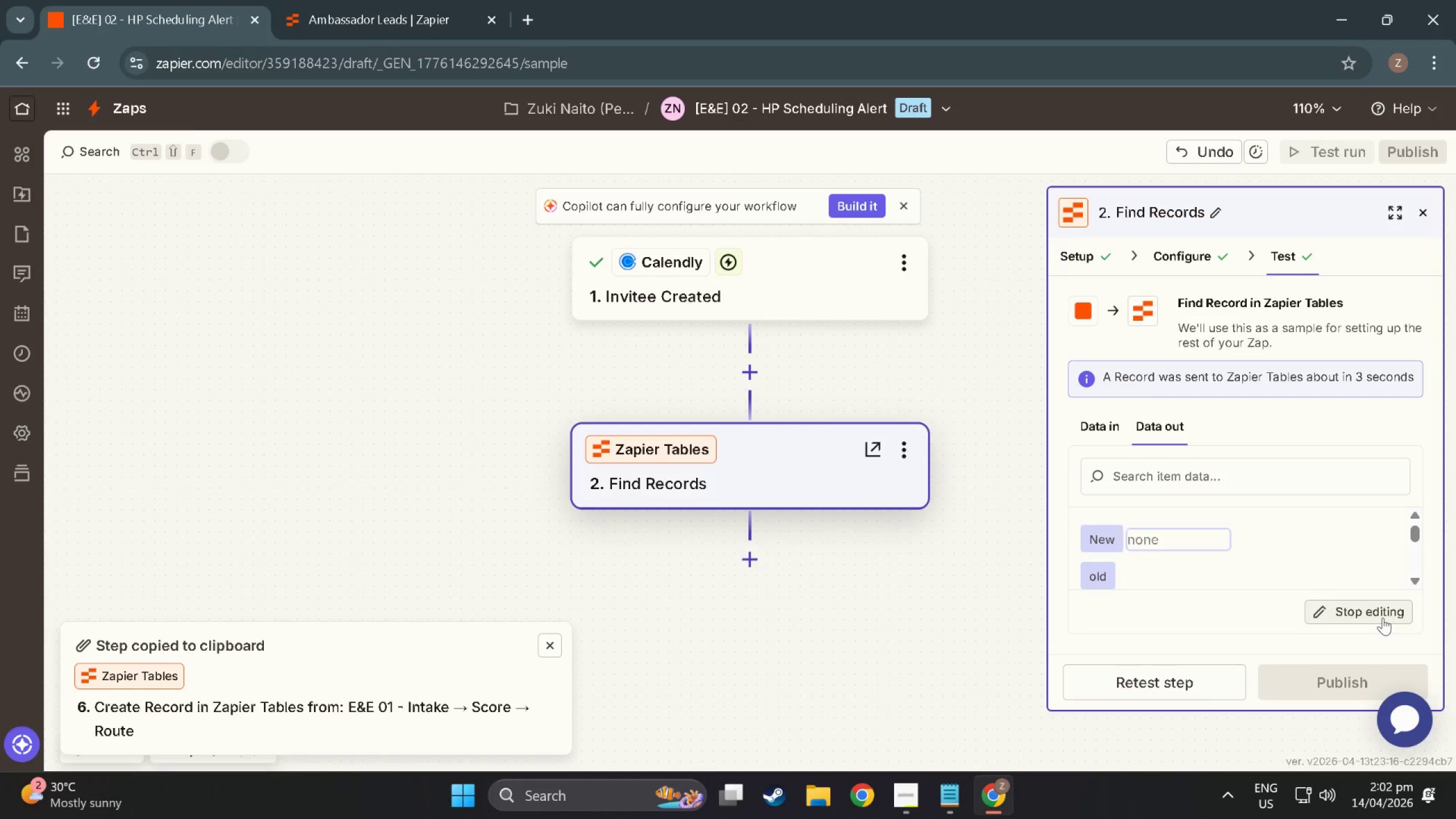 
left_click([1383, 618])
 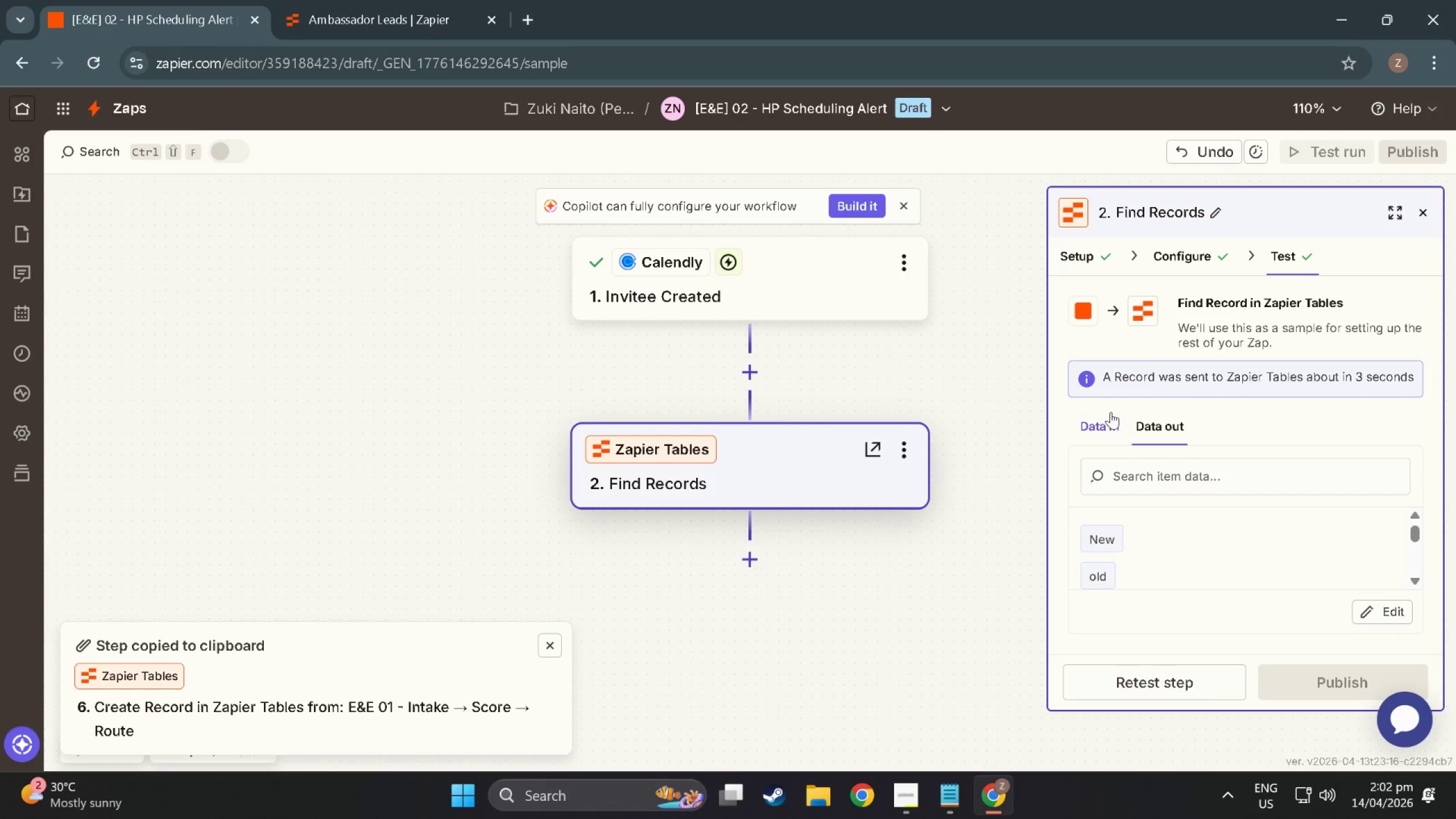 
left_click([1108, 416])
 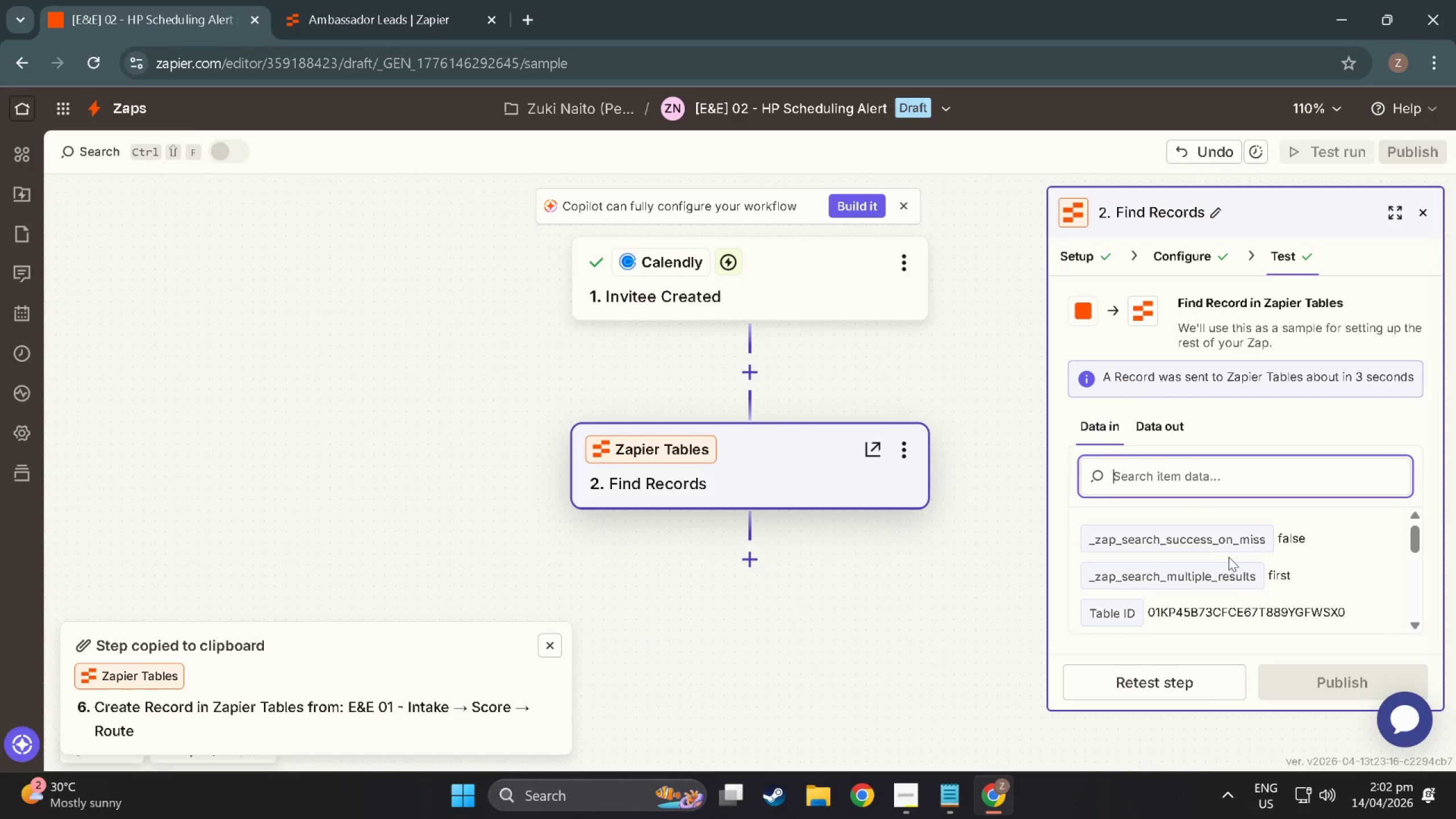 
scroll: coordinate [1218, 584], scroll_direction: down, amount: 22.0
 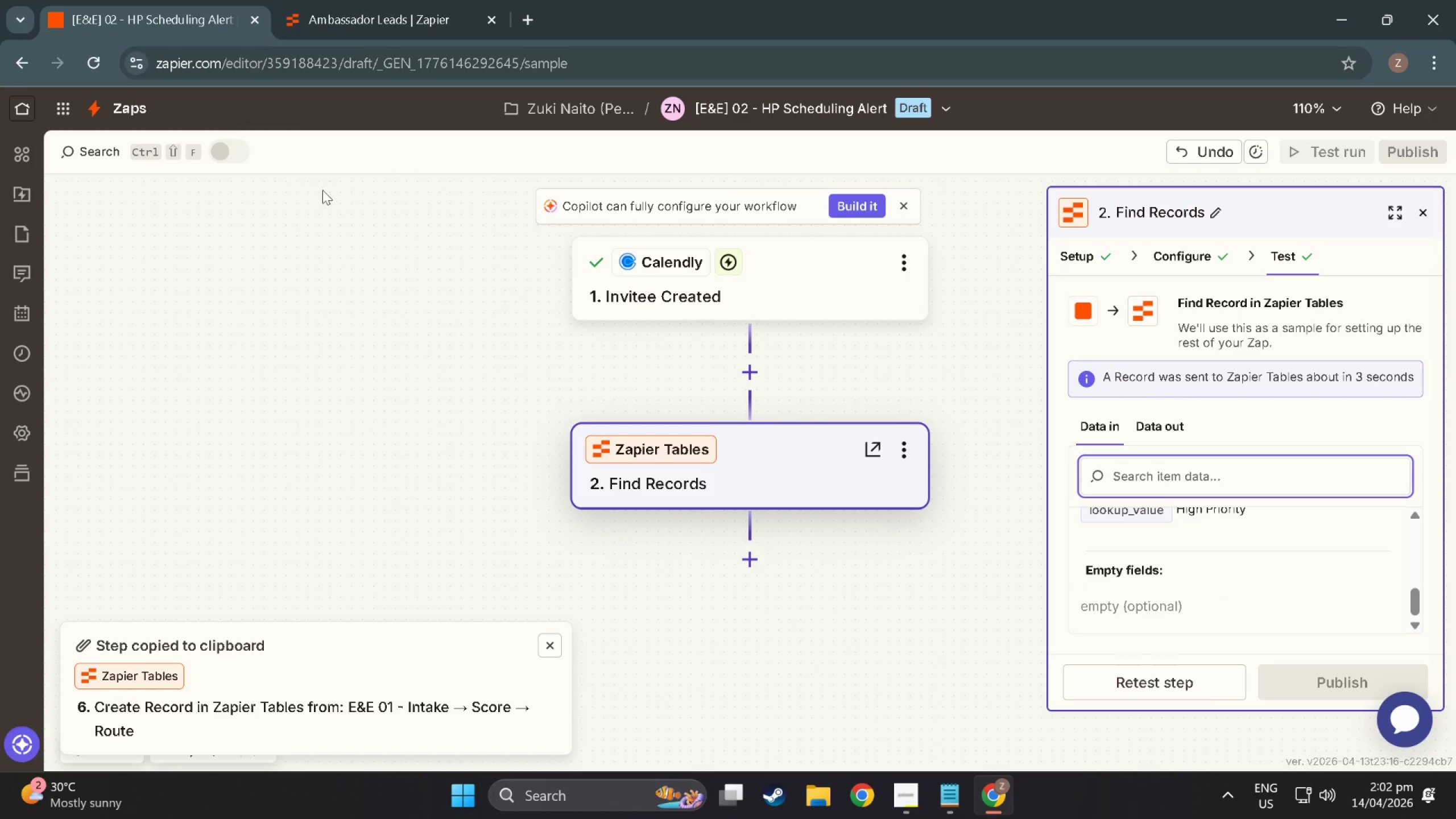 
scroll: coordinate [292, 275], scroll_direction: up, amount: 5.0
 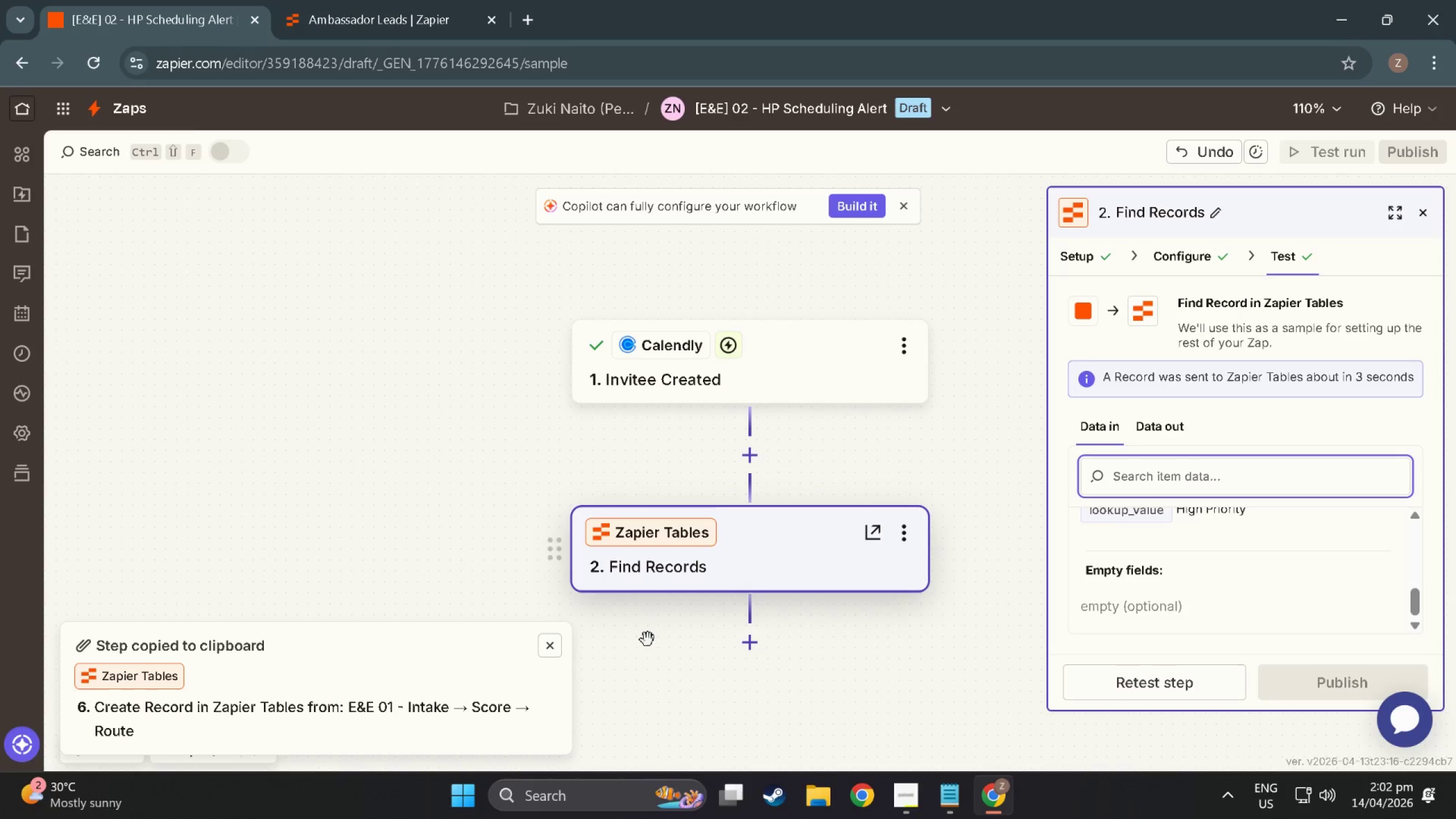 
wait(7.92)
 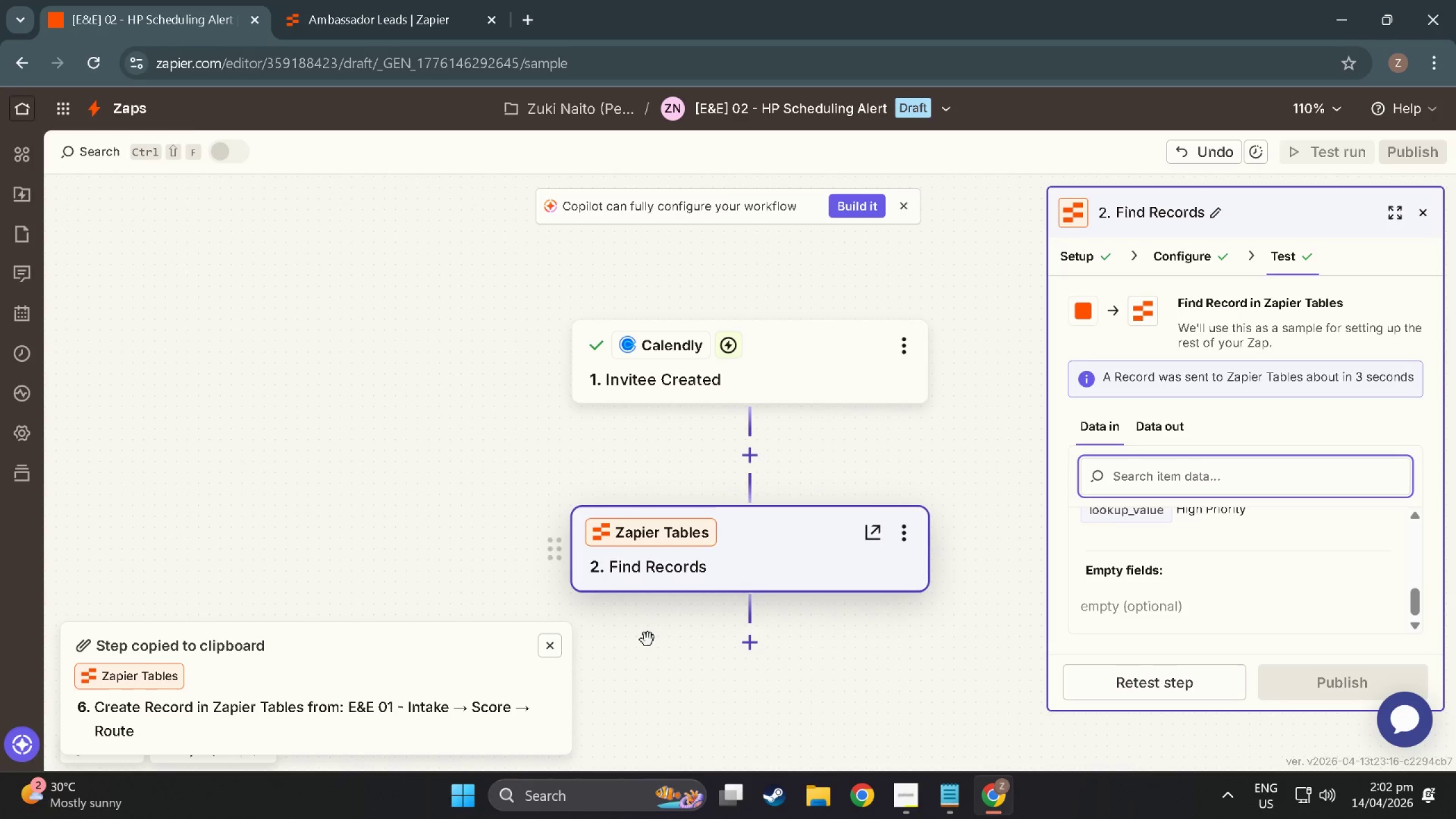 
left_click([522, 23])
 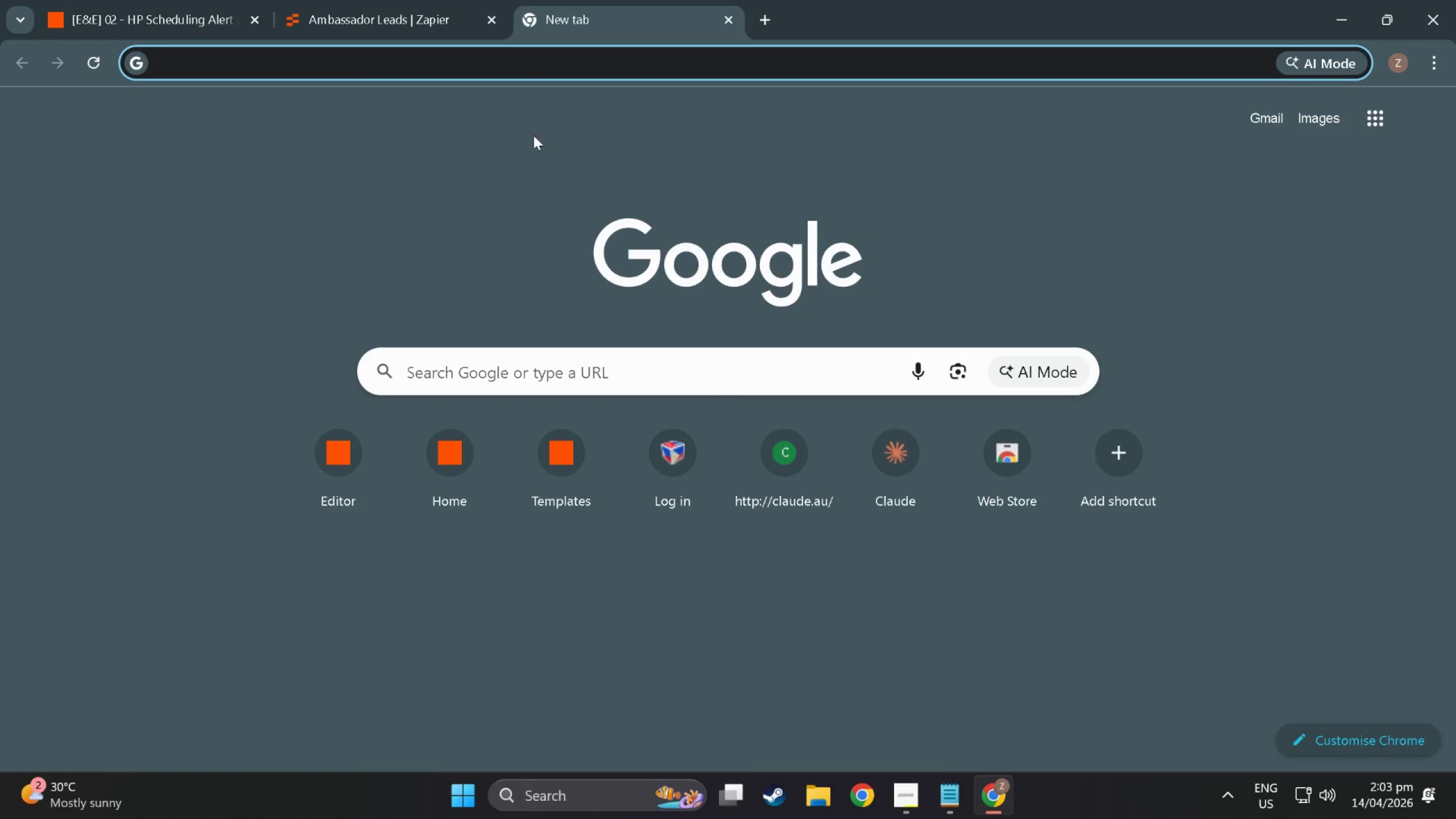 
type(sheet)
key(NumpadEnter)
 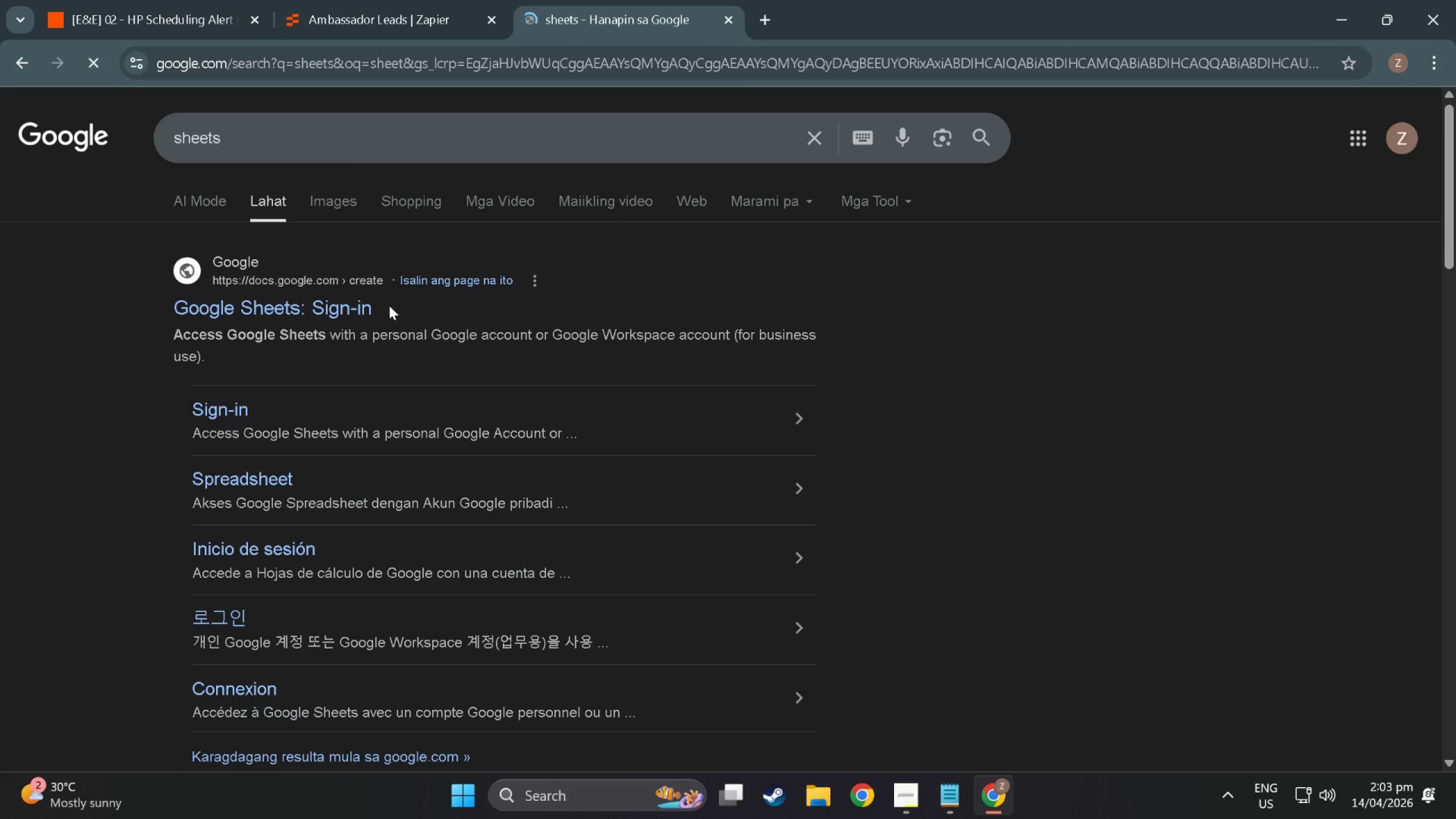 
left_click([308, 299])
 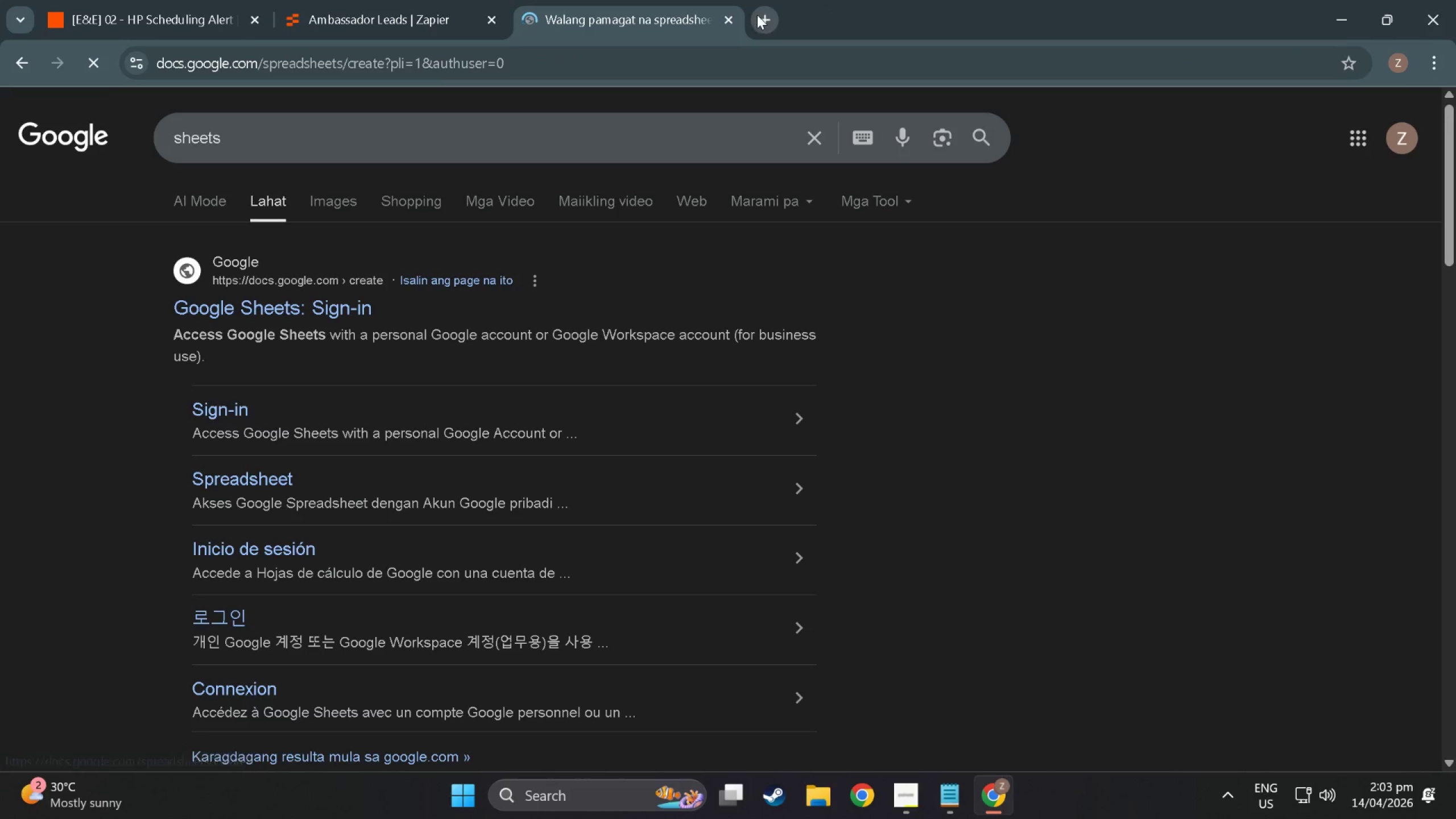 
left_click([757, 15])
 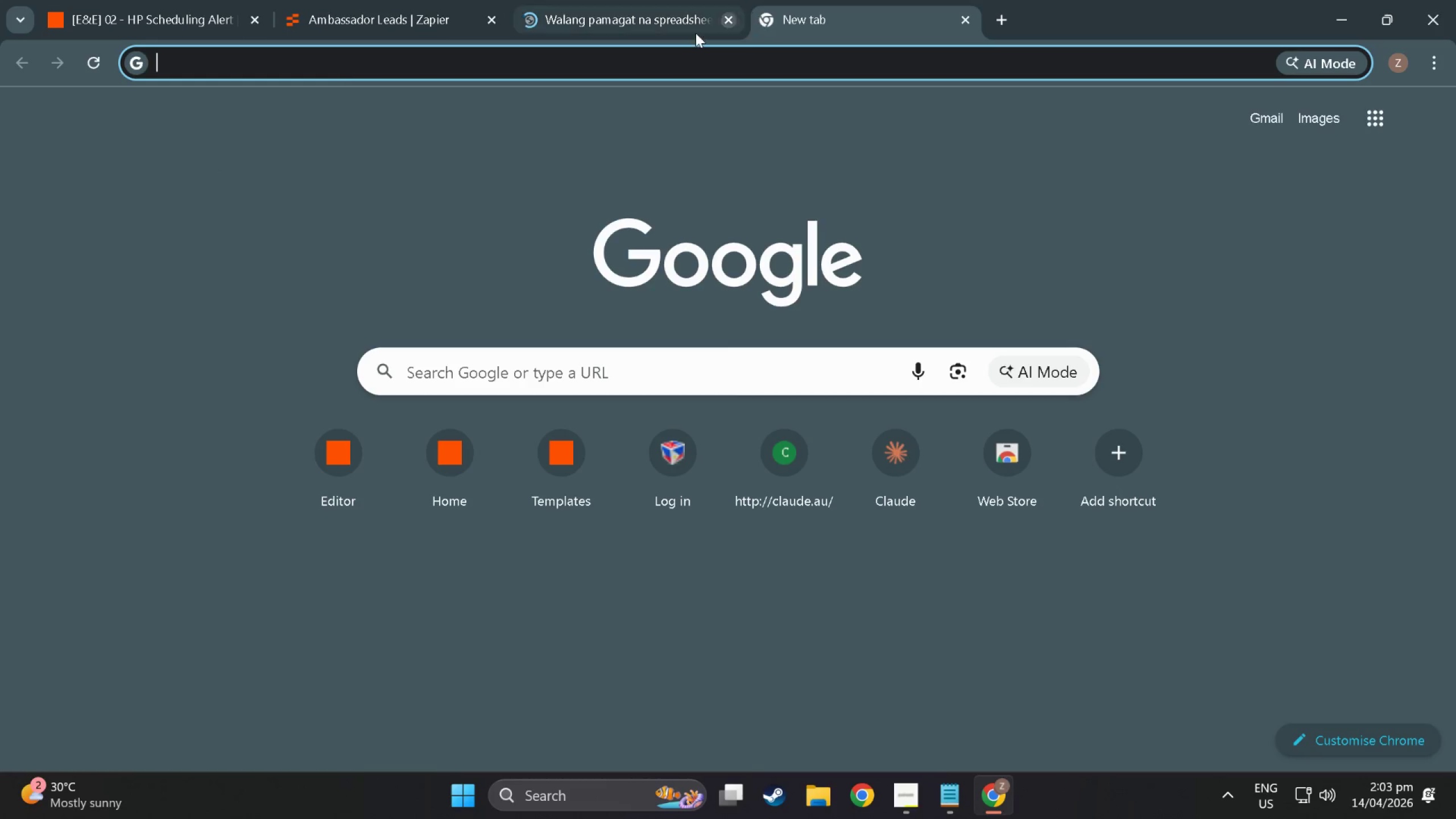 
key(F)
 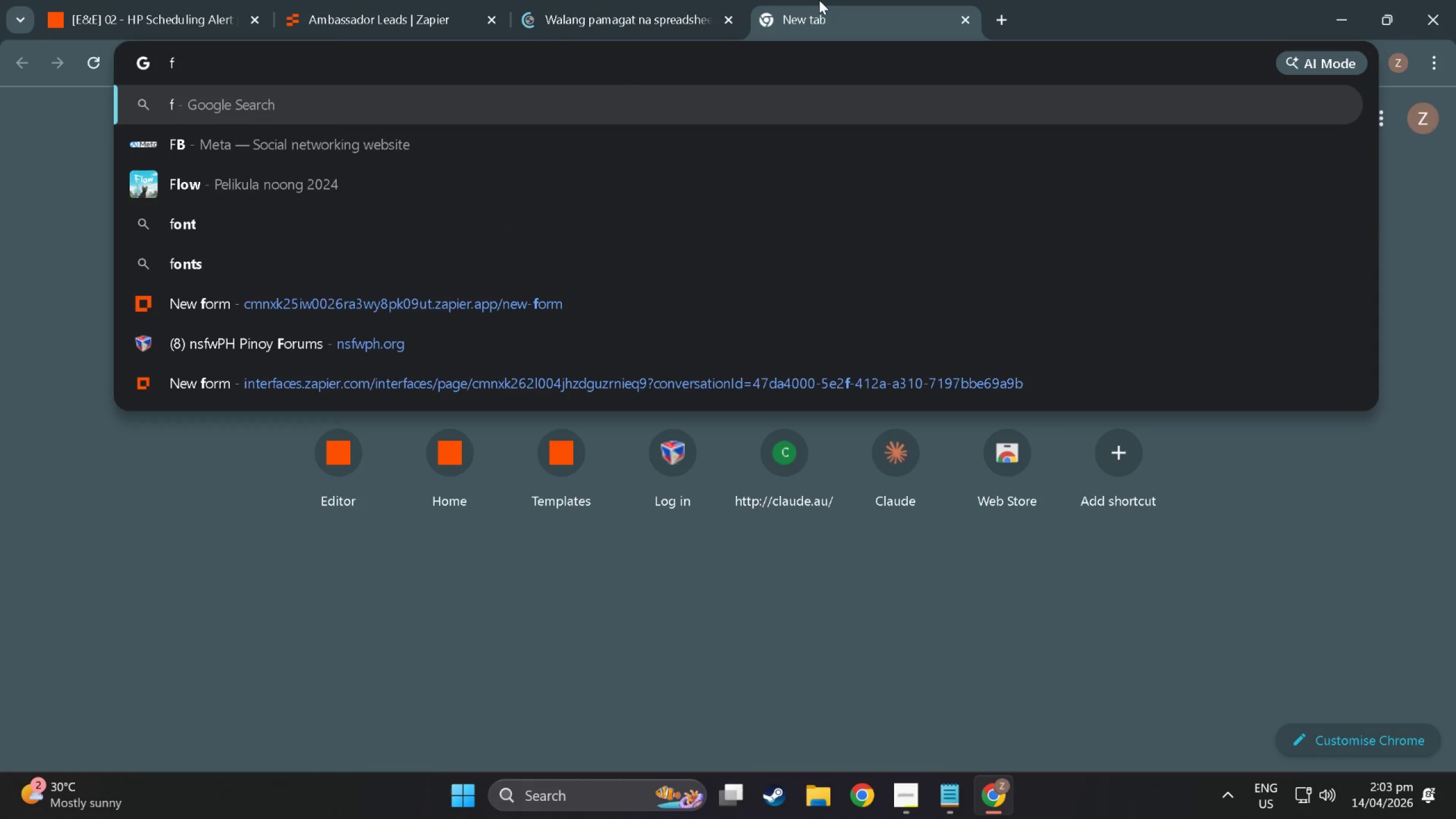 
key(Backspace)
 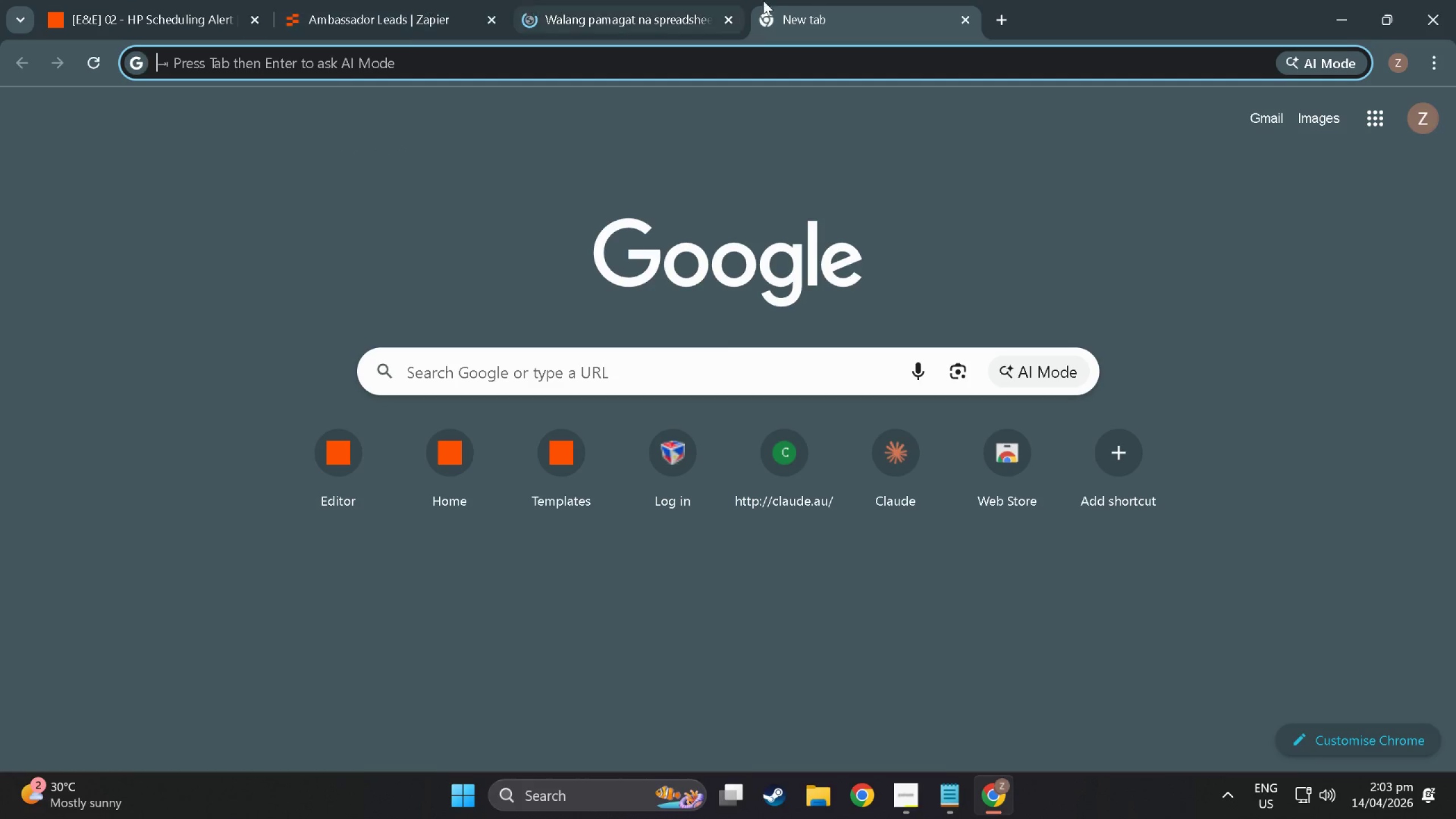 
left_click([628, 0])
 